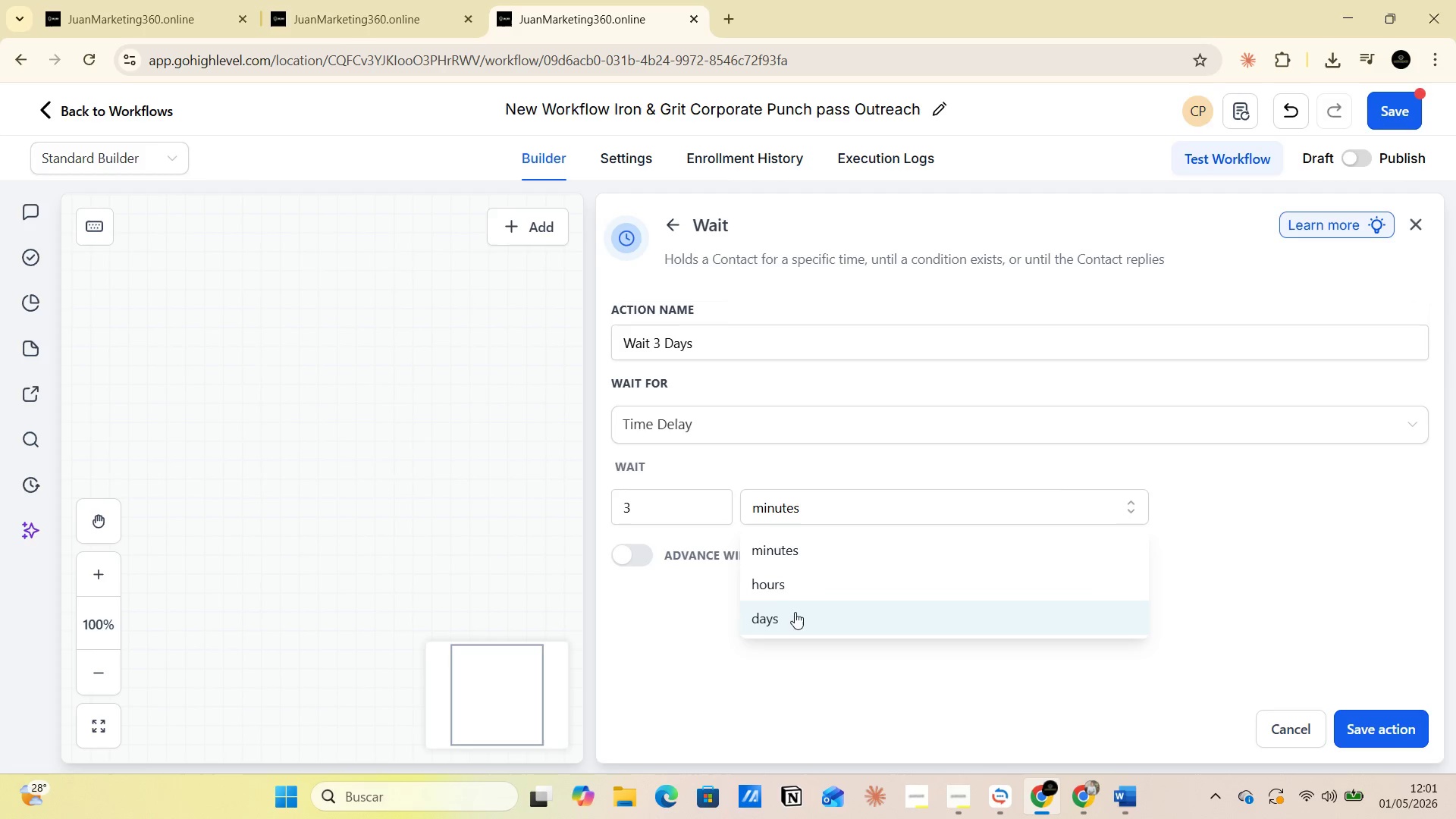 
left_click([797, 617])
 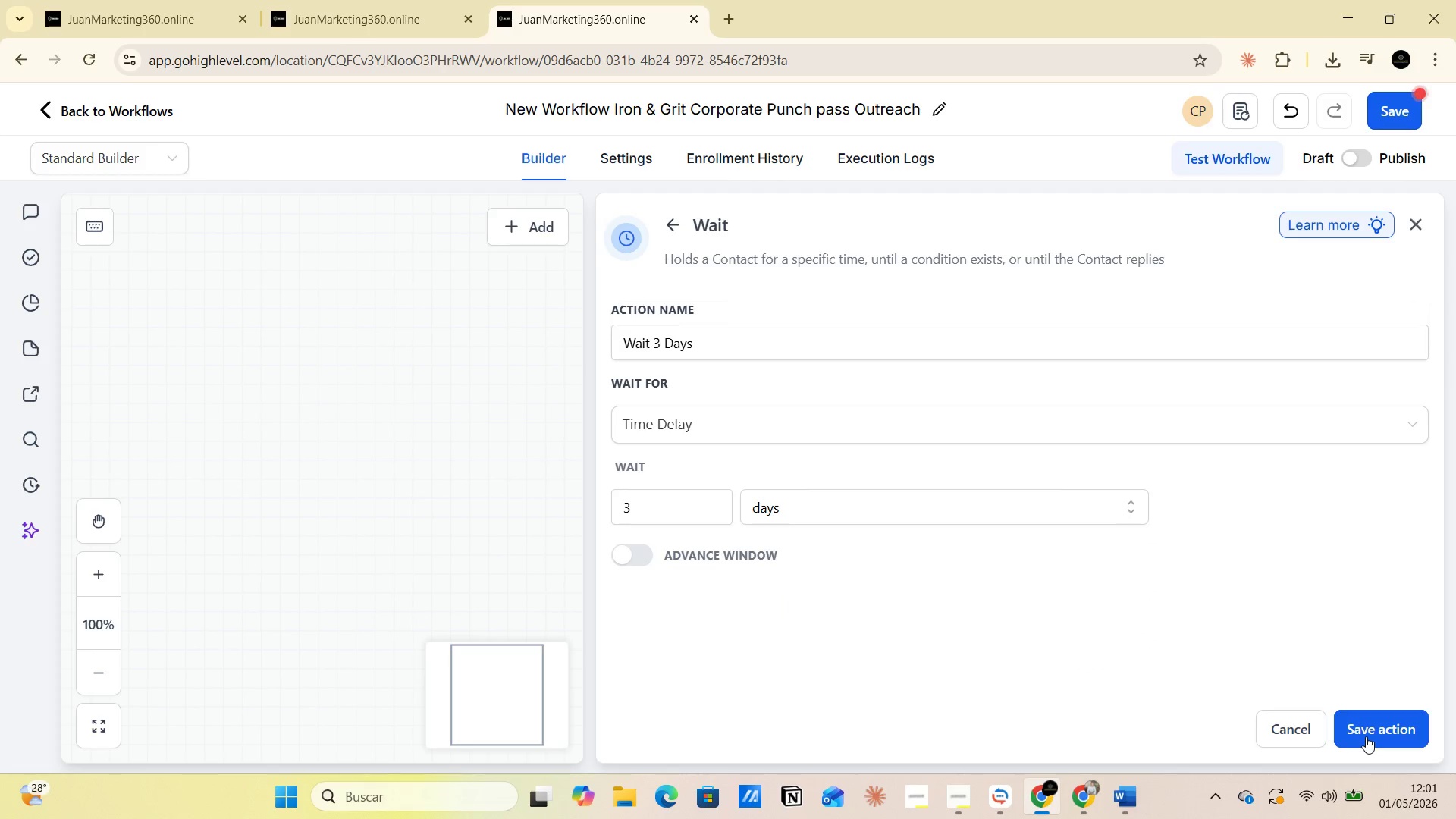 
left_click([1366, 736])
 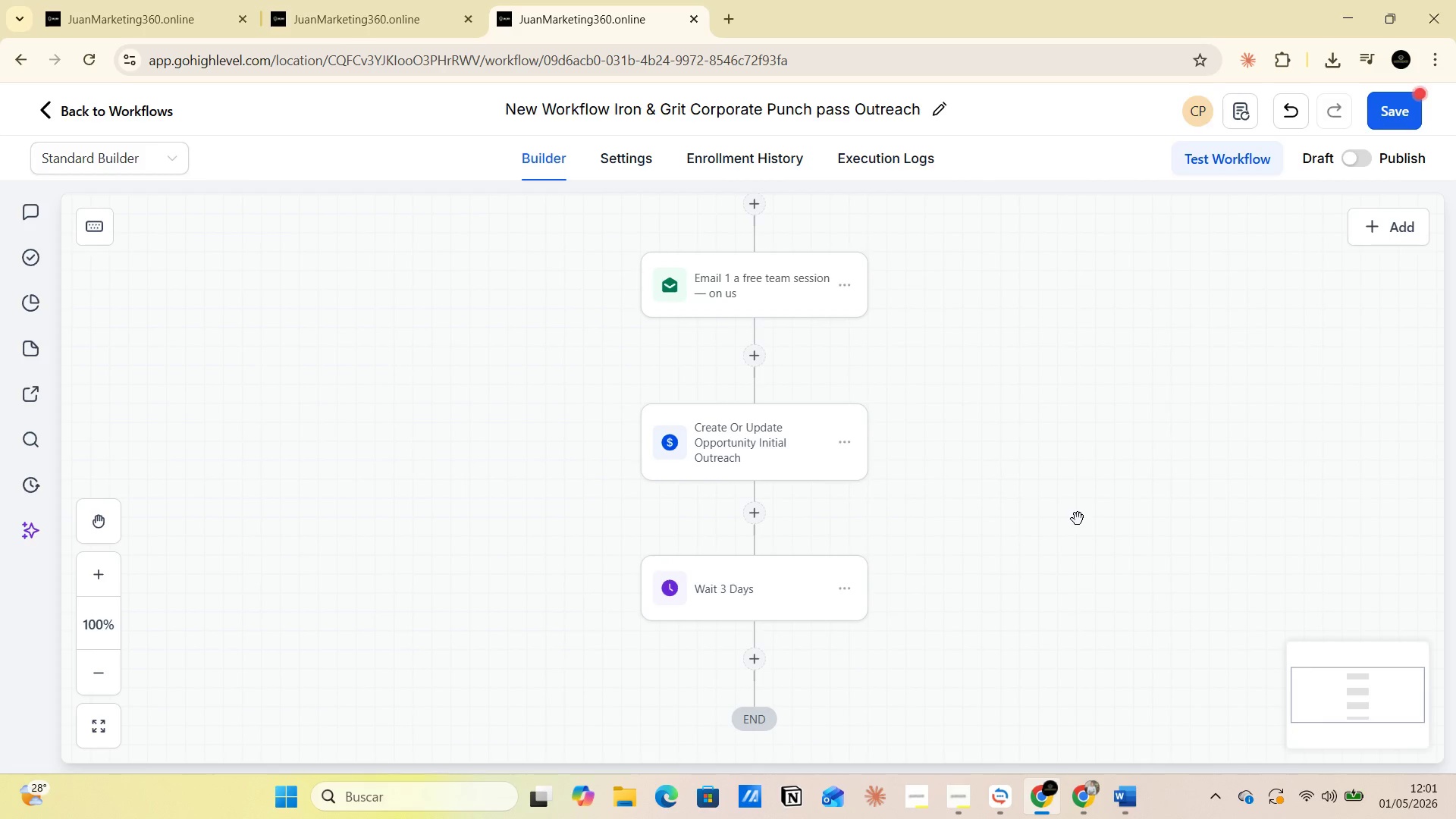 
scroll: coordinate [1025, 526], scroll_direction: down, amount: 3.0
 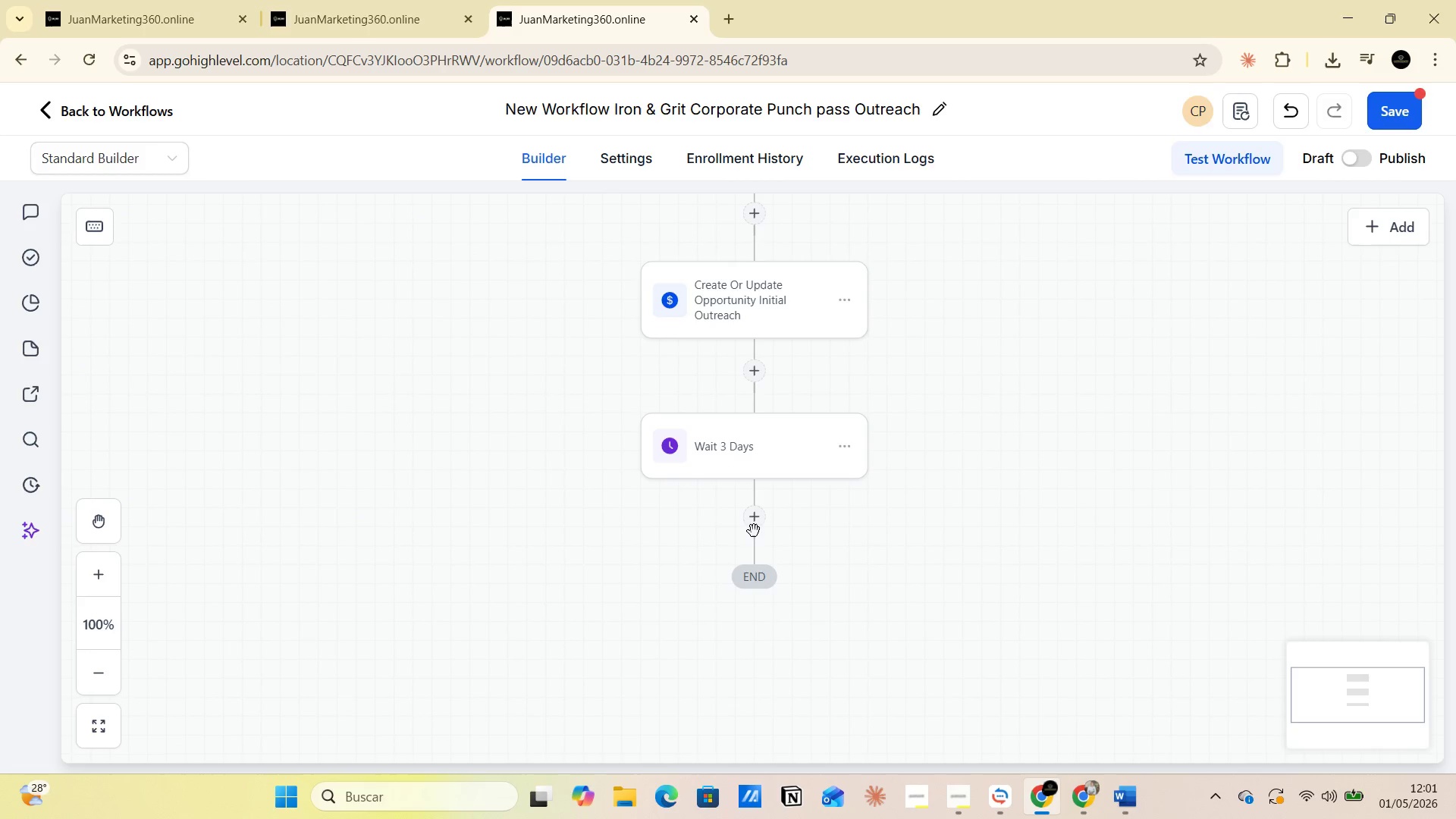 
left_click([755, 523])
 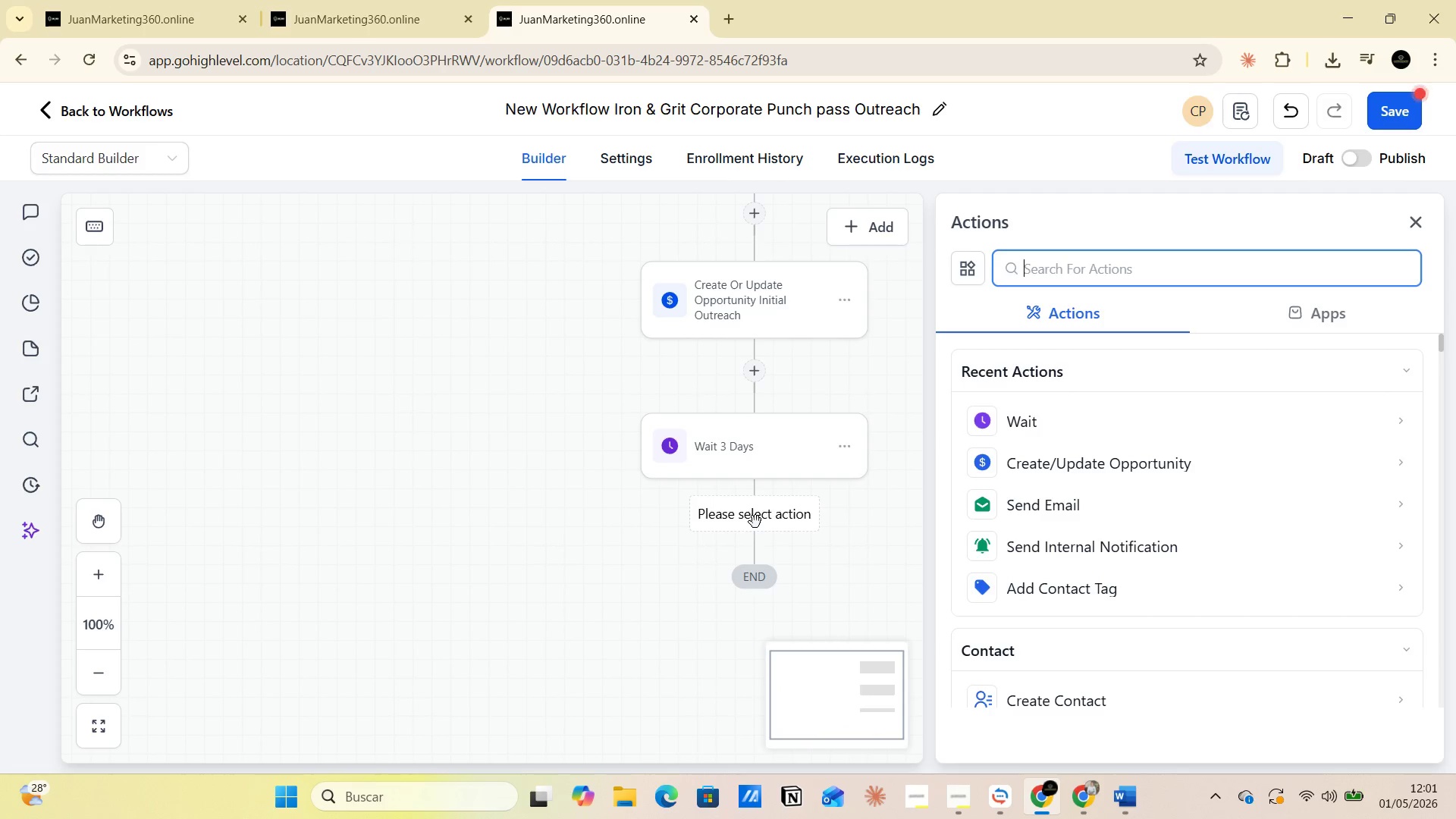 
wait(6.55)
 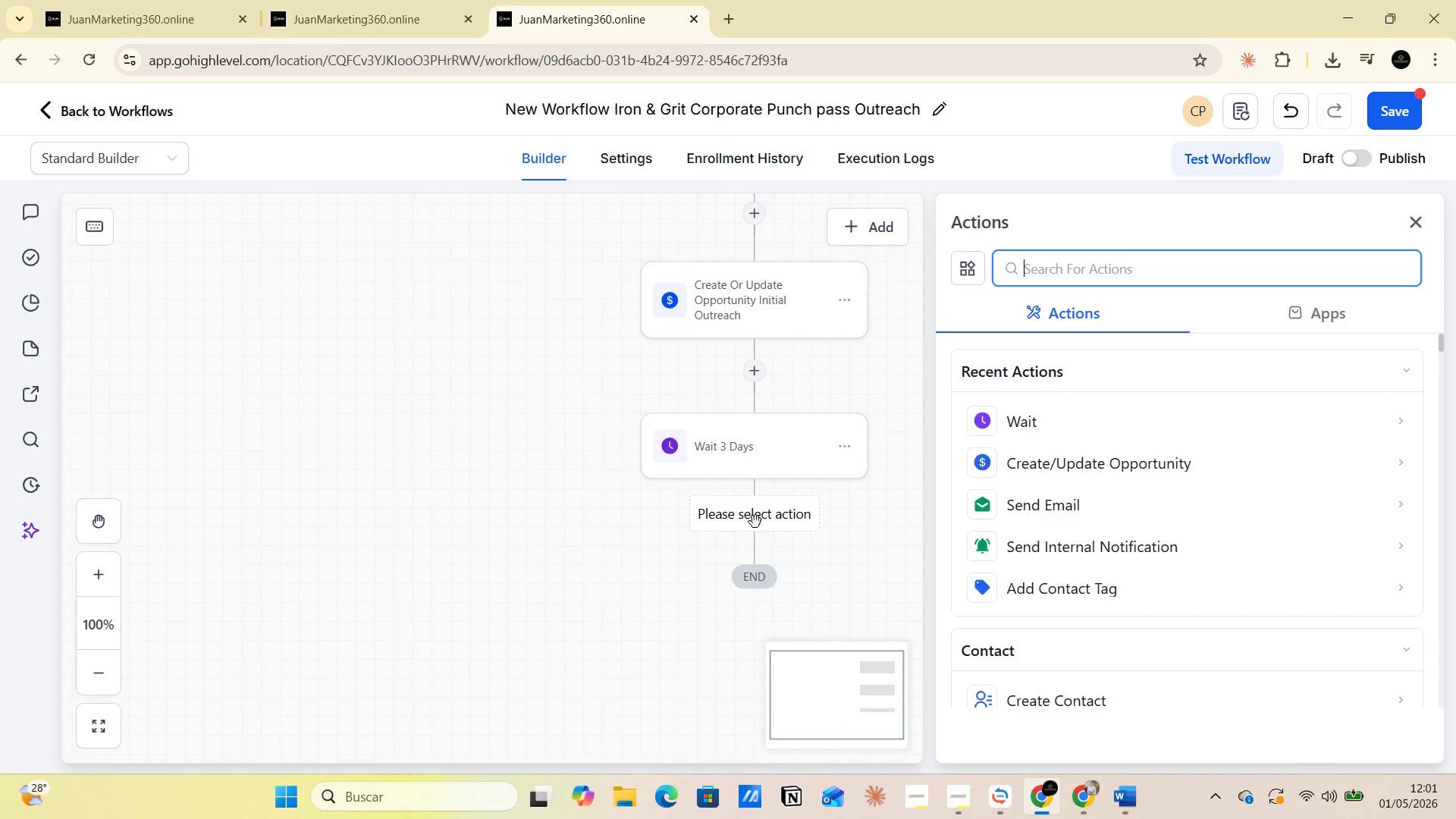 
left_click([1050, 510])
 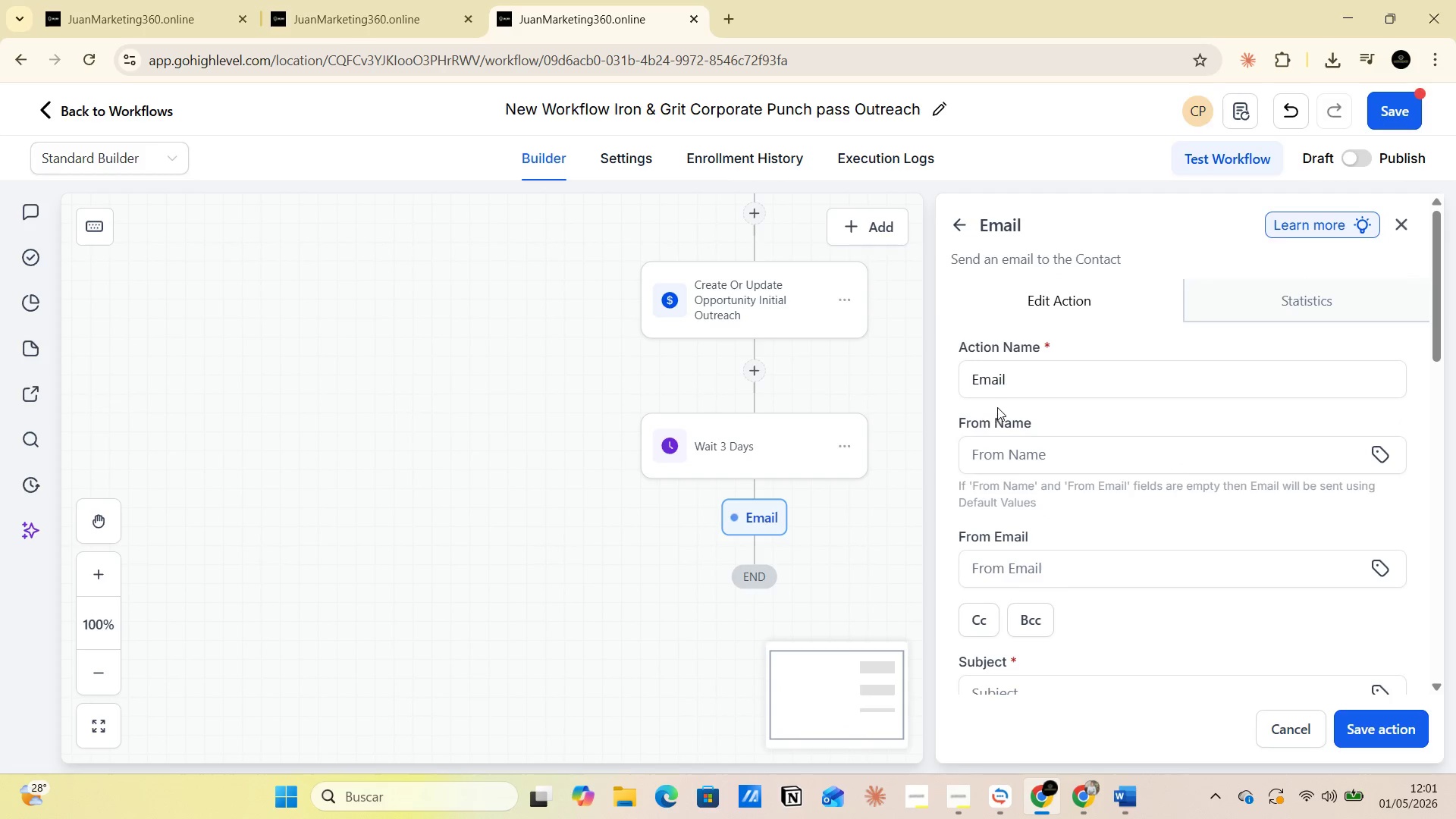 
left_click([1025, 383])
 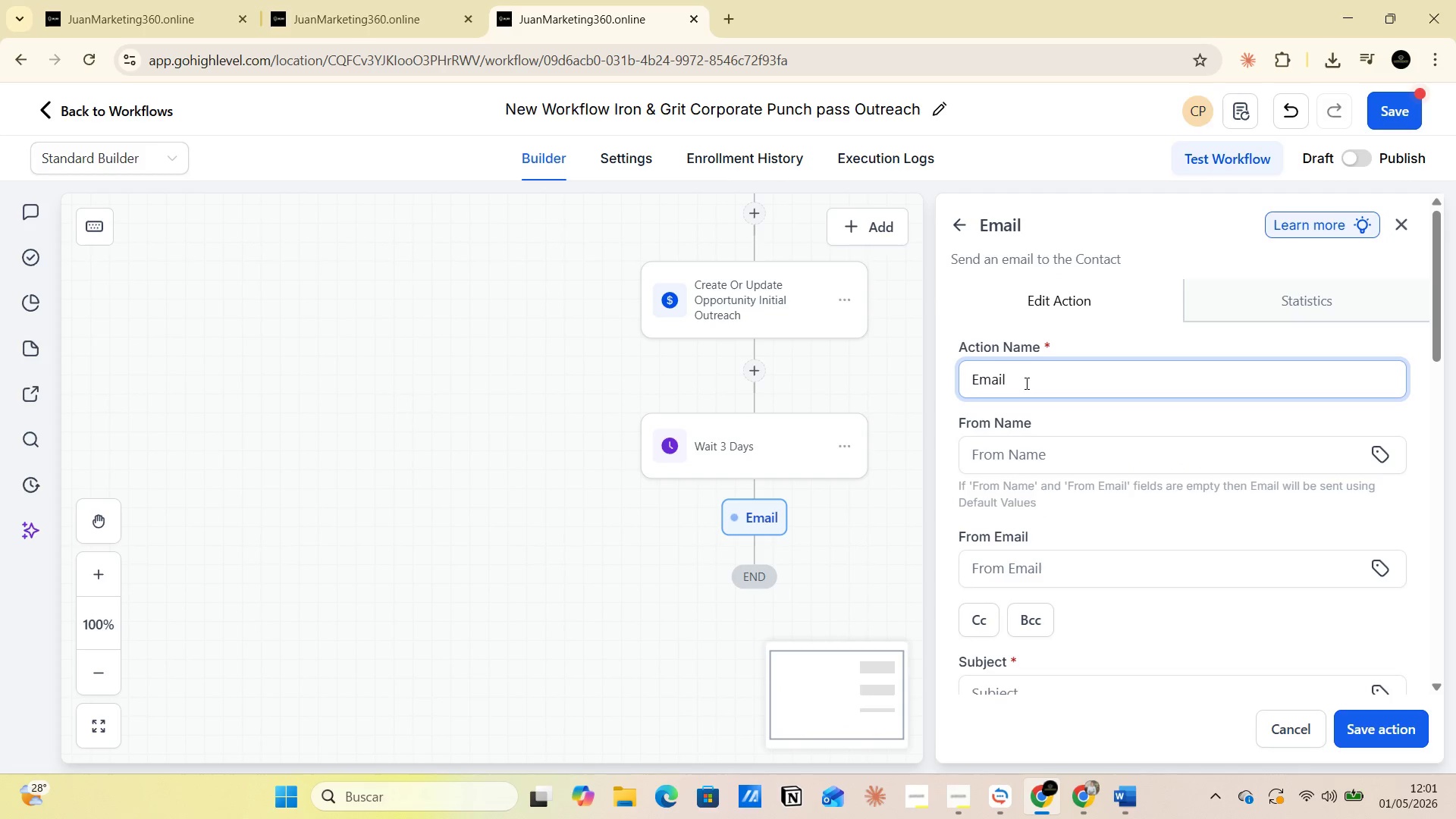 
key(Minus)
 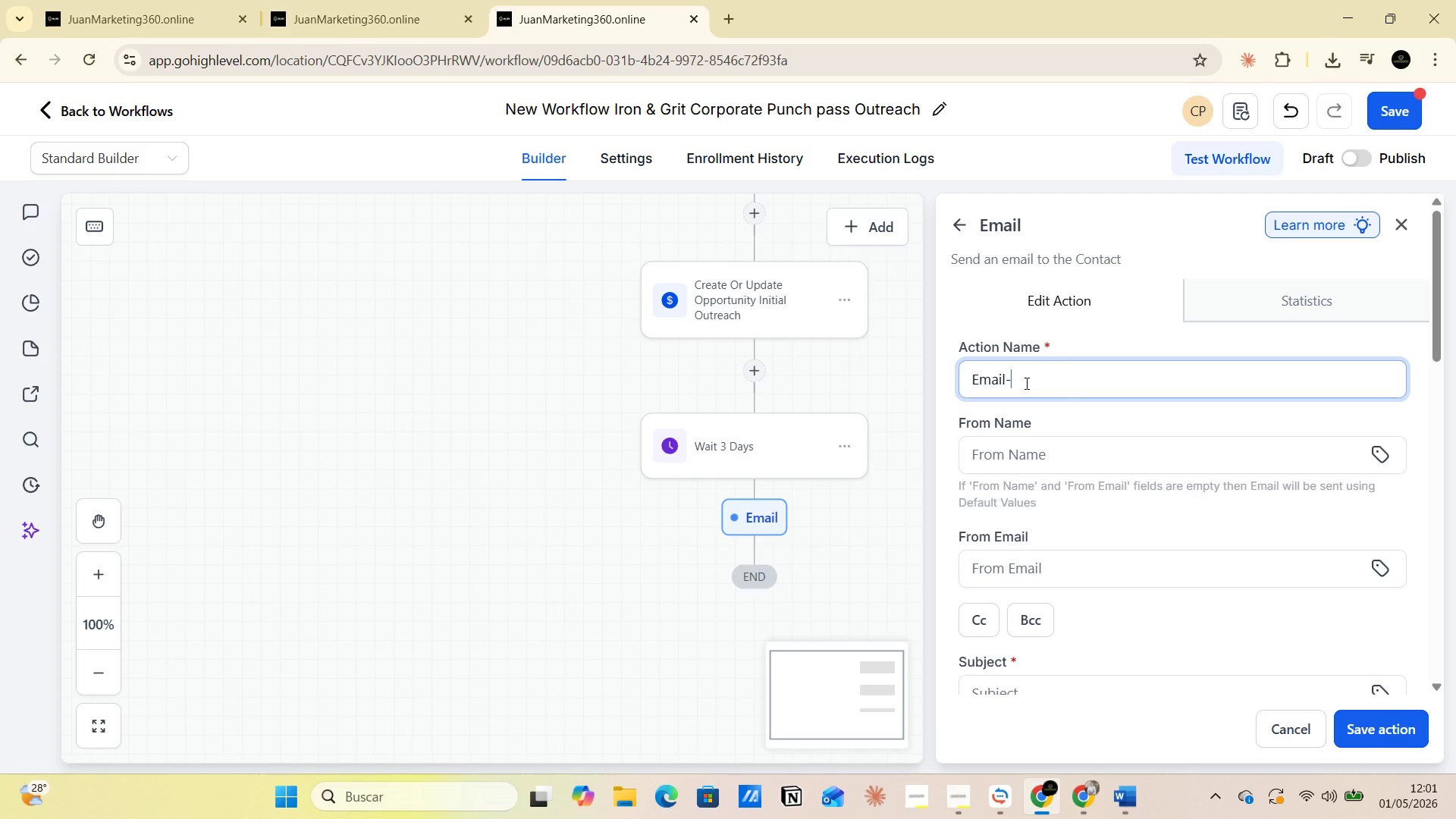 
key(2)
 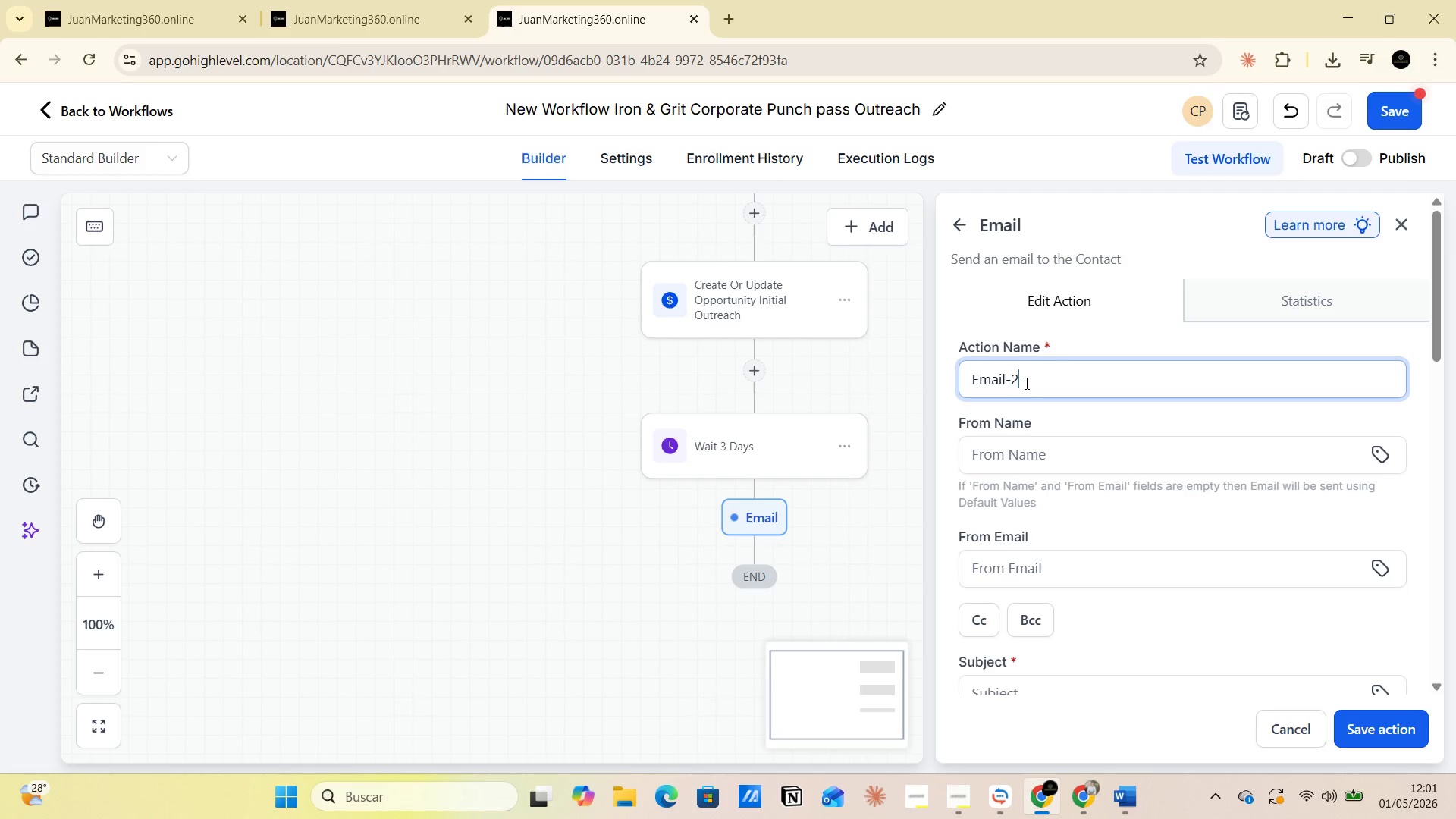 
key(Space)
 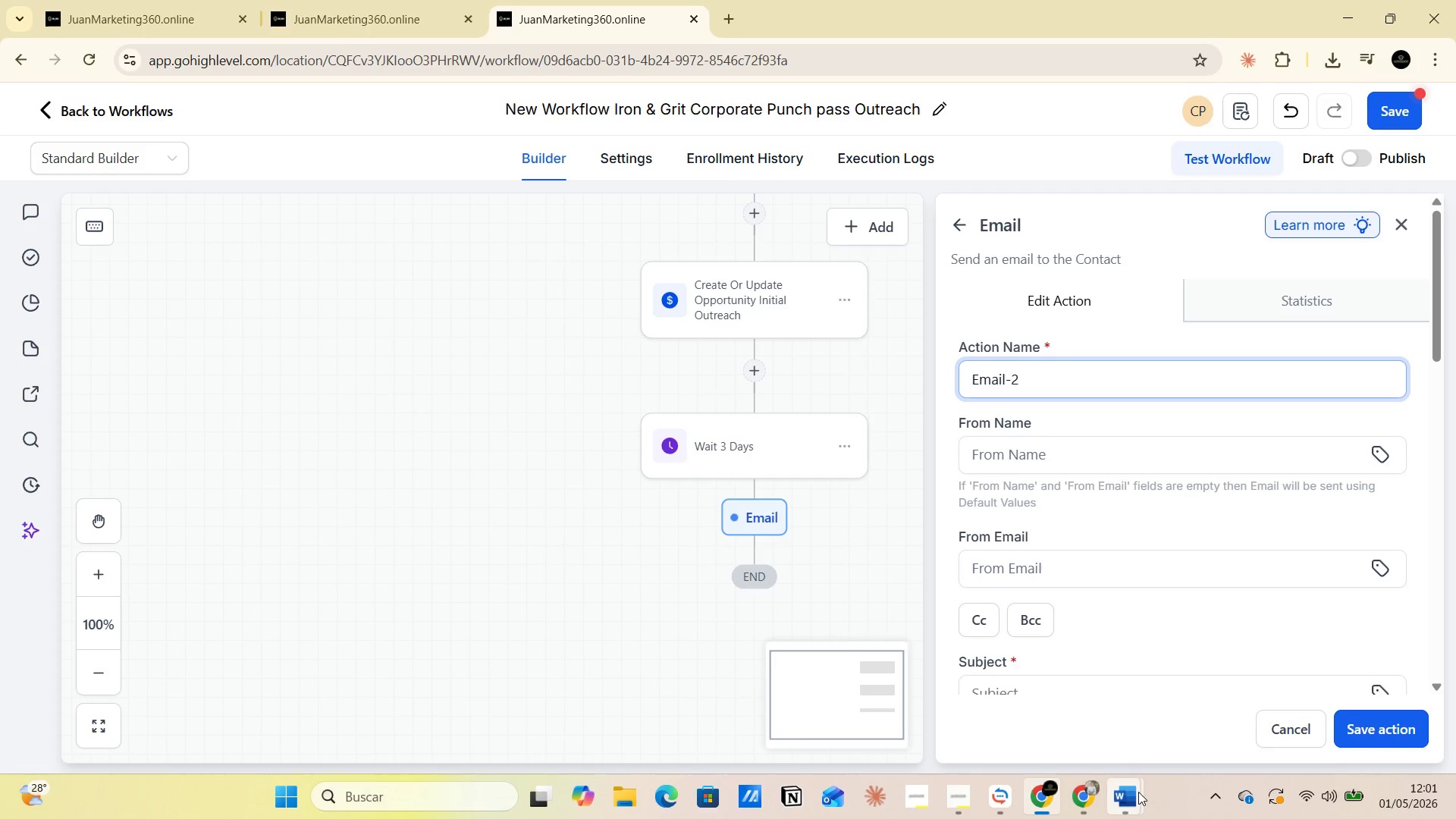 
left_click([1056, 701])
 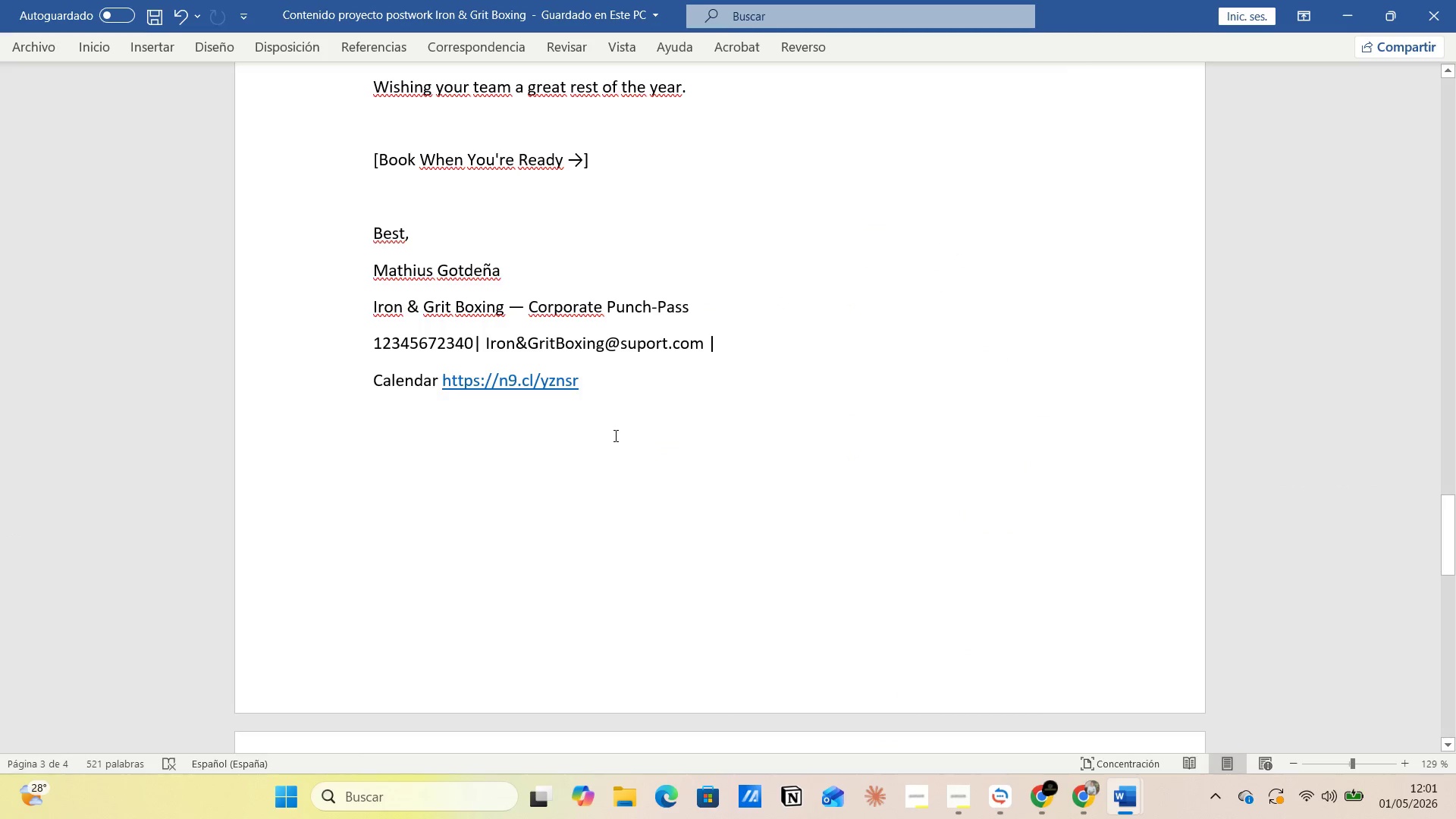 
scroll: coordinate [659, 514], scroll_direction: up, amount: 65.0
 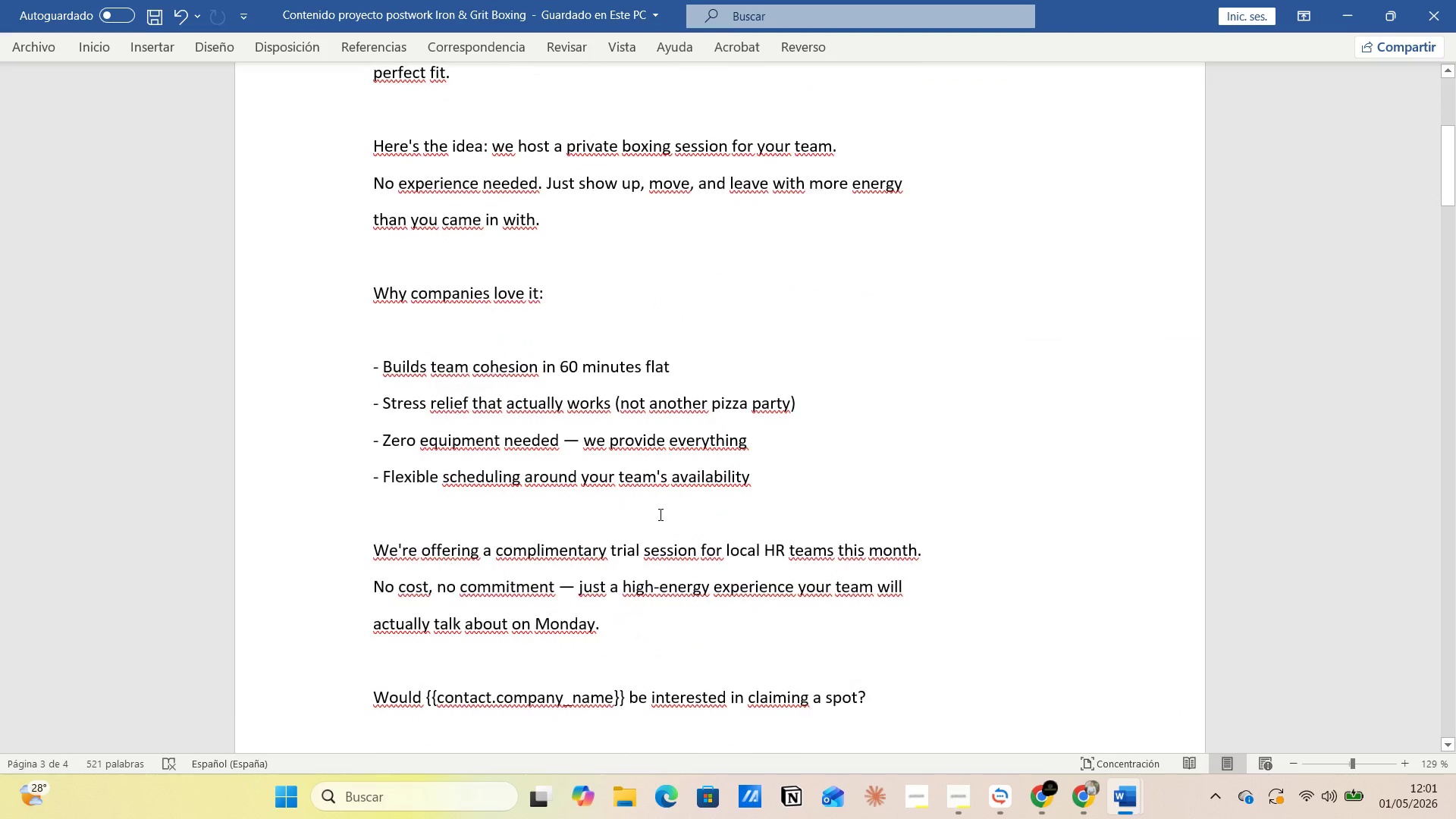 
scroll: coordinate [662, 542], scroll_direction: down, amount: 17.0
 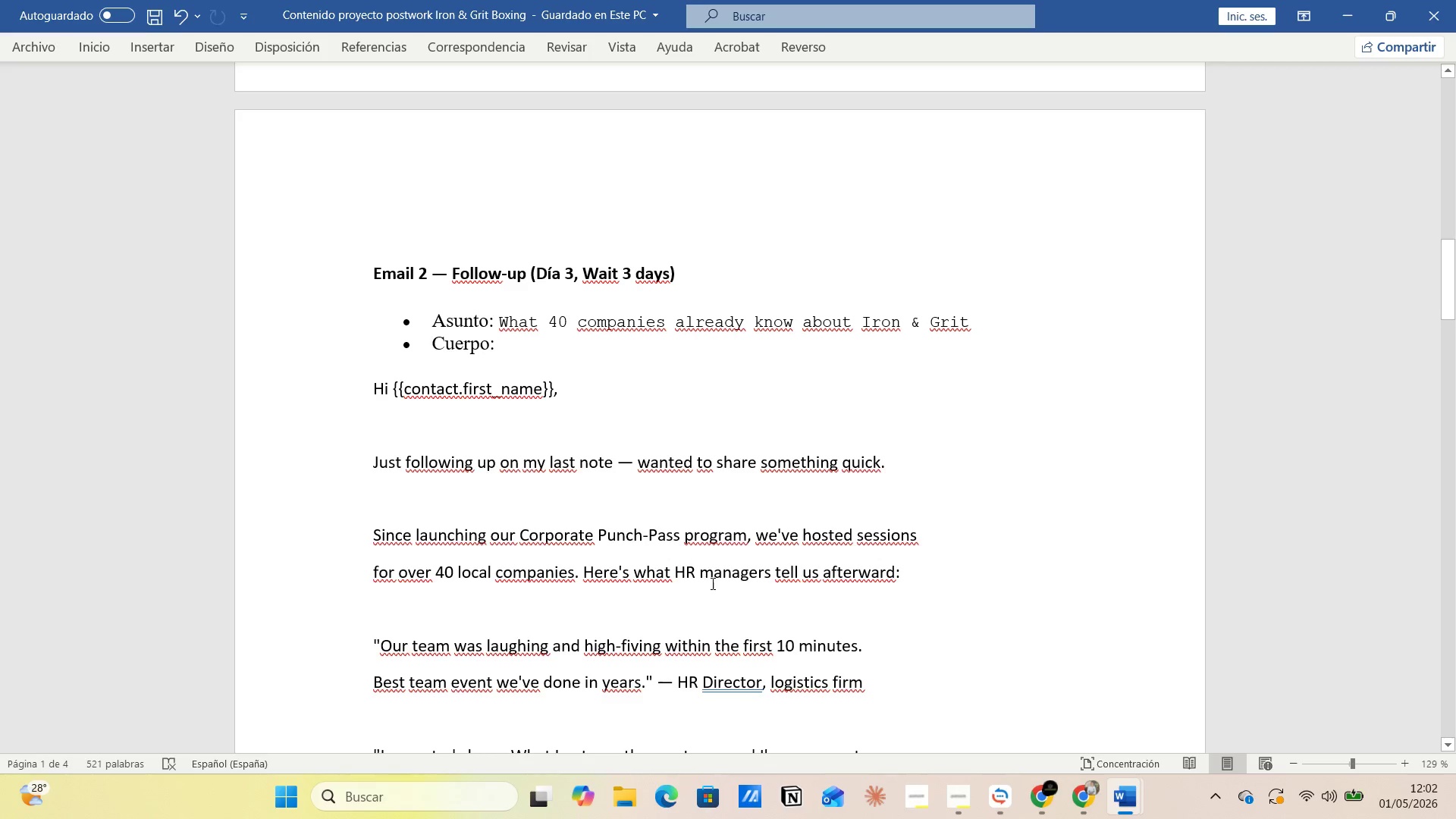 
left_click([721, 596])
 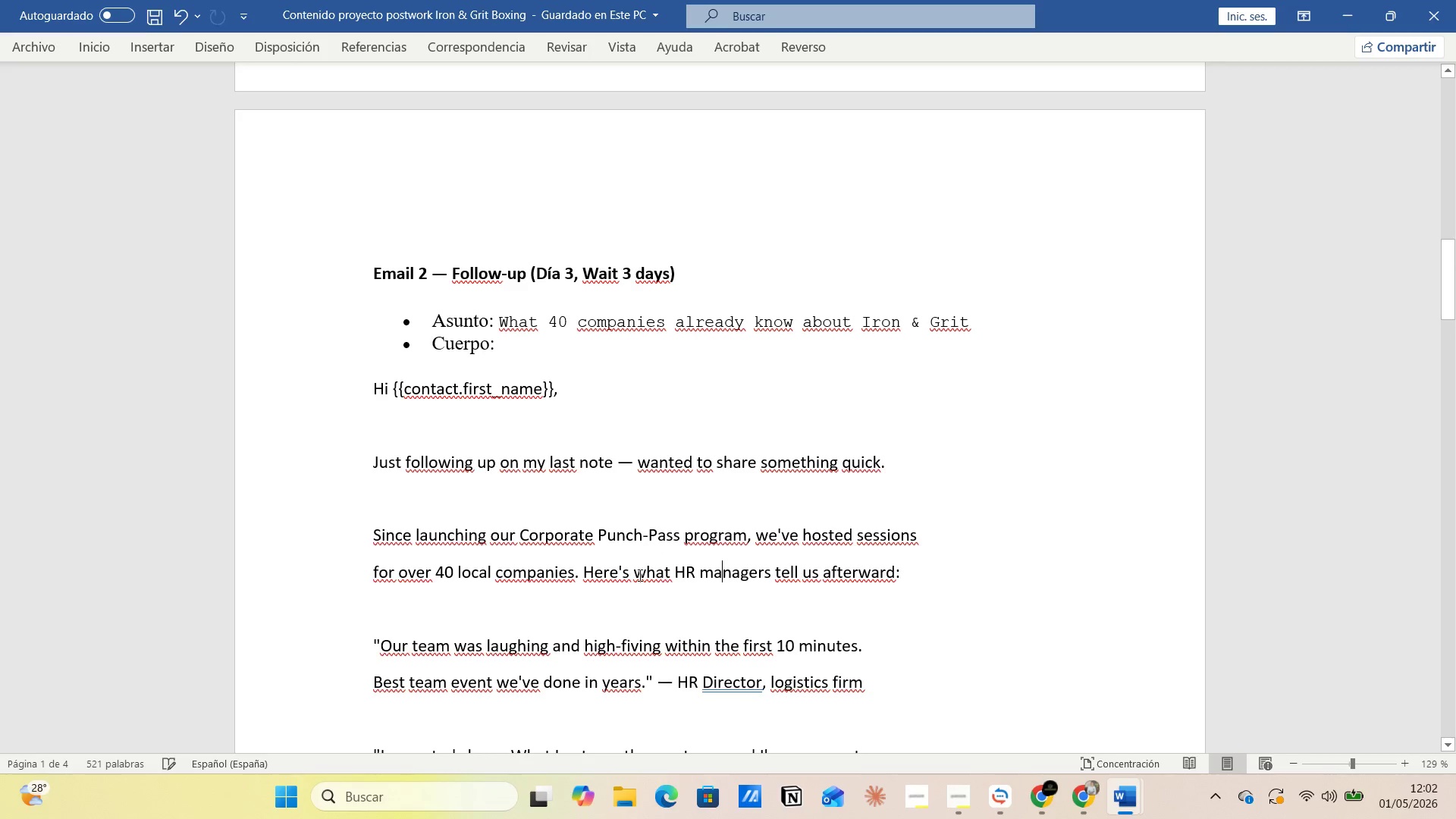 
left_click([636, 572])
 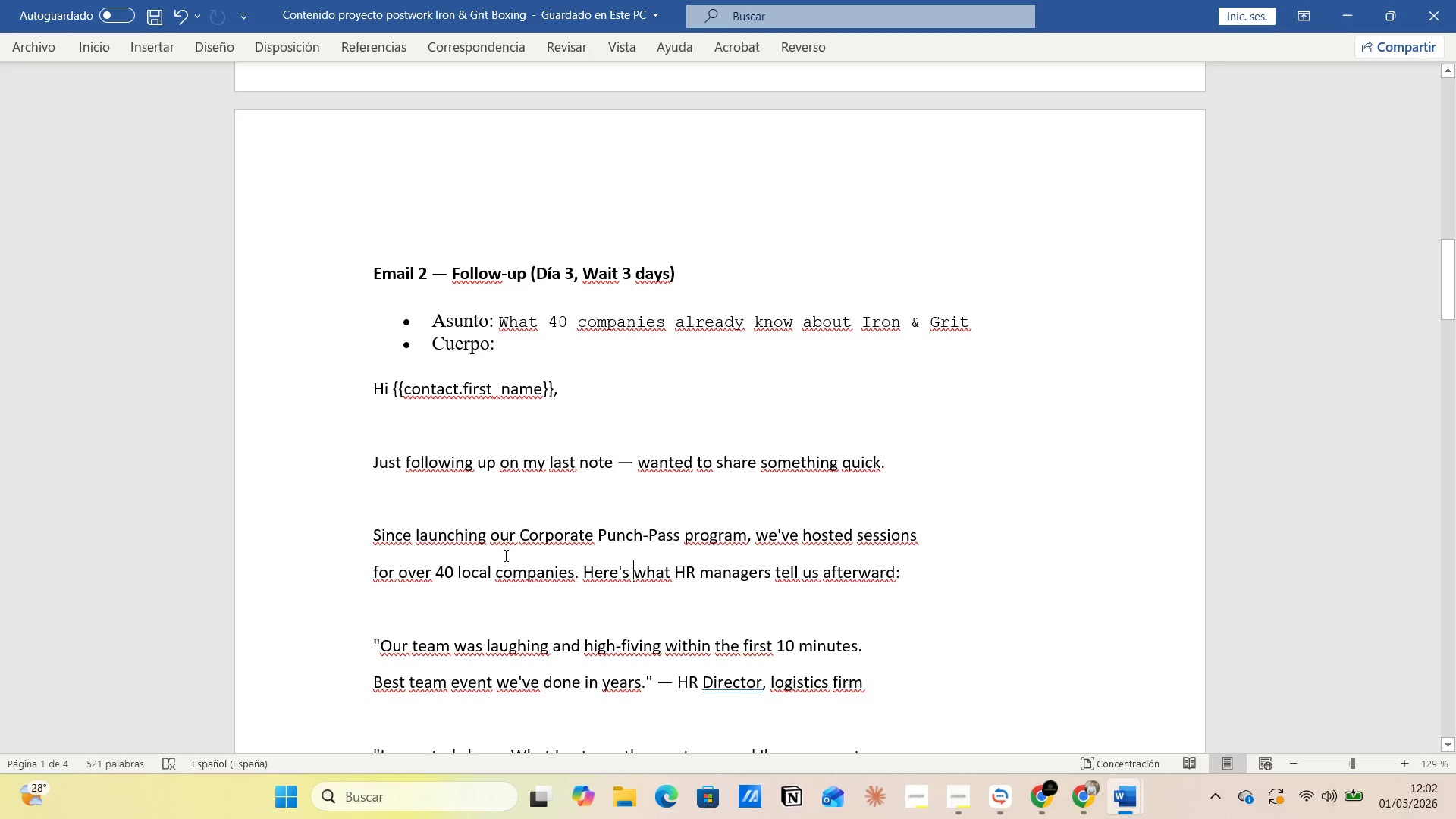 
left_click([504, 555])
 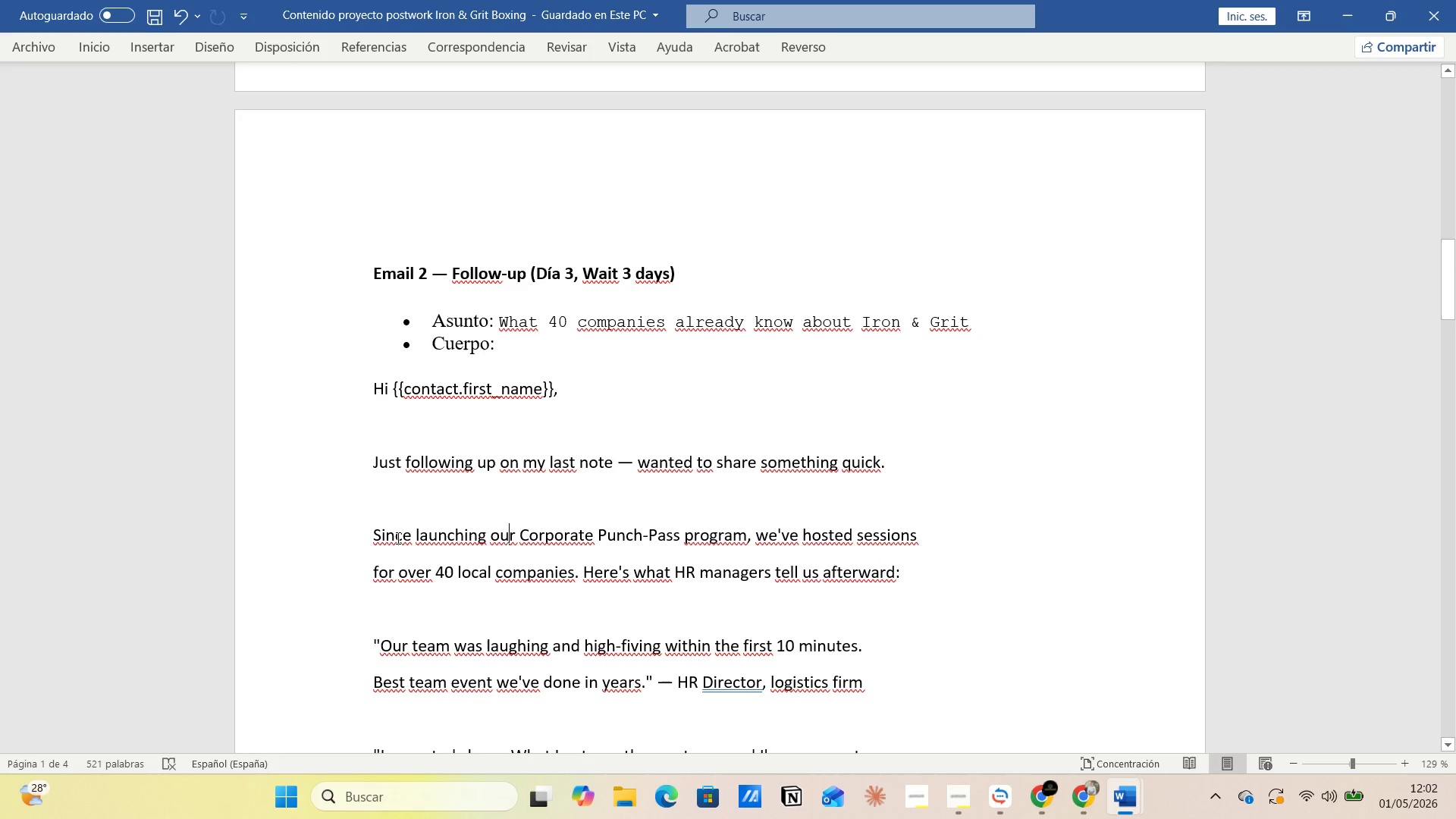 
left_click([397, 538])
 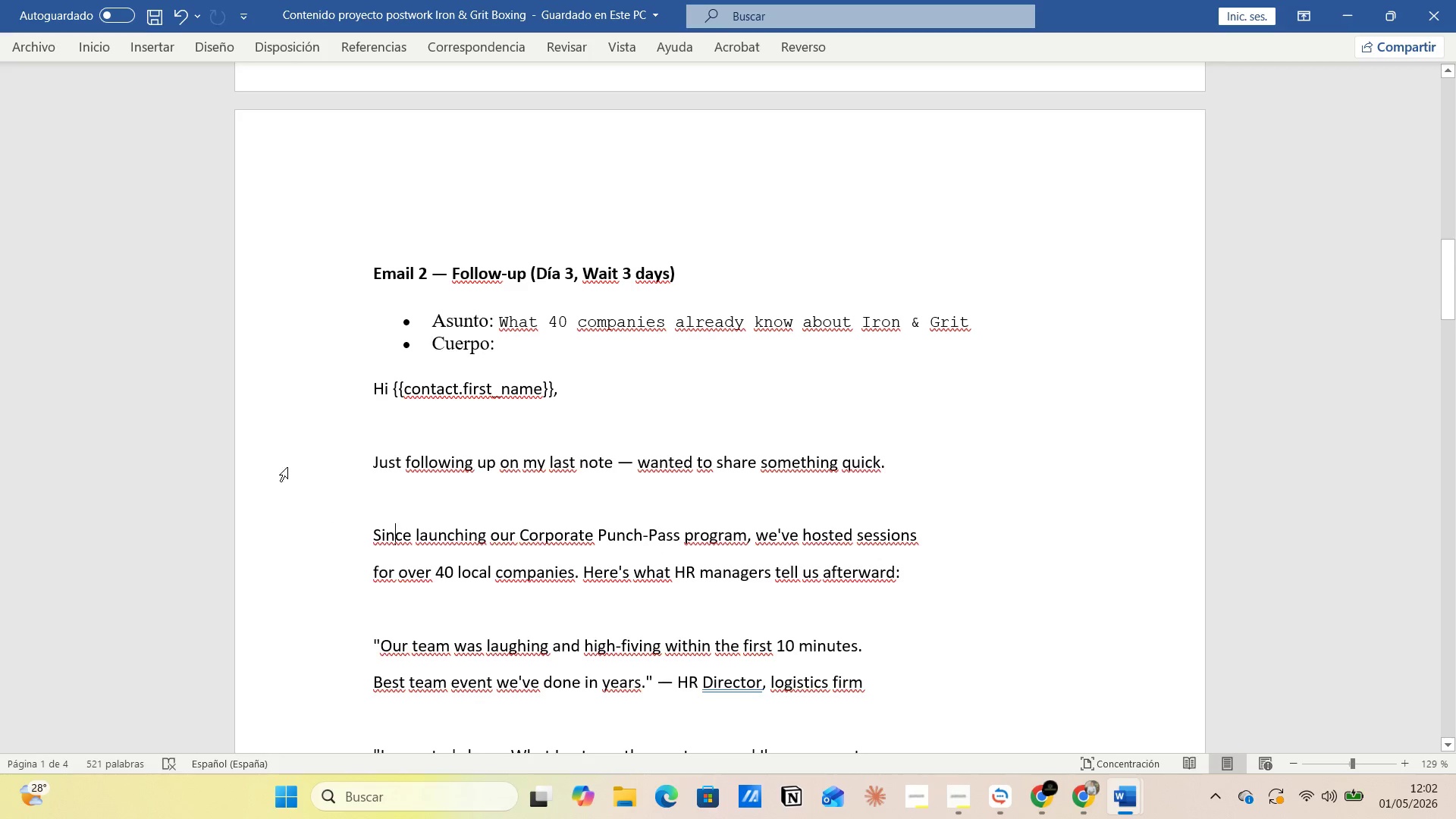 
left_click([287, 467])
 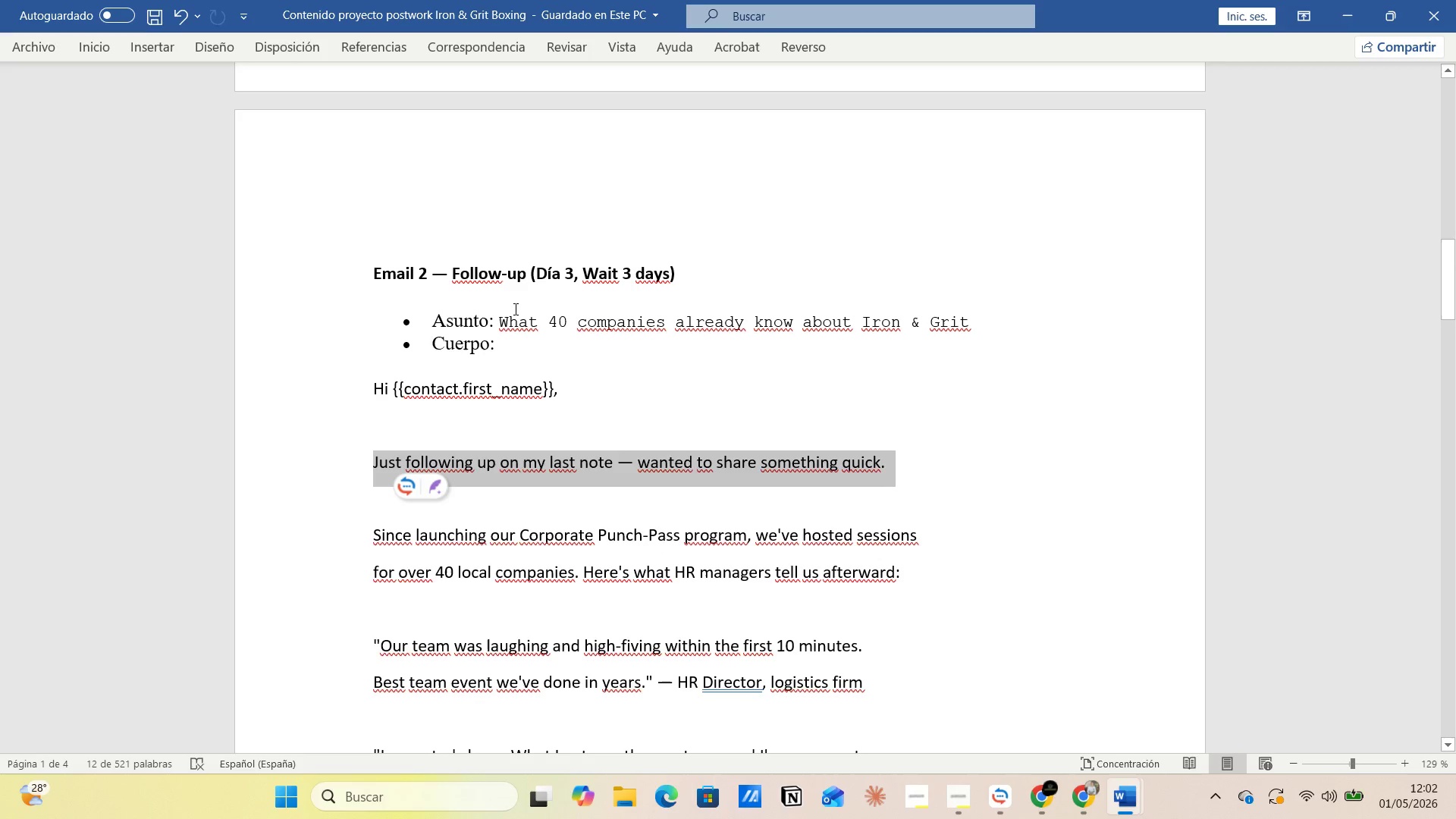 
left_click([507, 311])
 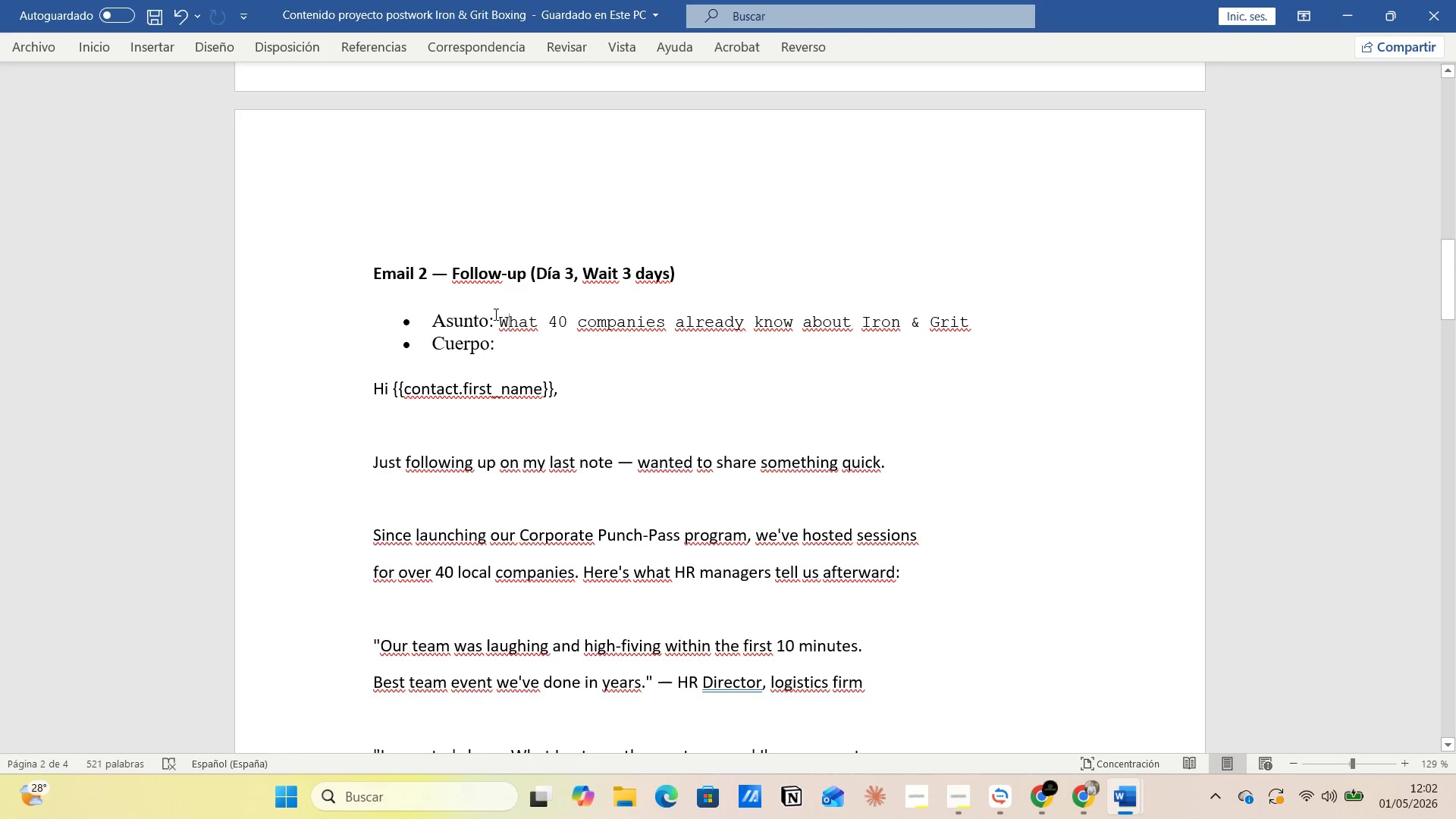 
left_click([500, 323])
 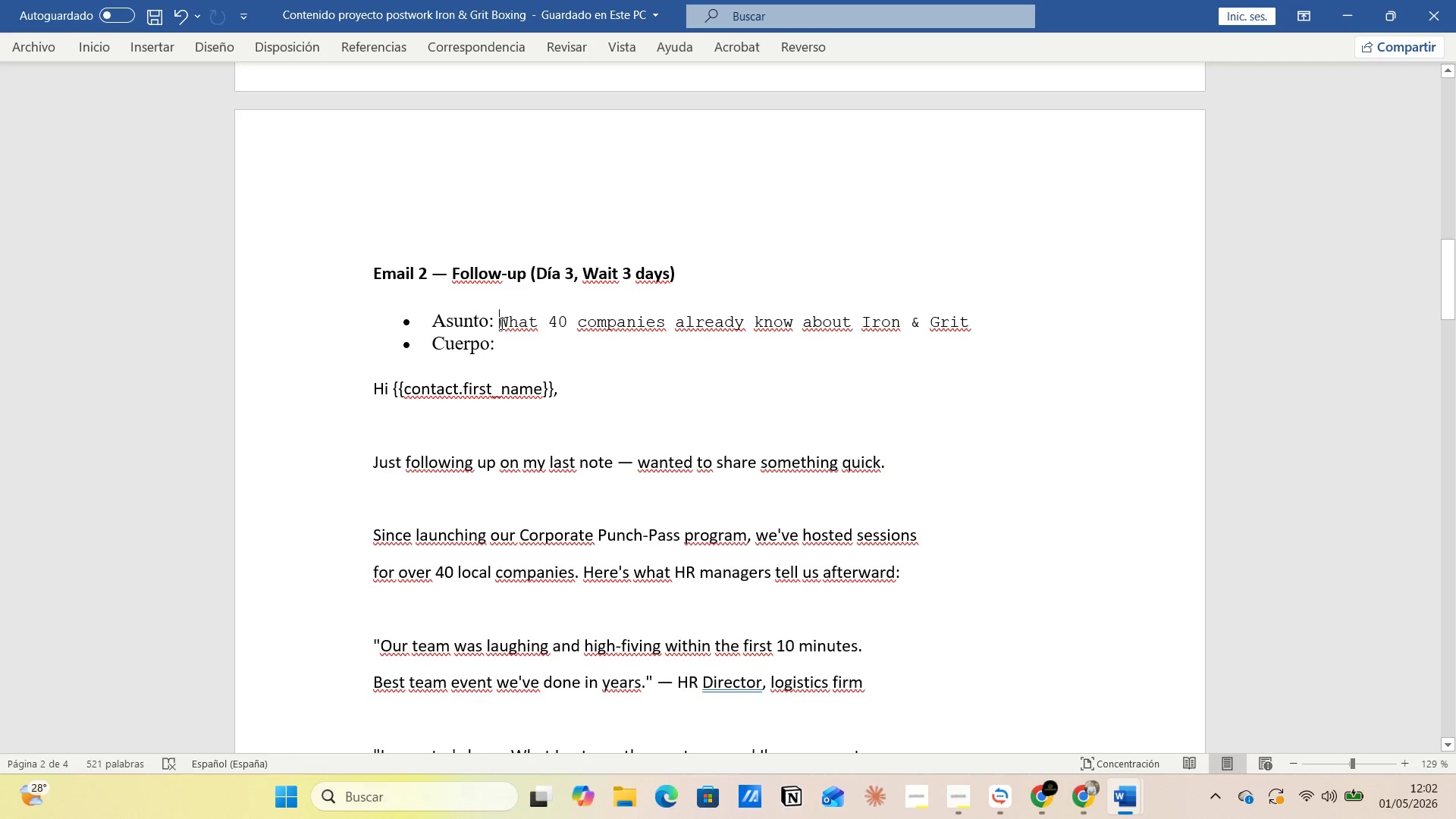 
left_click_drag(start_coordinate=[500, 323], to_coordinate=[1032, 323])
 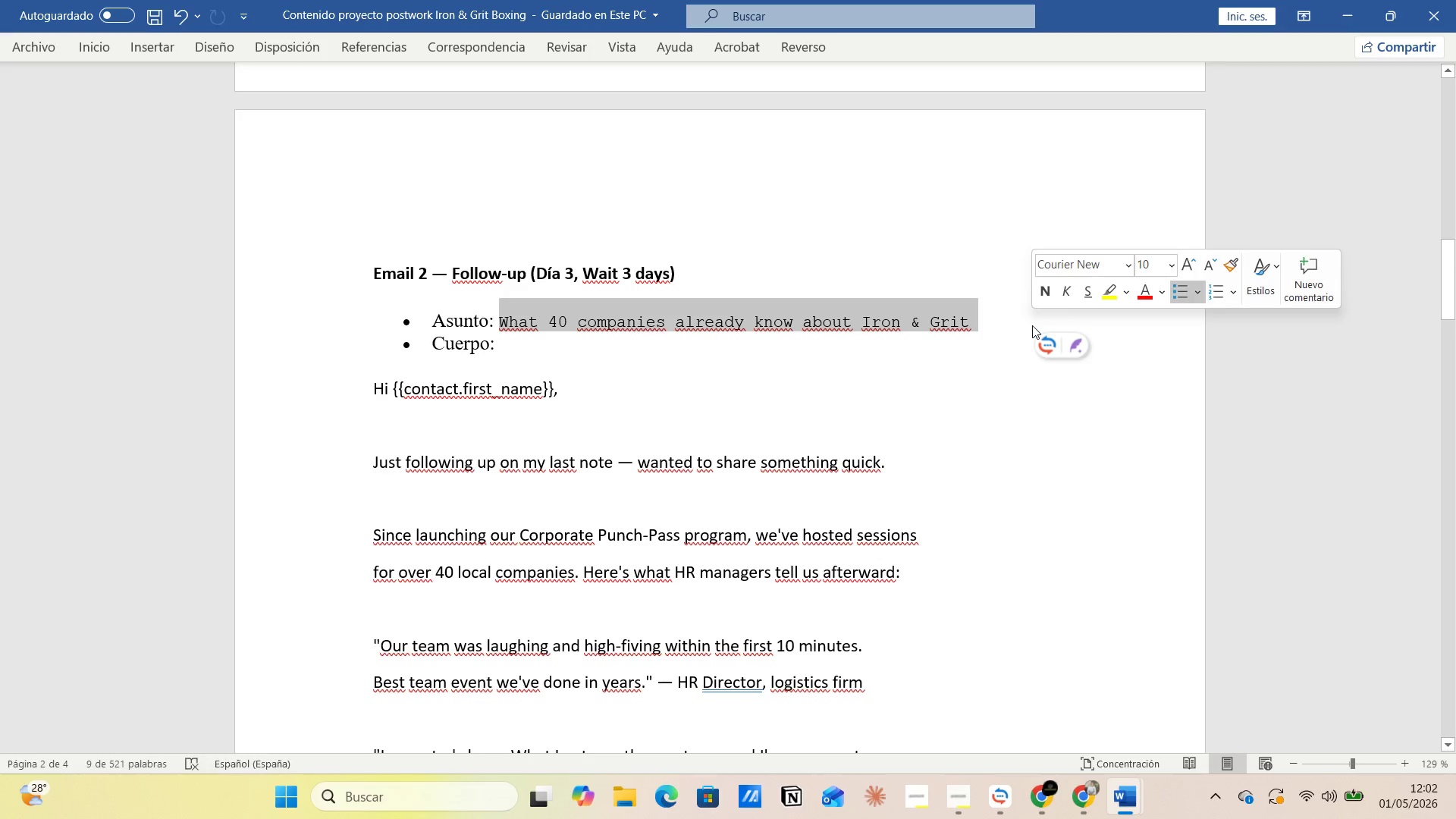 
key(Control+C)
 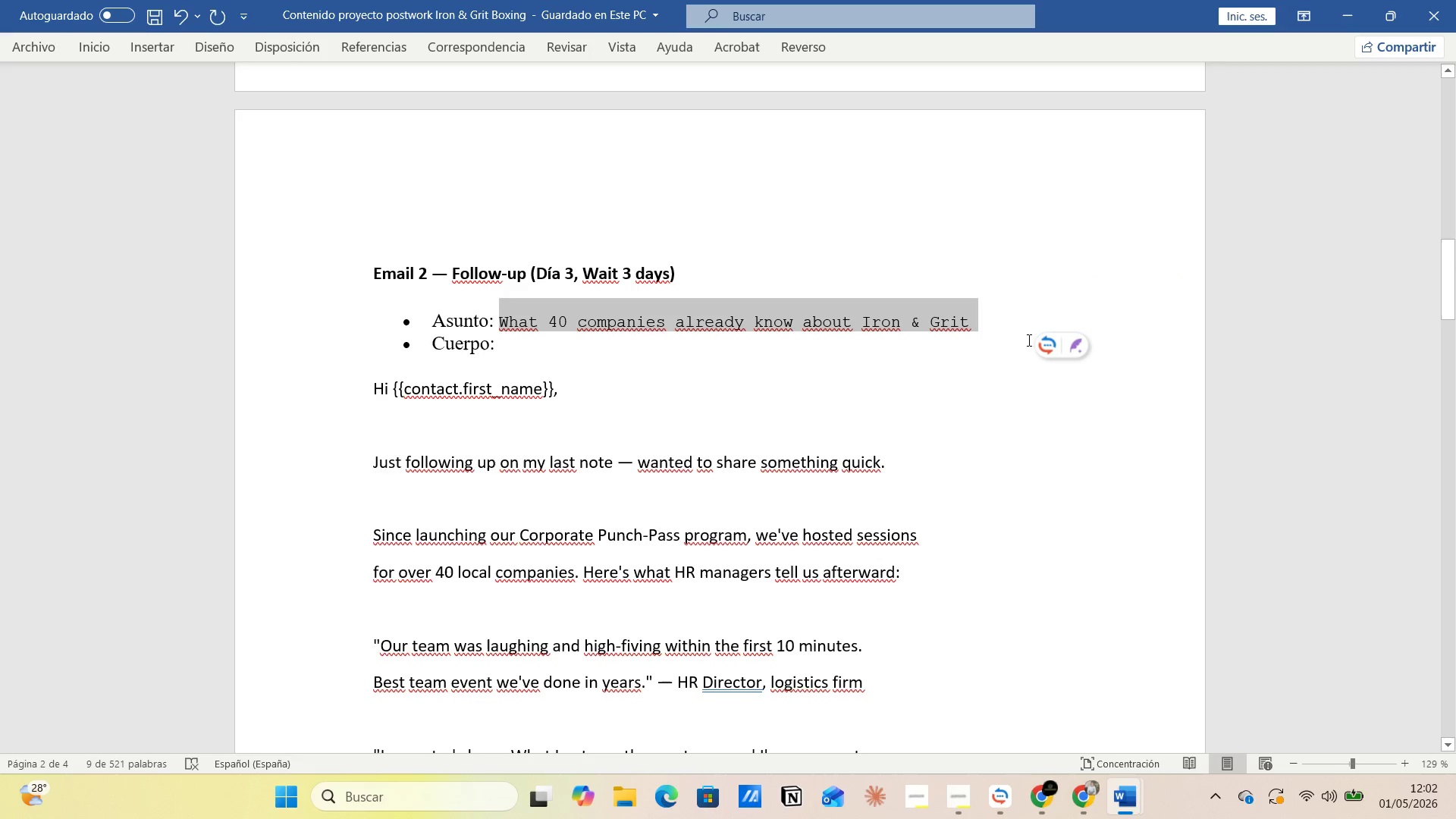 
key(Alt+AltLeft)
 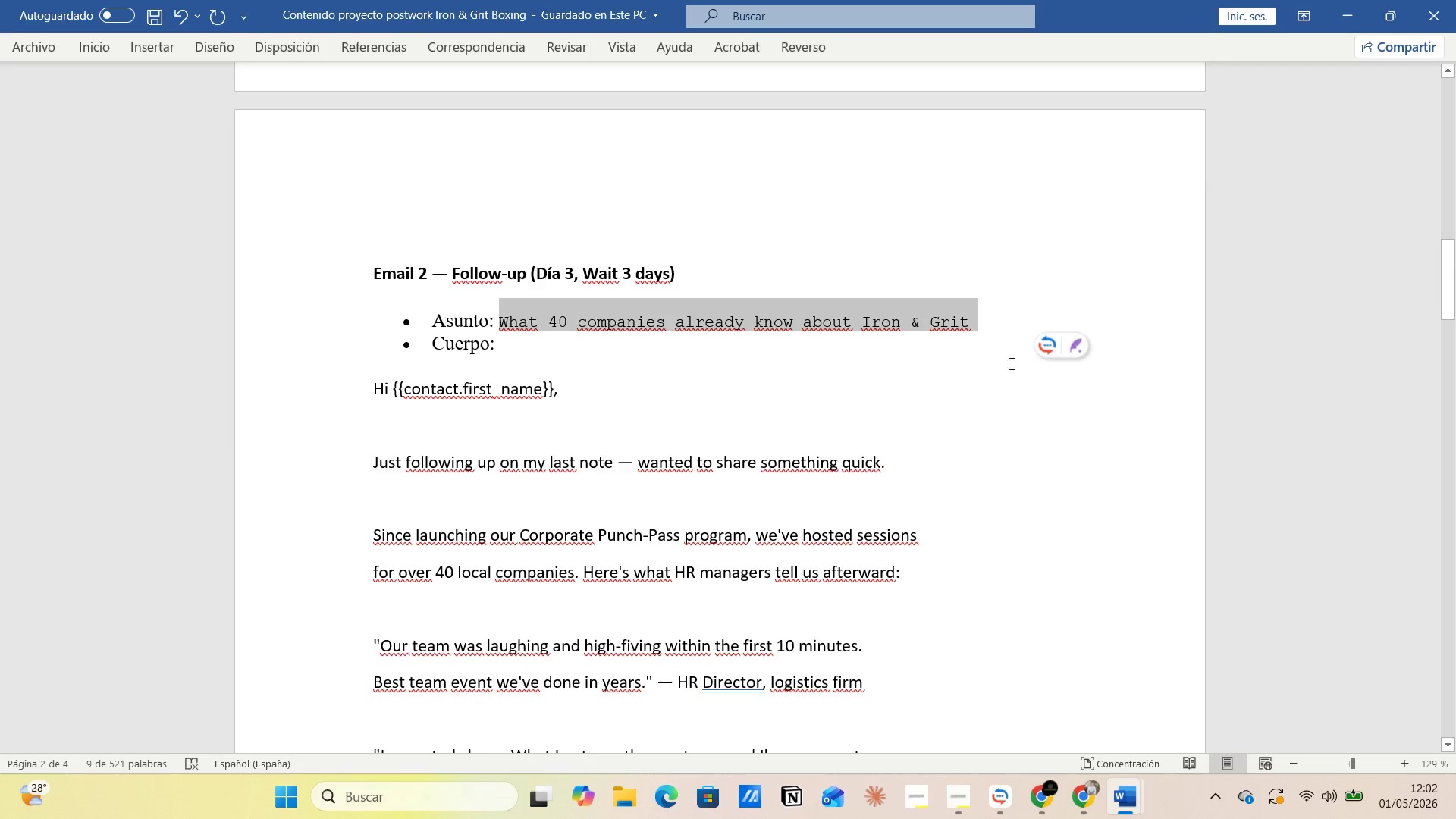 
key(Alt+Tab)
 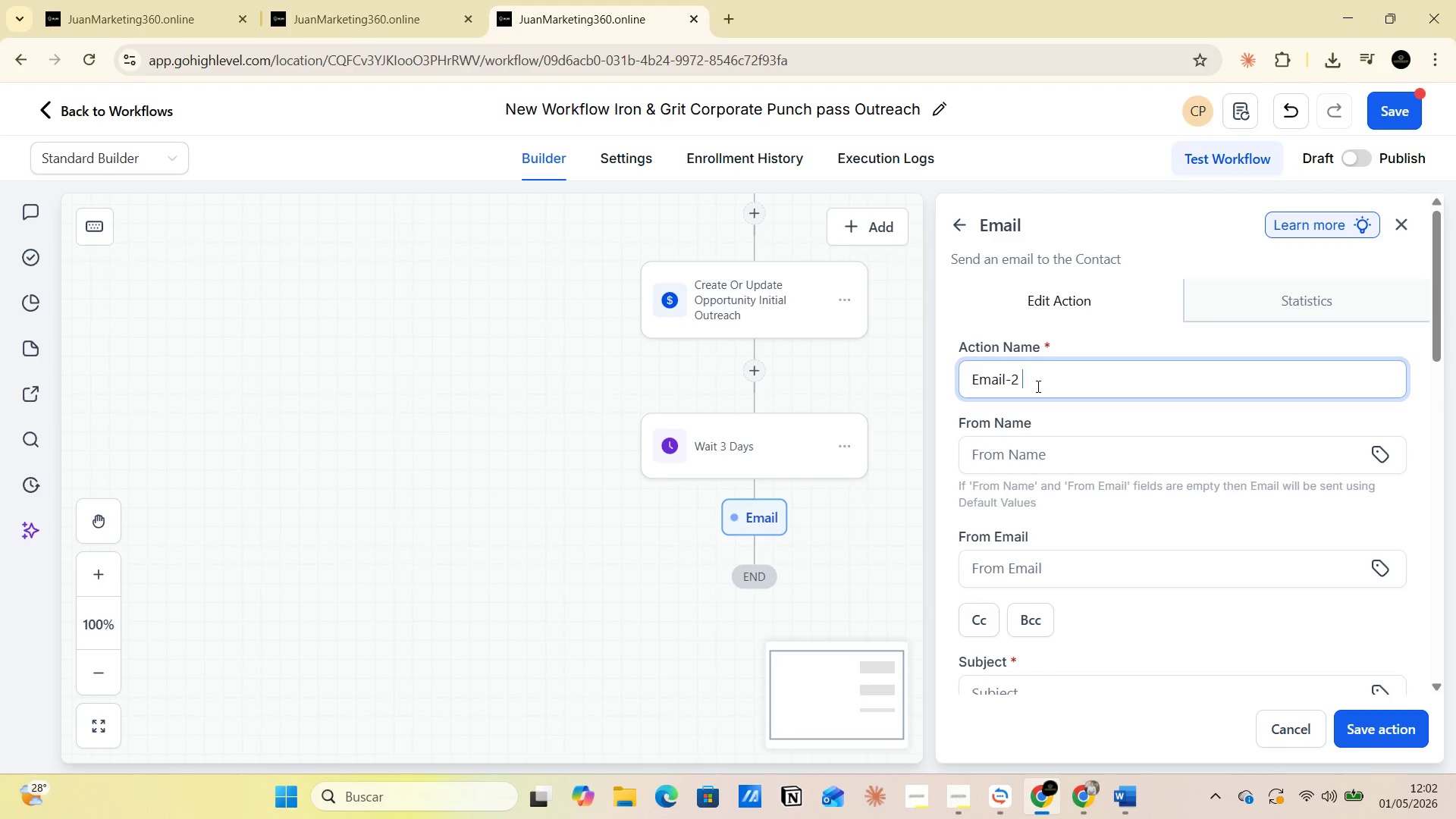 
key(Control+V)
 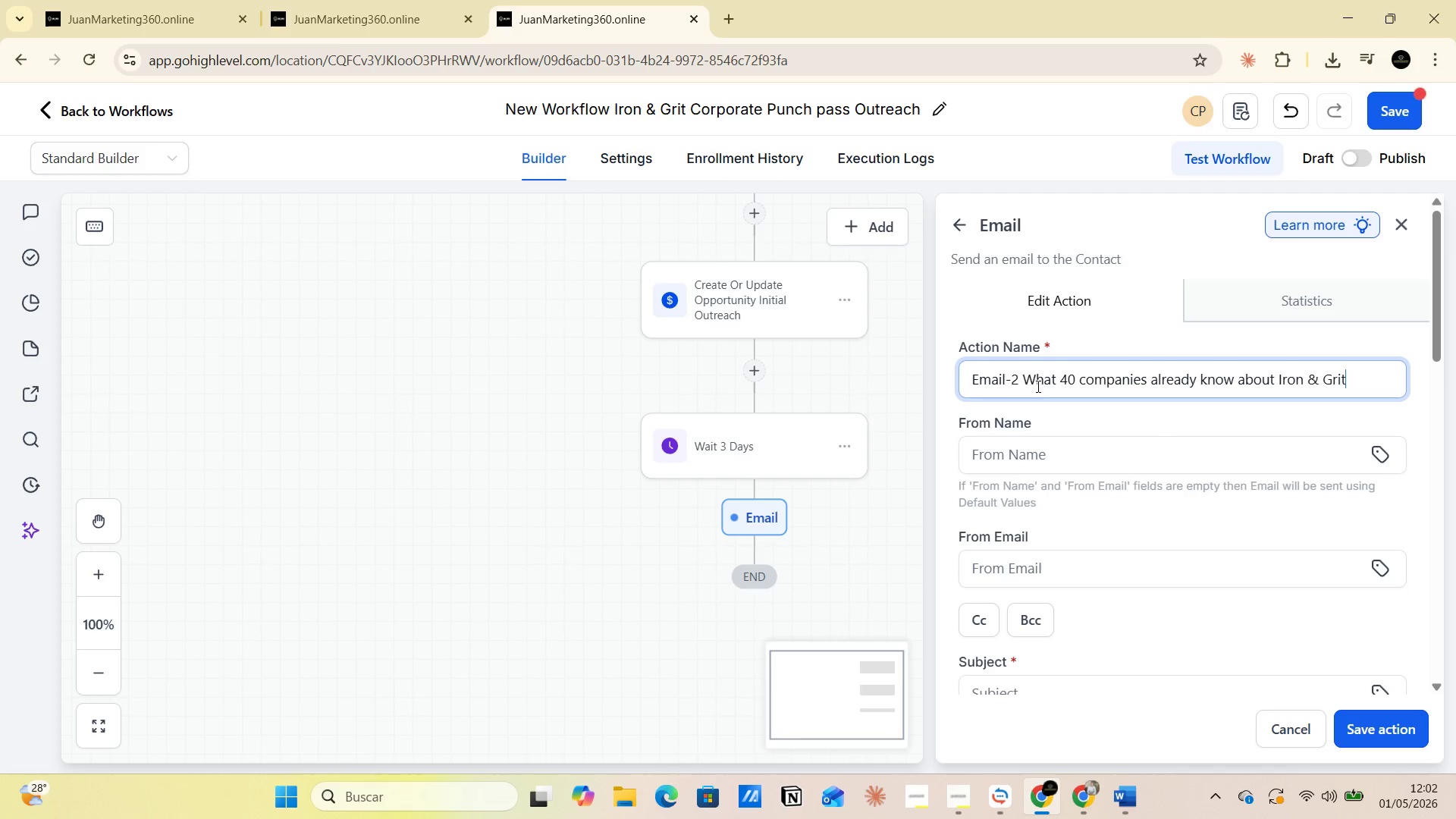 
scroll: coordinate [1037, 444], scroll_direction: down, amount: 3.0
 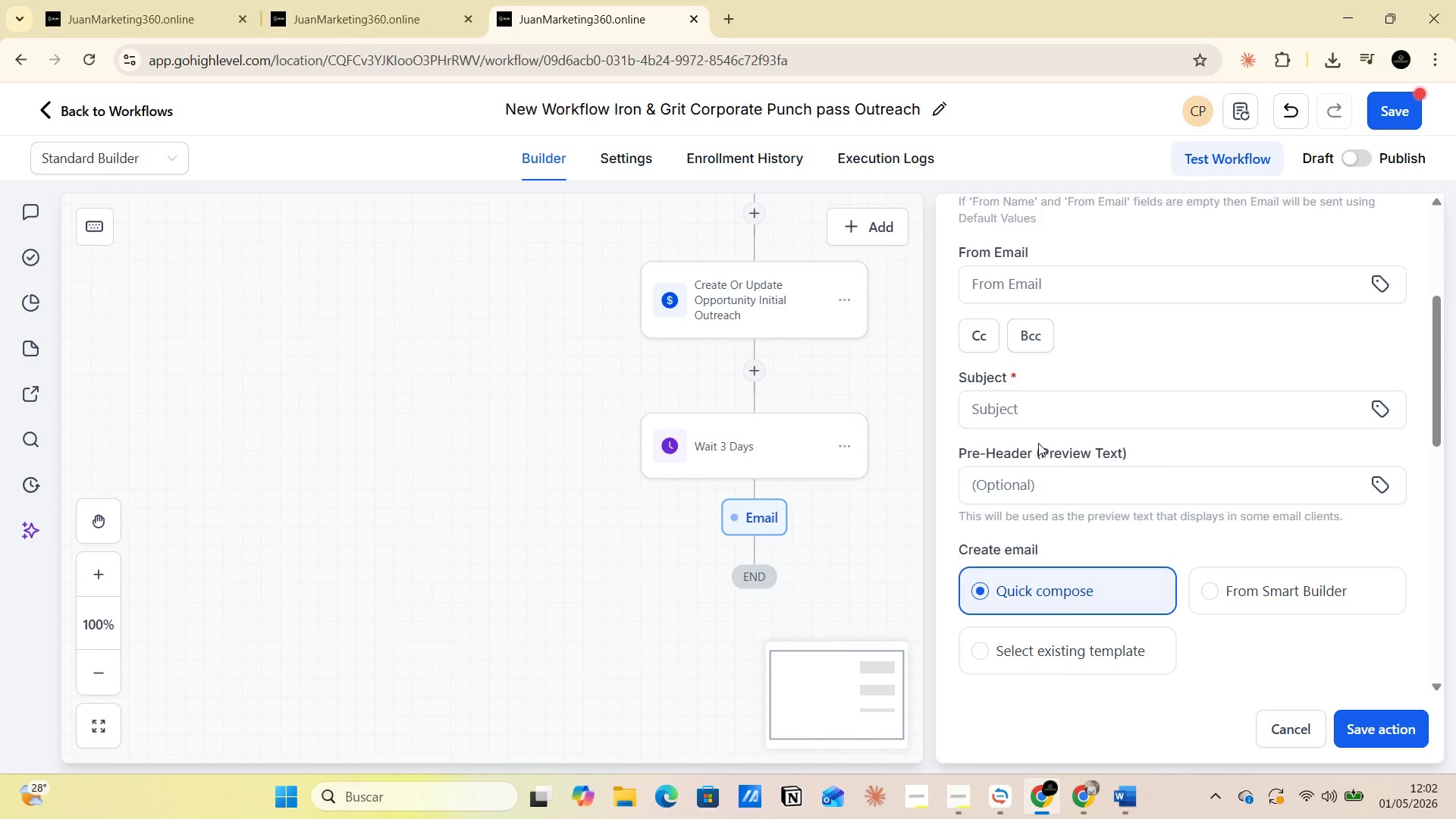 
left_click([1043, 411])
 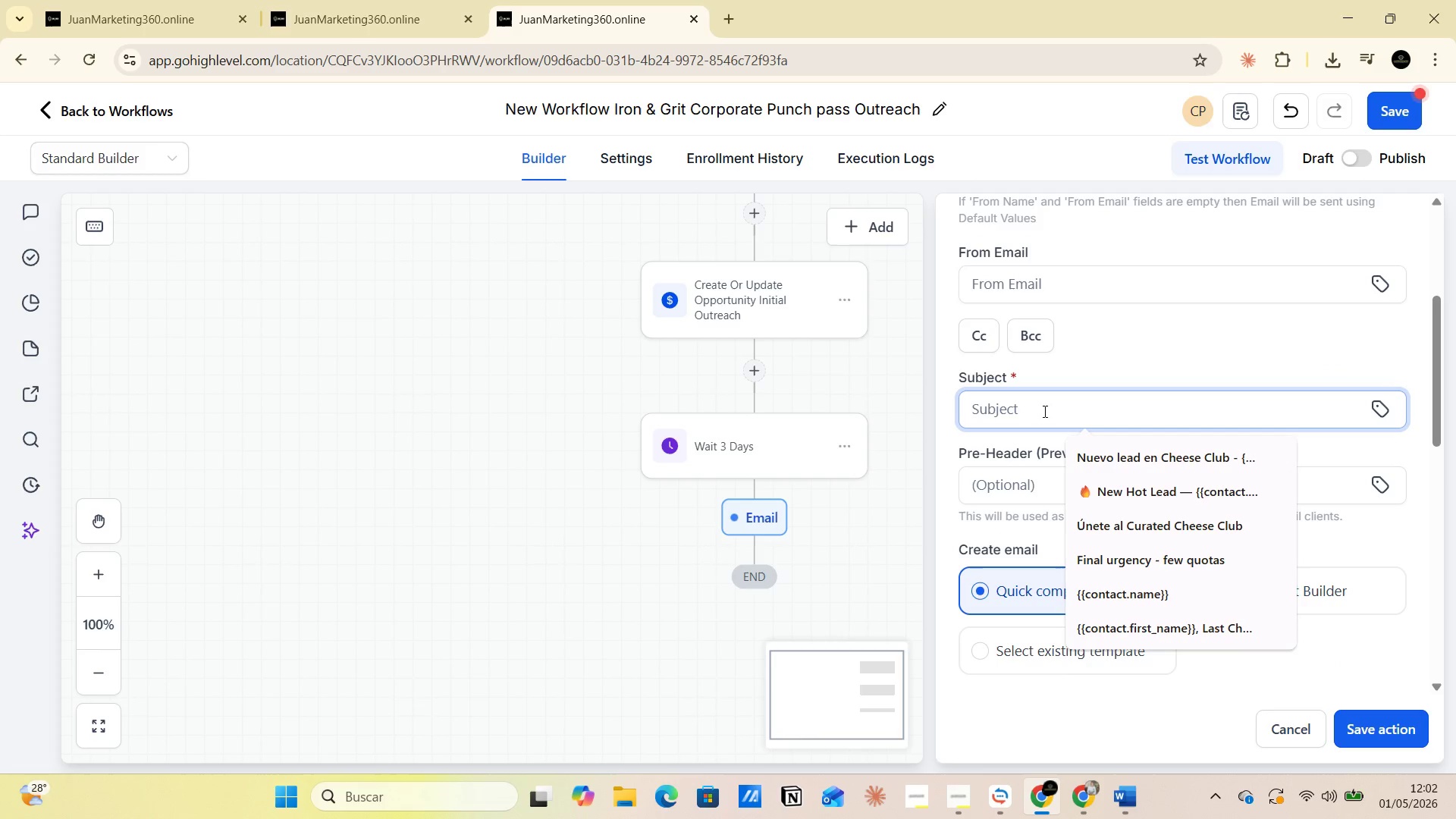 
key(Control+V)
 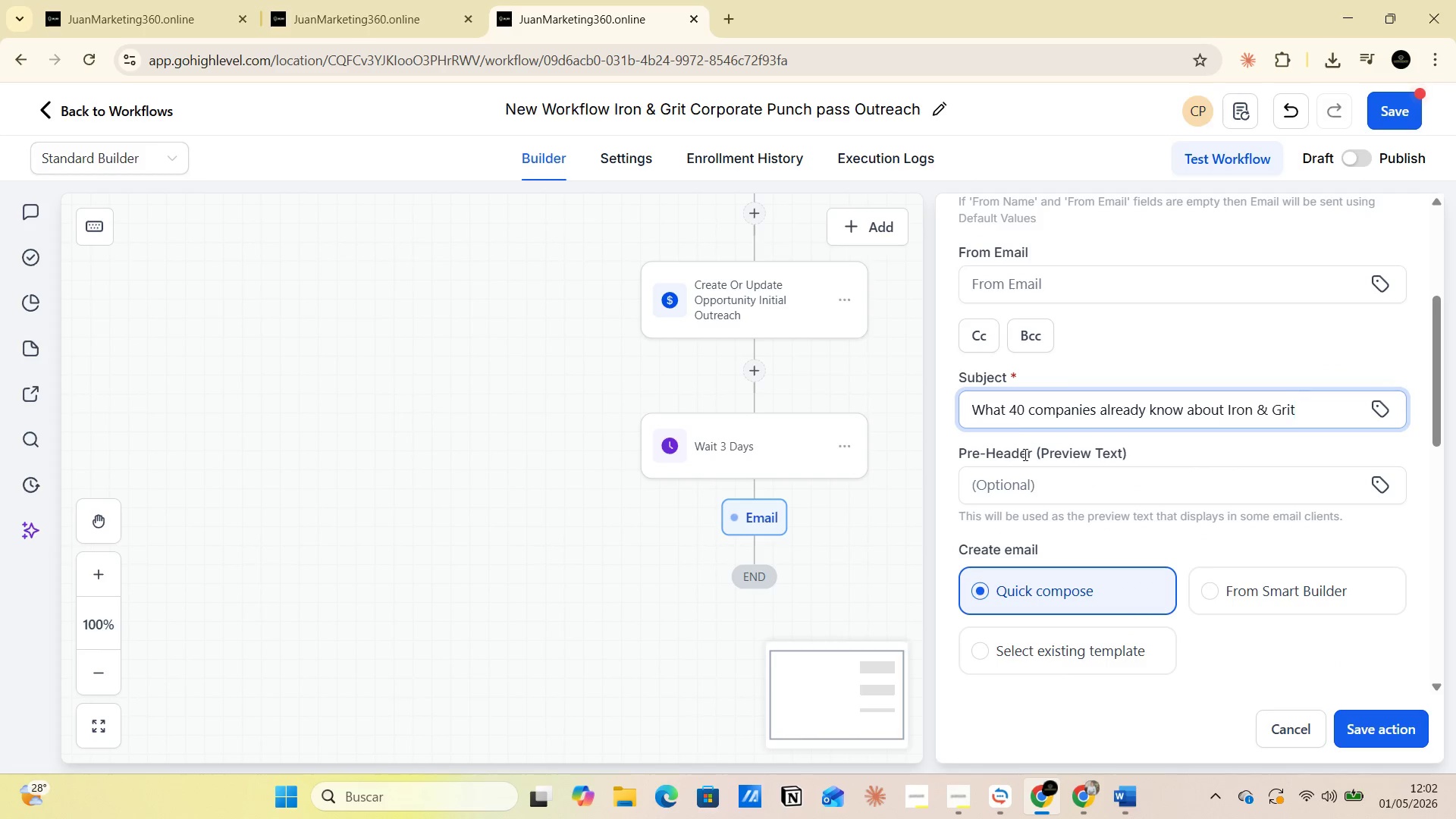 
scroll: coordinate [1040, 448], scroll_direction: up, amount: 5.0
 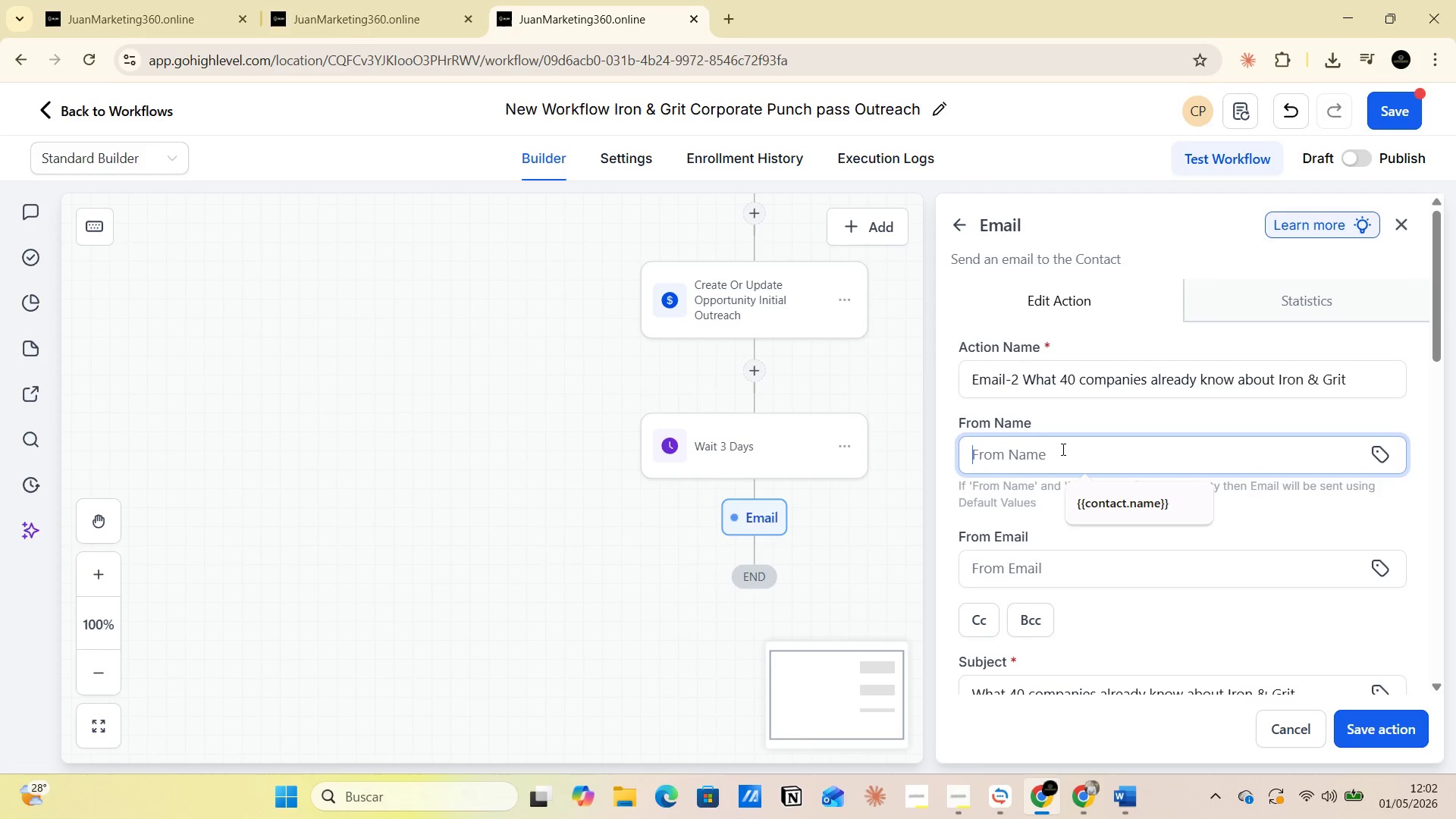 
left_click([1097, 503])
 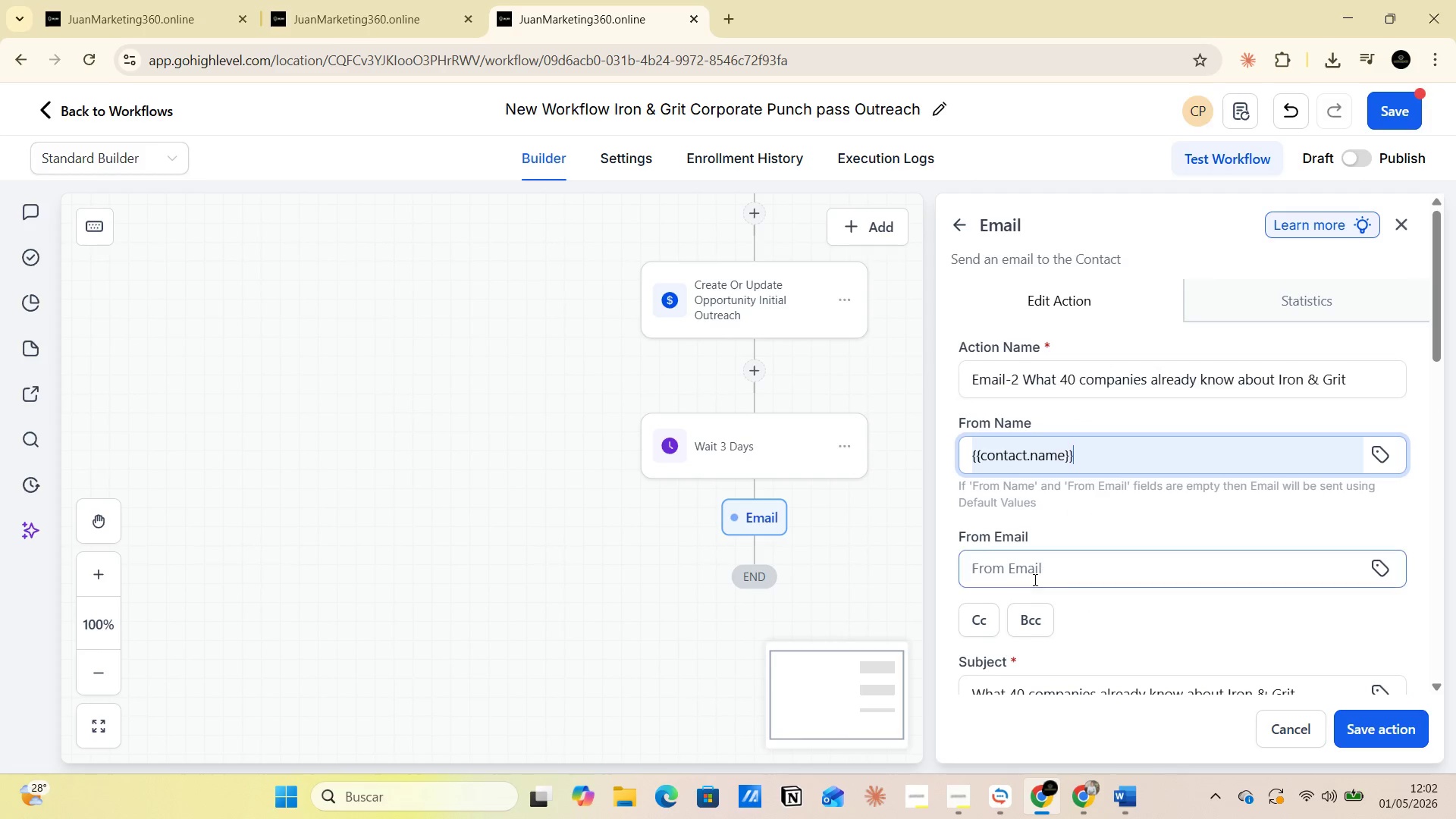 
left_click([1034, 576])
 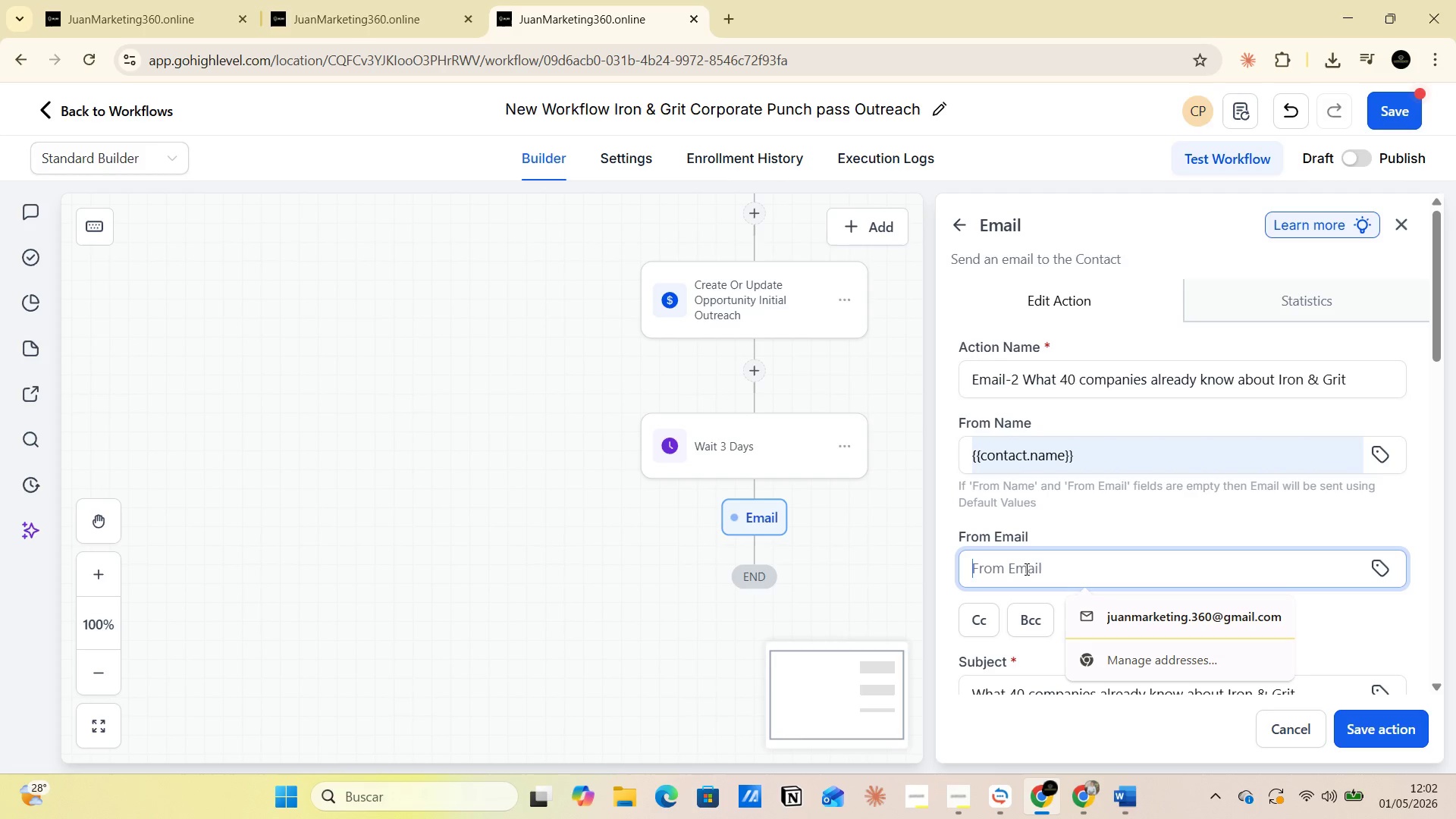 
key(Alt+AltLeft)
 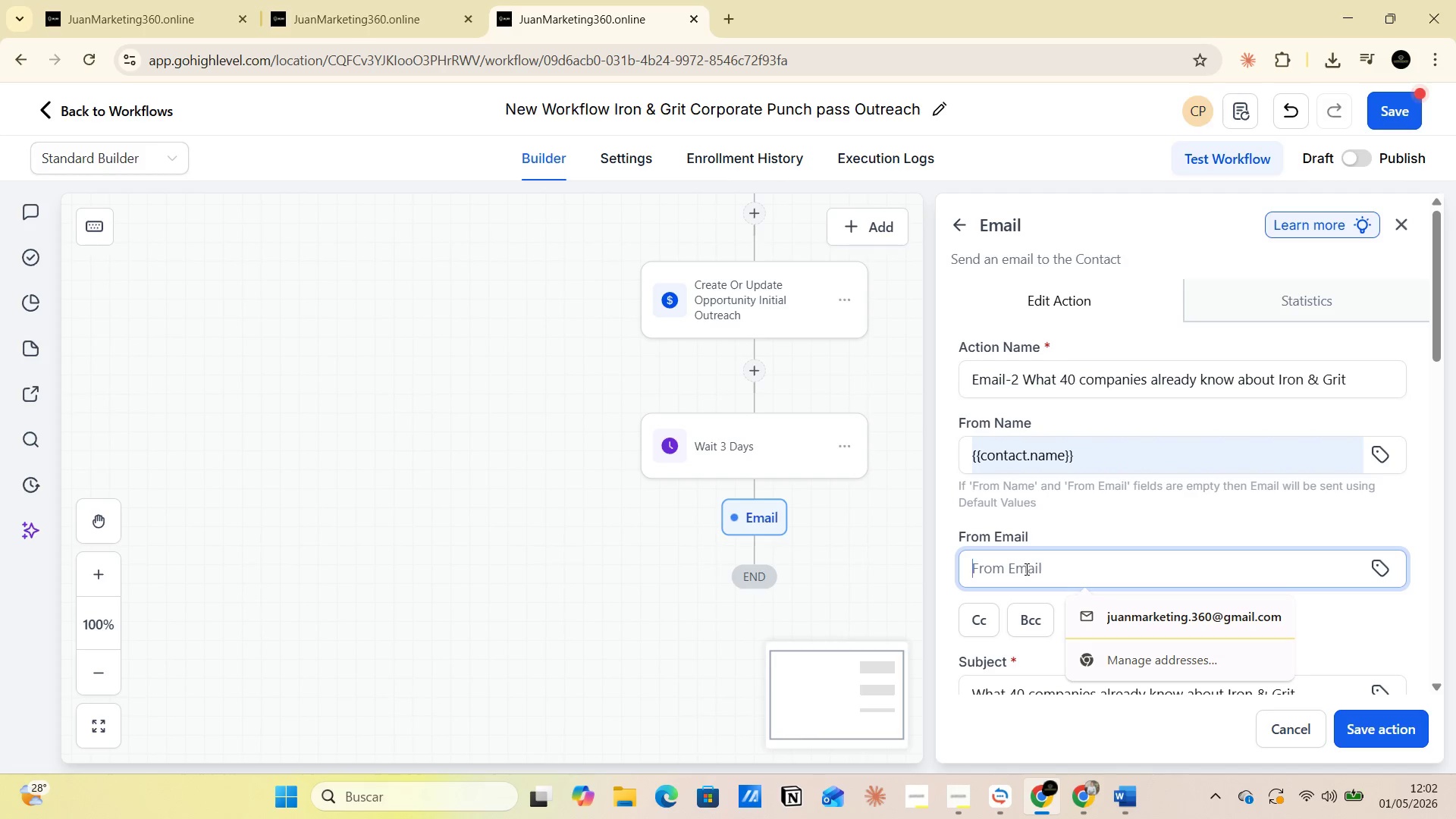 
key(Alt+Tab)
 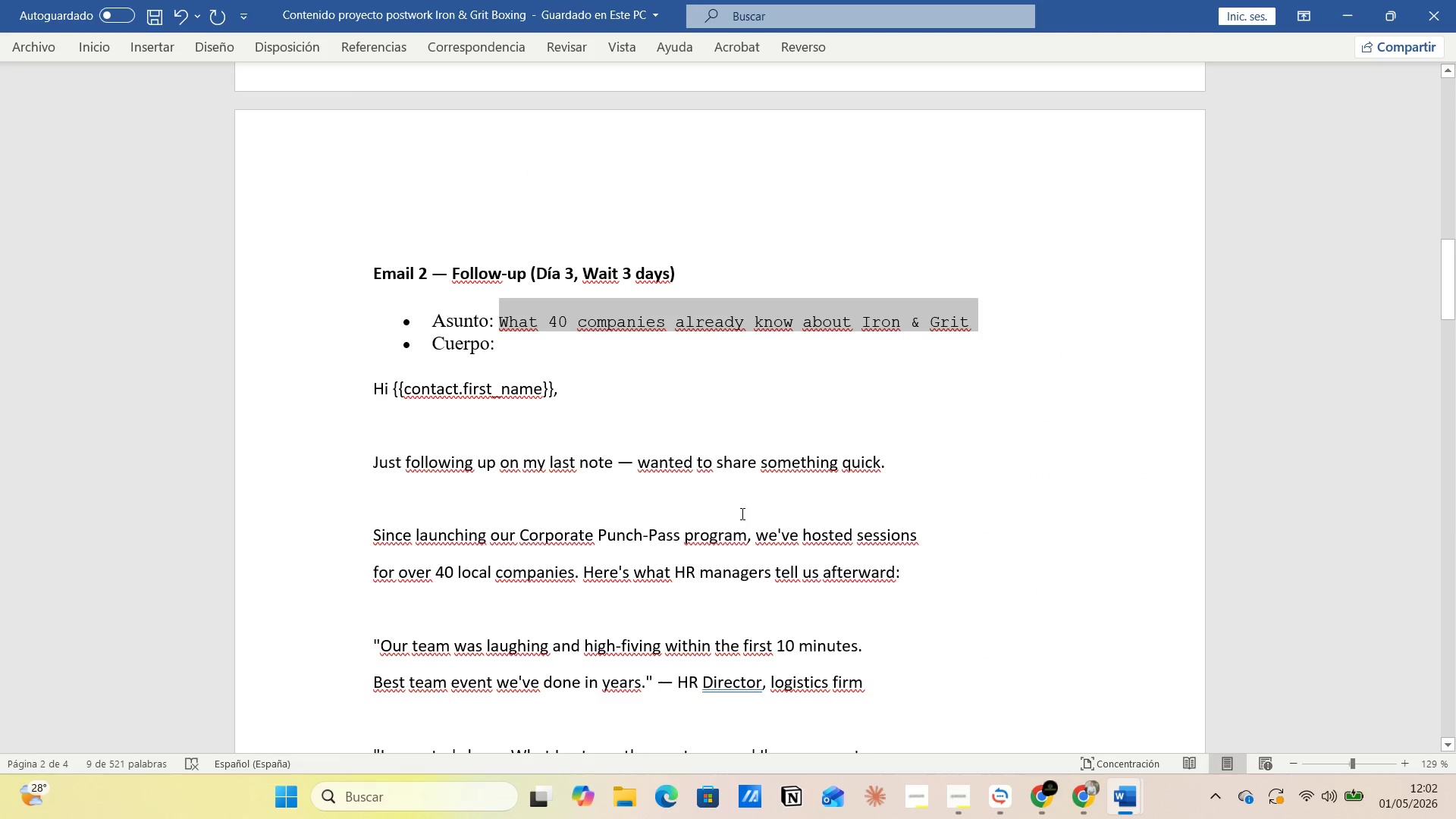 
scroll: coordinate [642, 548], scroll_direction: down, amount: 13.0
 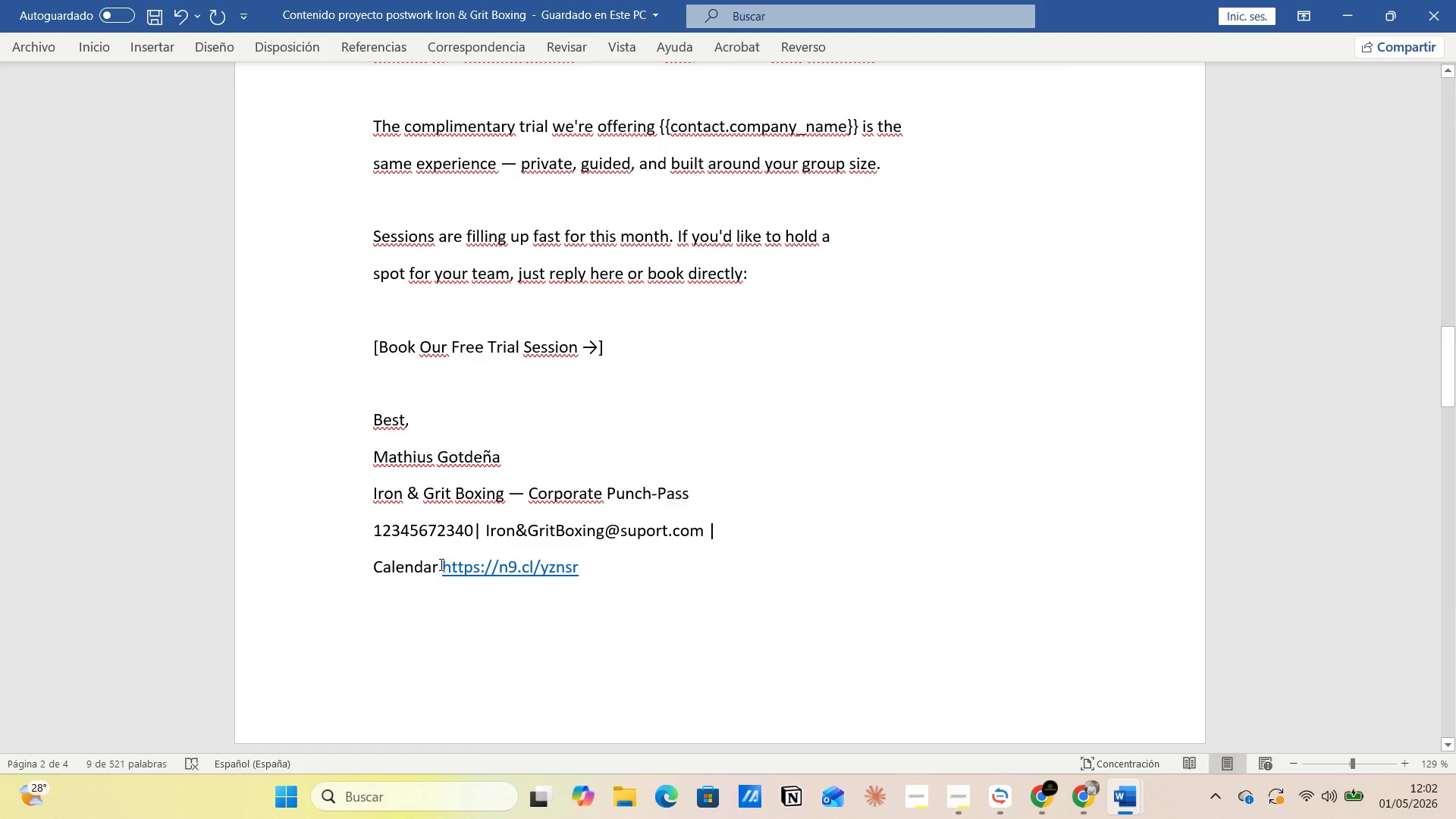 
left_click_drag(start_coordinate=[441, 564], to_coordinate=[610, 569])
 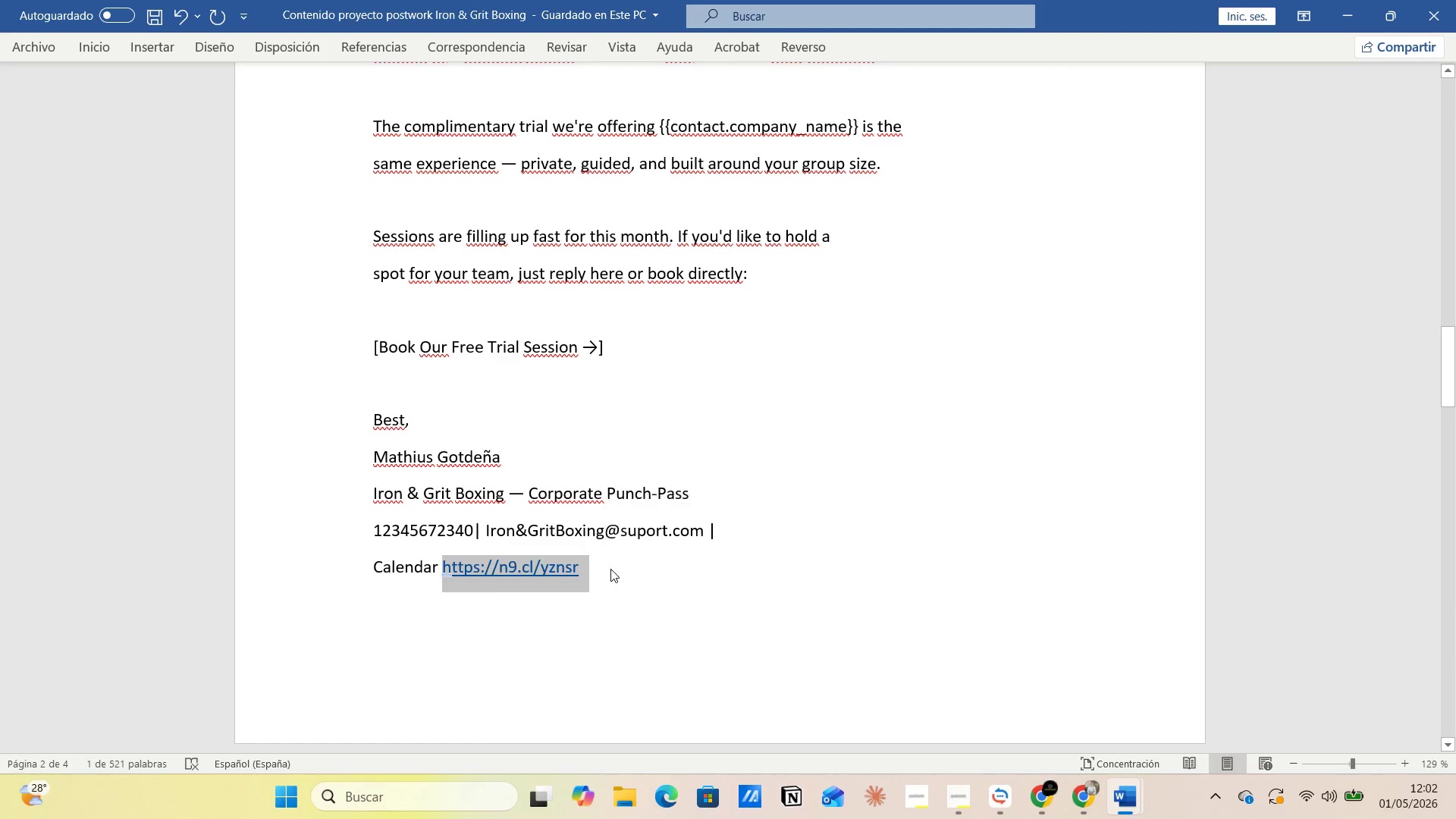 
key(Control+C)
 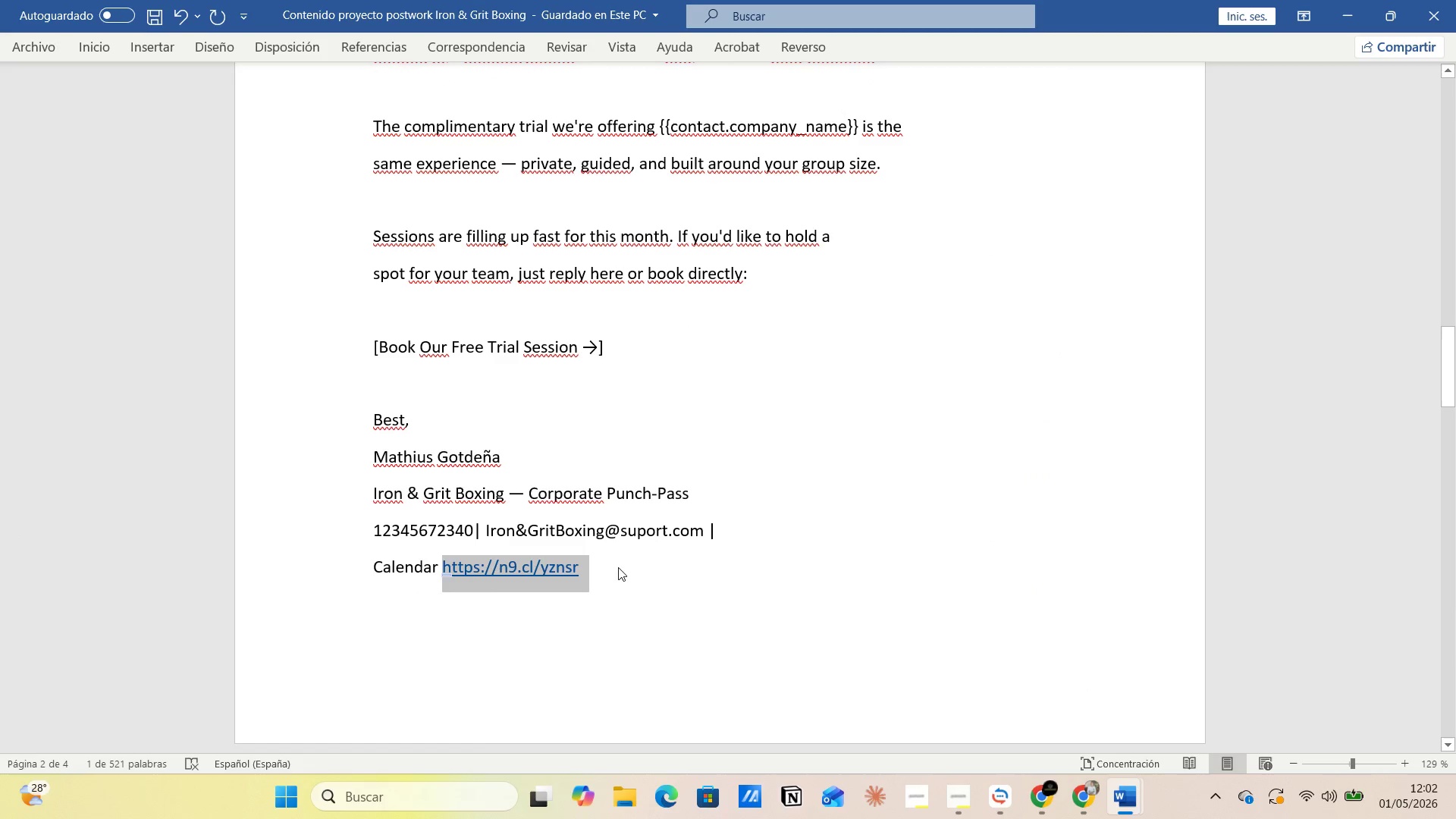 
key(Alt+Tab)
 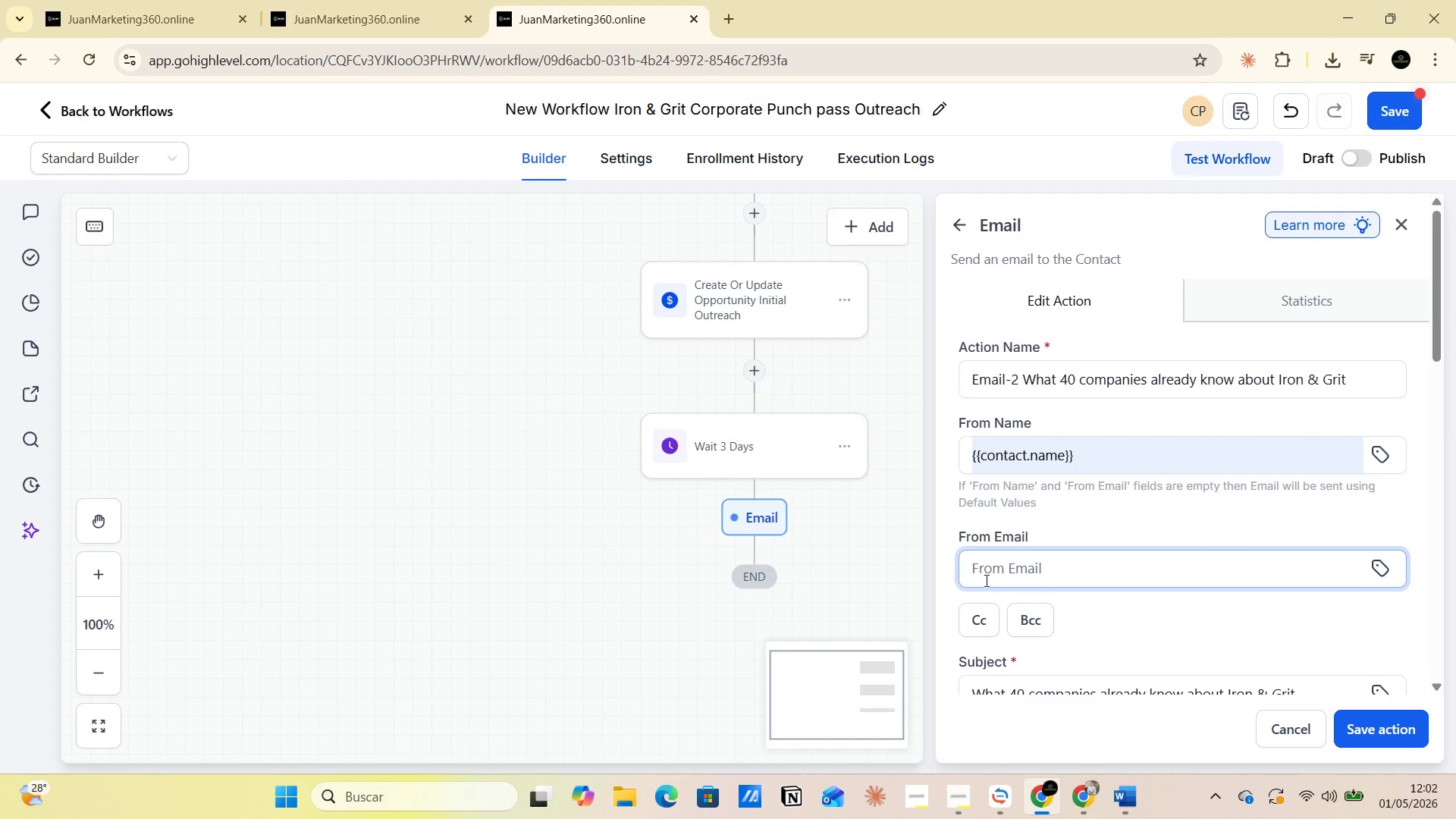 
left_click([991, 570])
 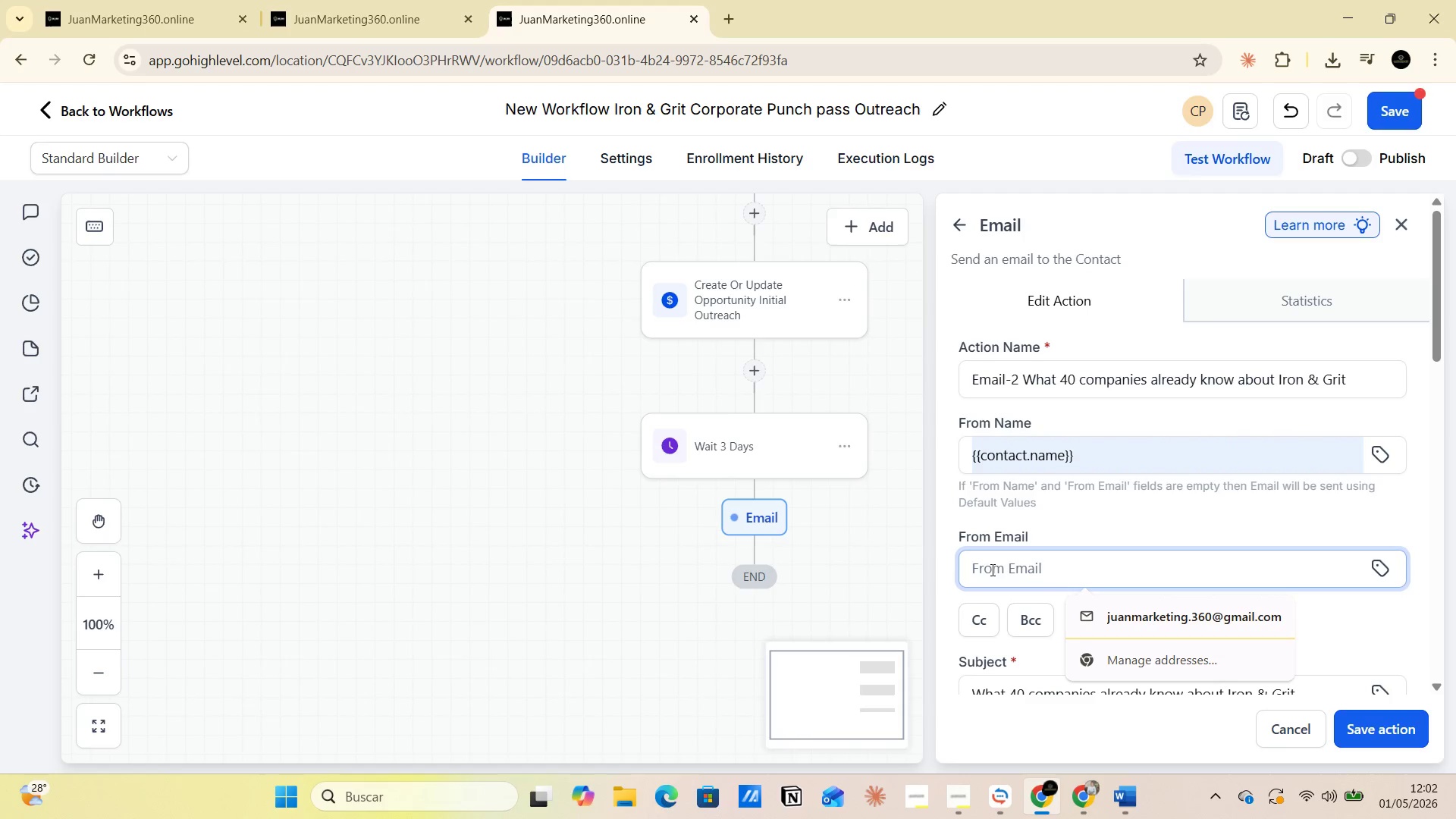 
scroll: coordinate [1006, 510], scroll_direction: down, amount: 5.0
 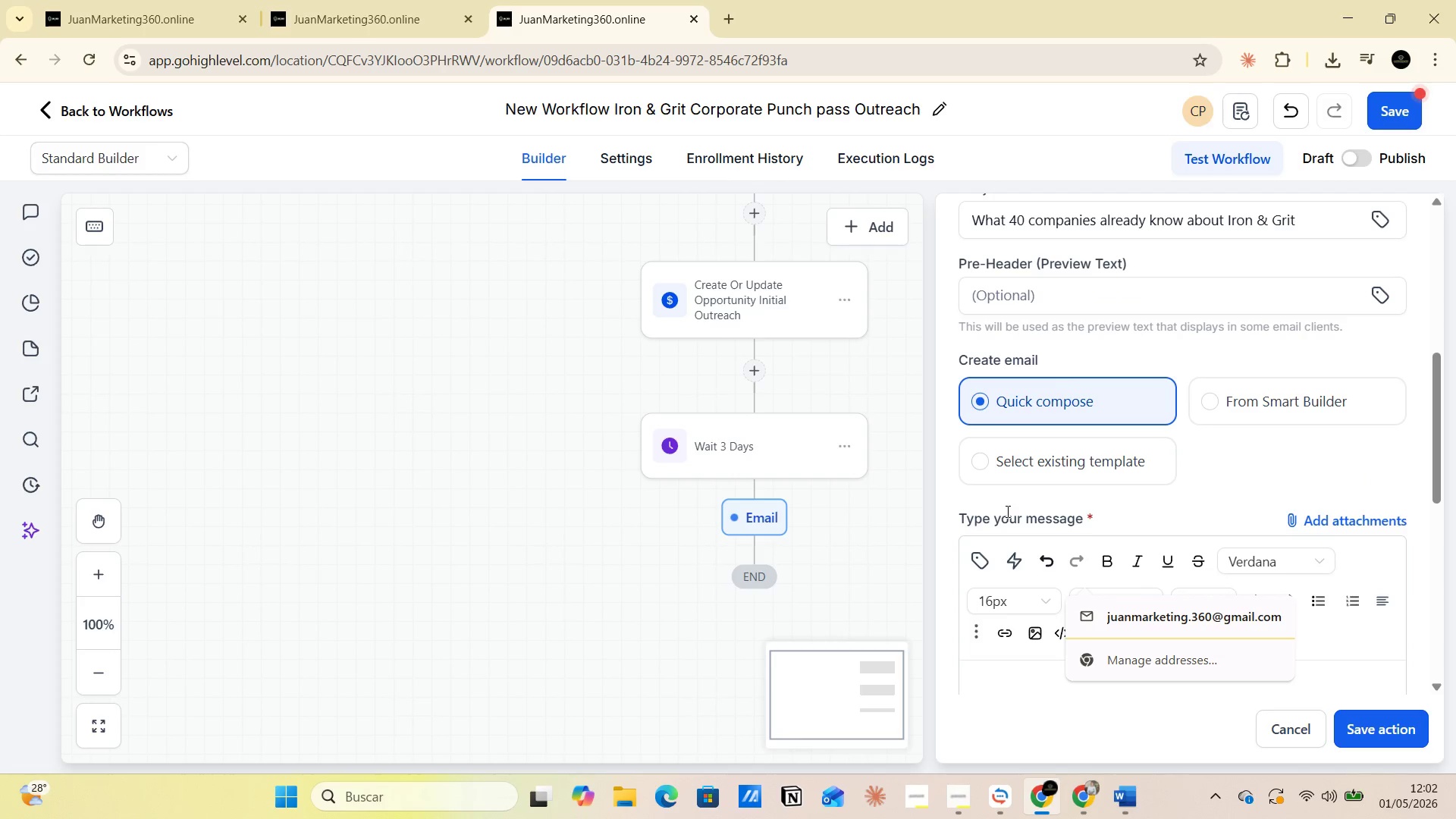 
scroll: coordinate [1006, 510], scroll_direction: up, amount: 7.0
 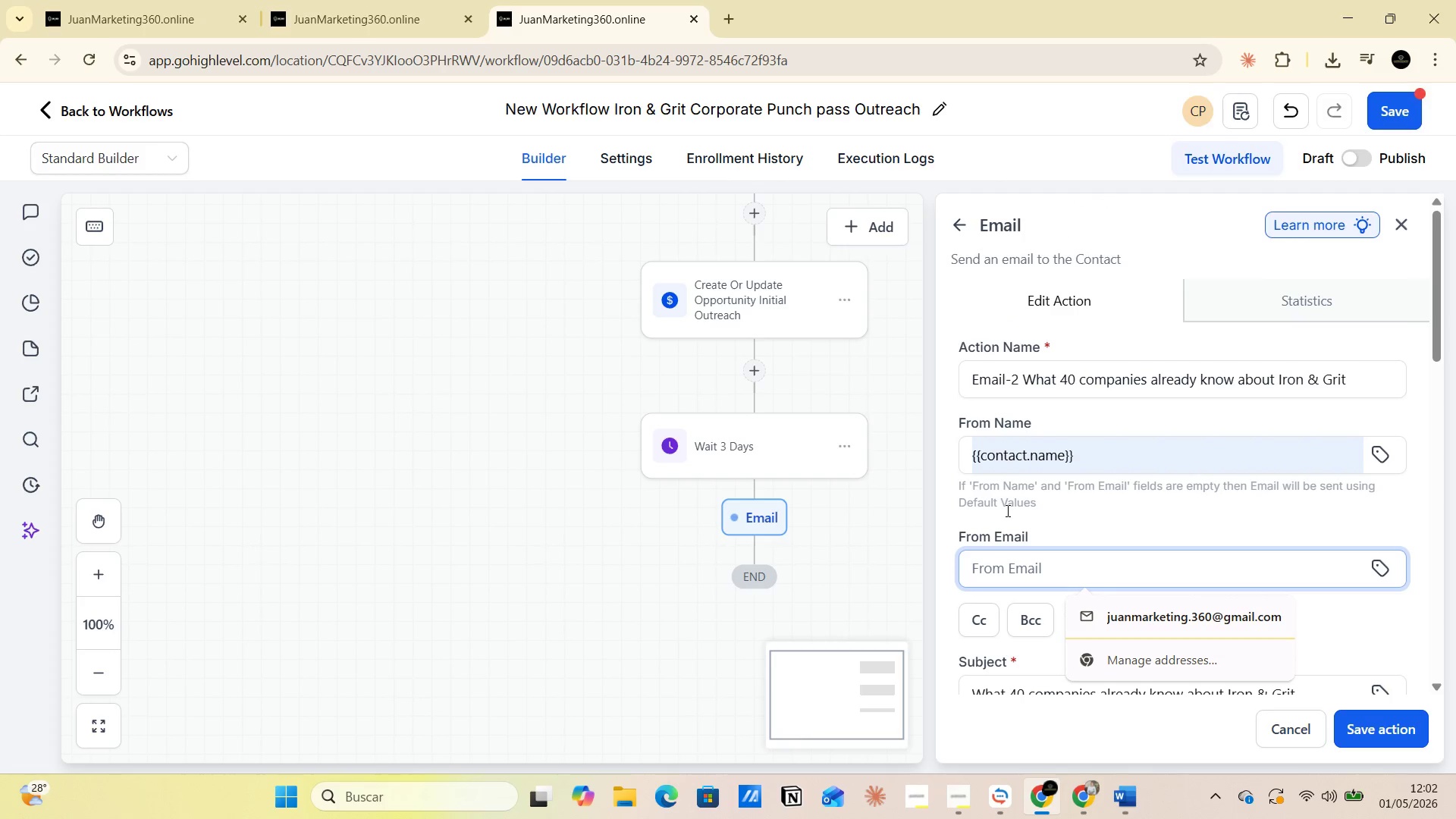 
key(Alt+AltLeft)
 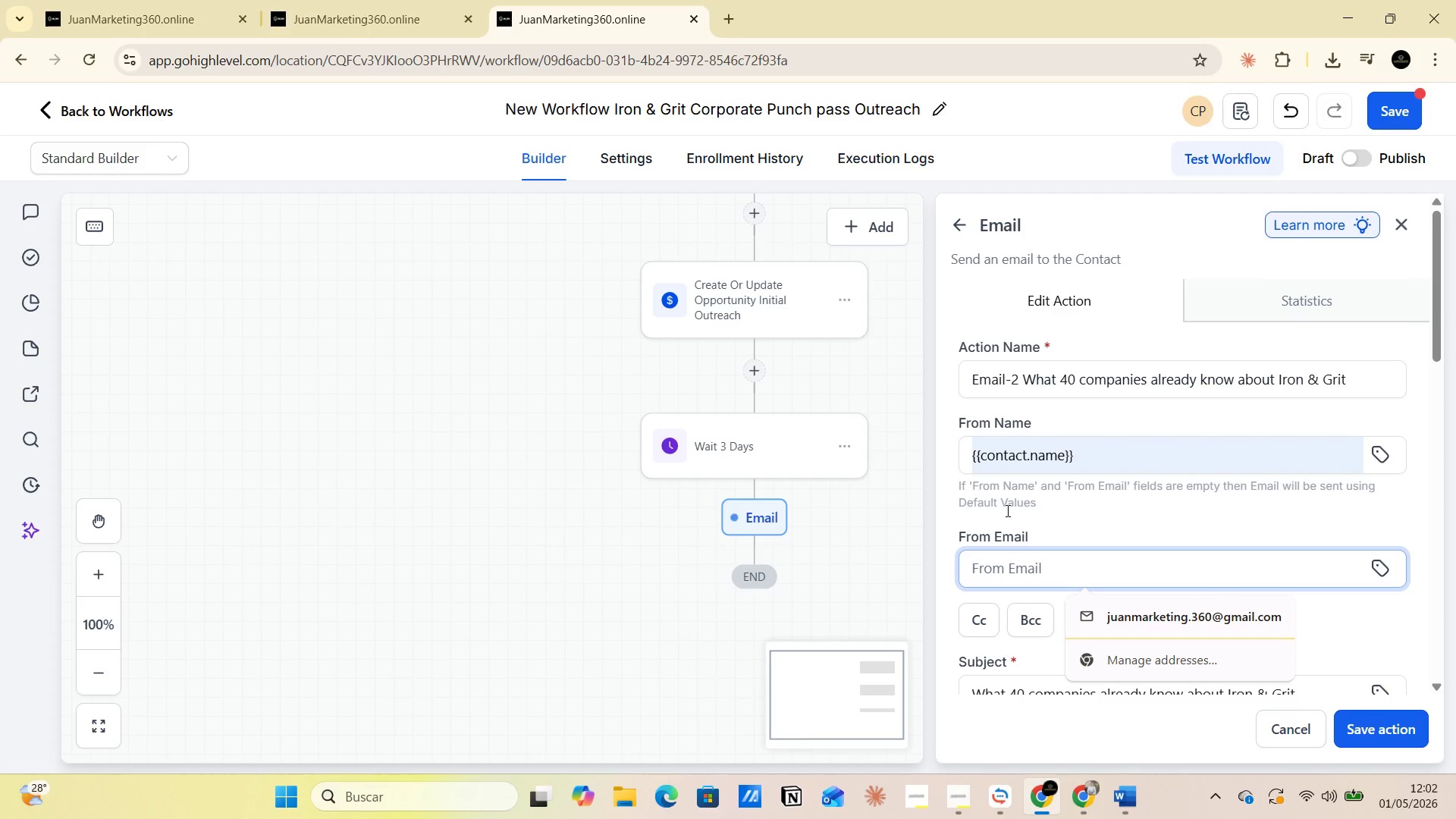 
key(Alt+Tab)
 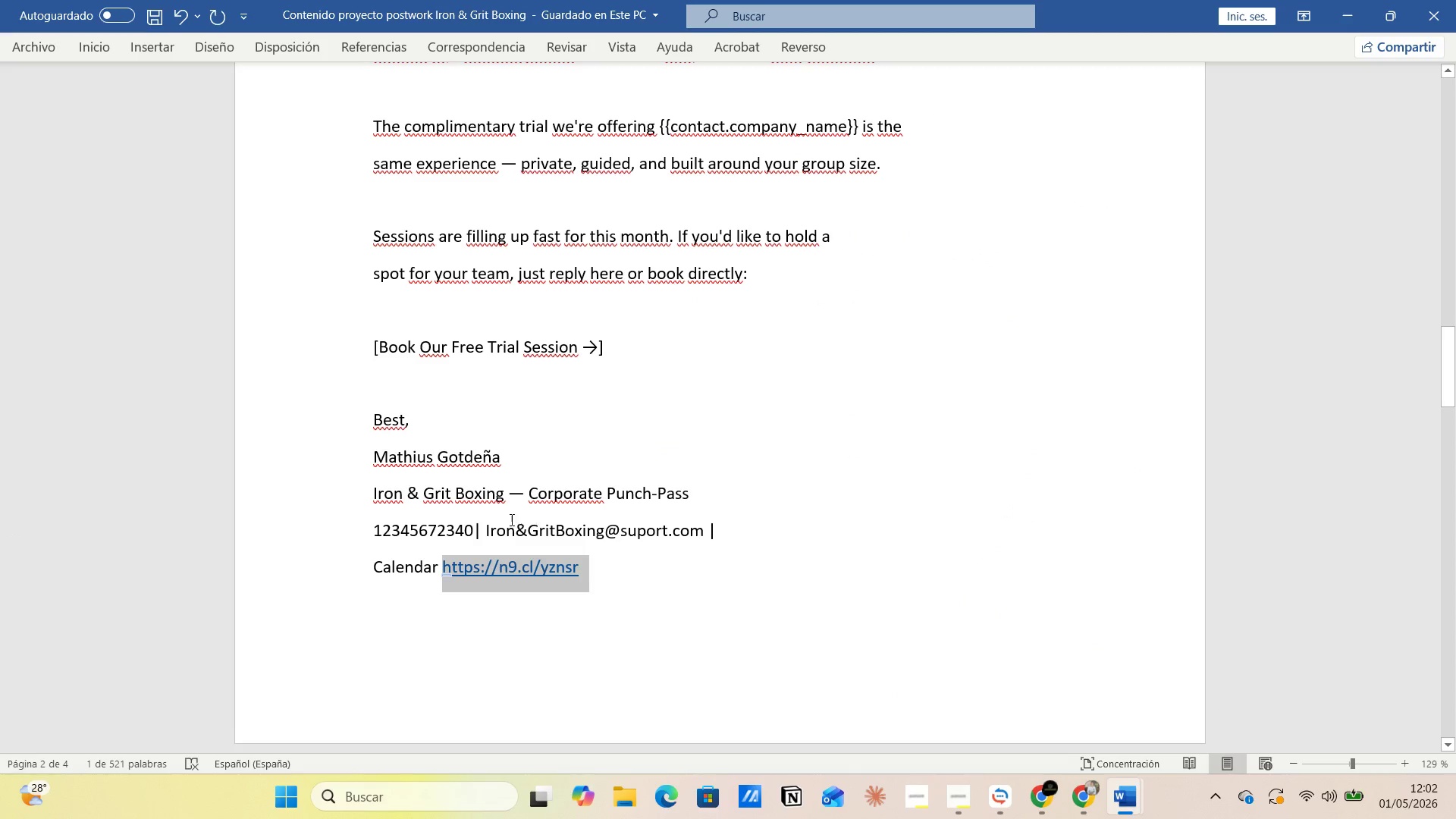 
left_click_drag(start_coordinate=[485, 532], to_coordinate=[694, 532])
 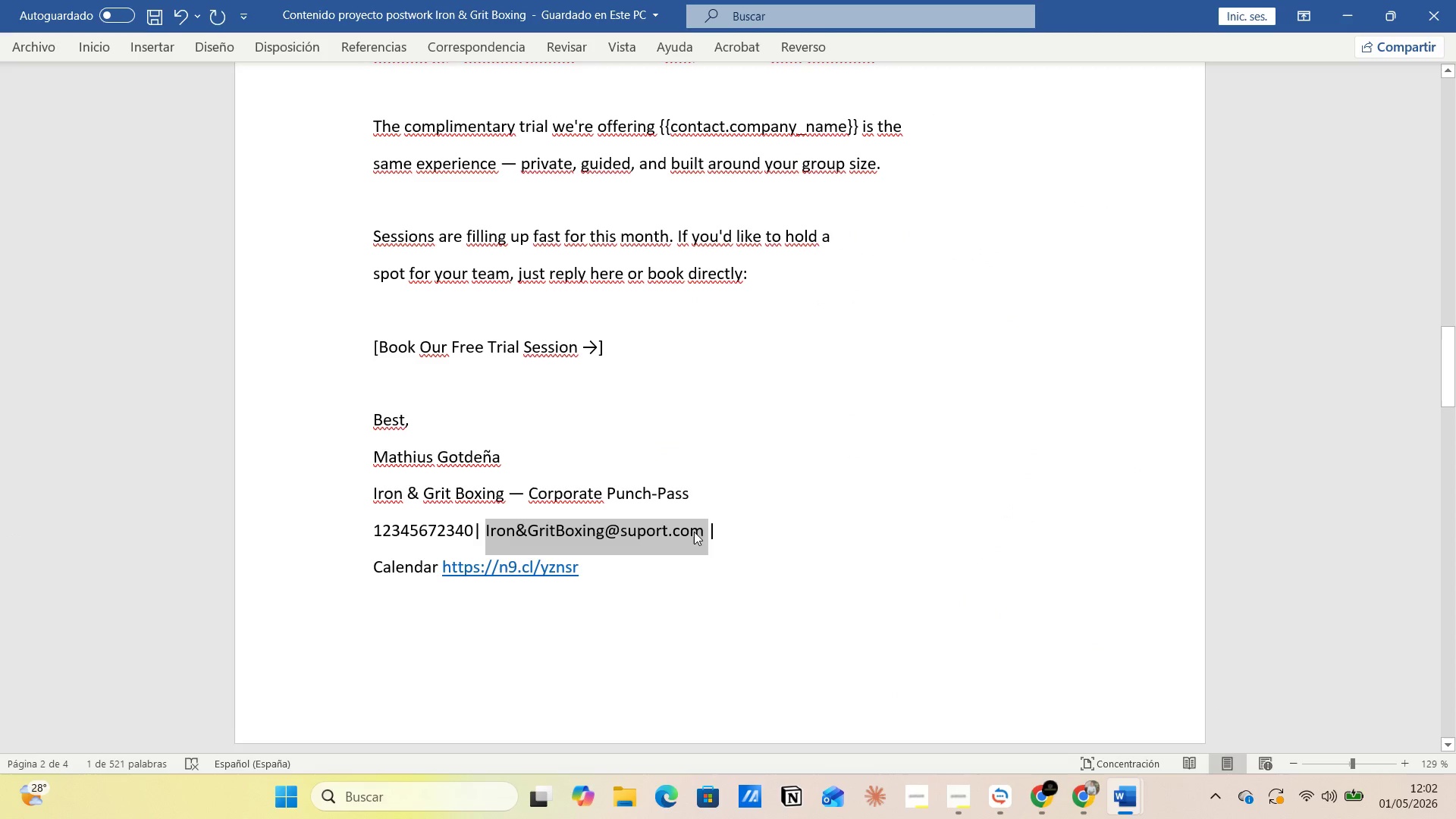 
key(Control+C)
 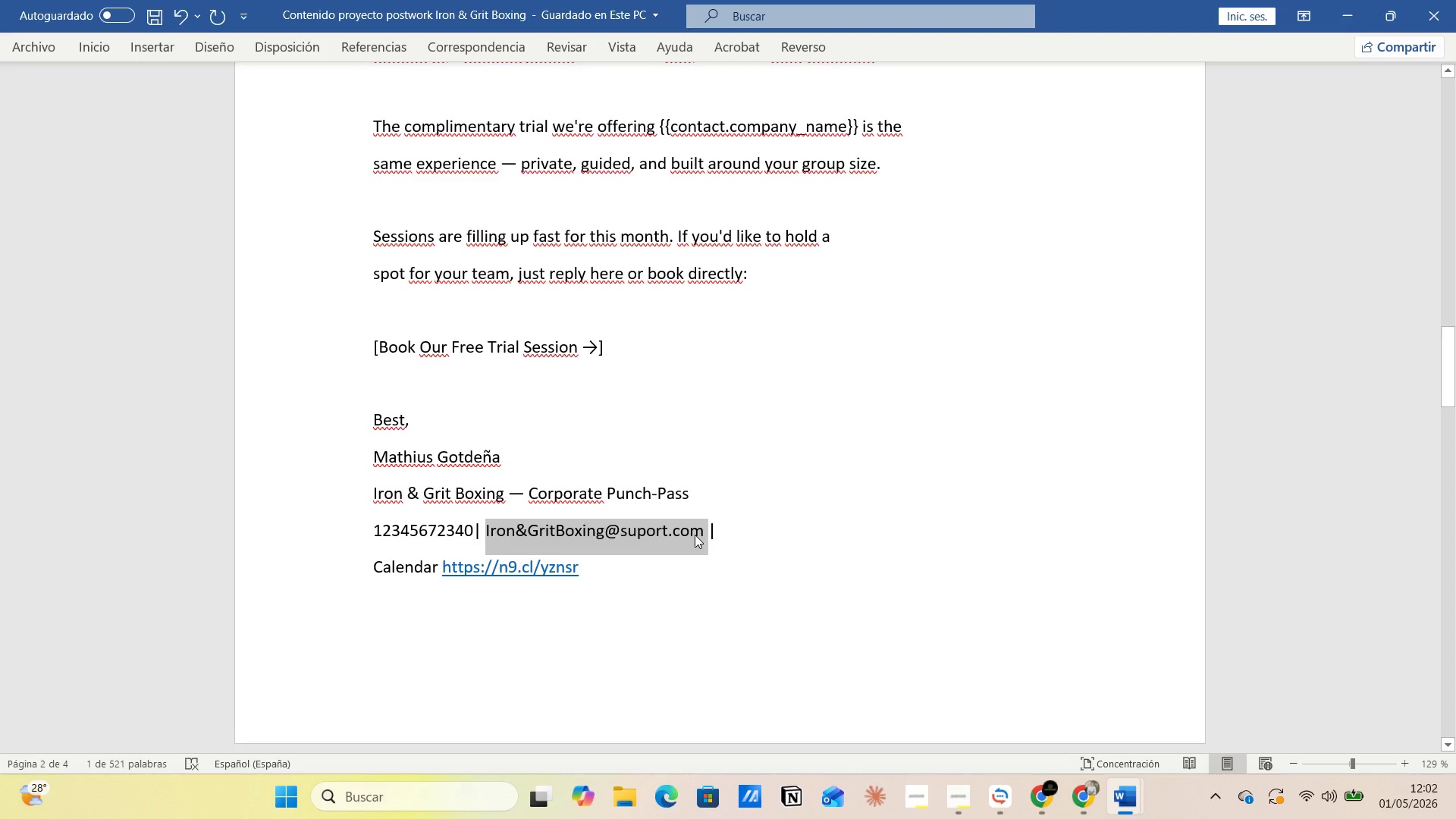 
key(Alt+AltLeft)
 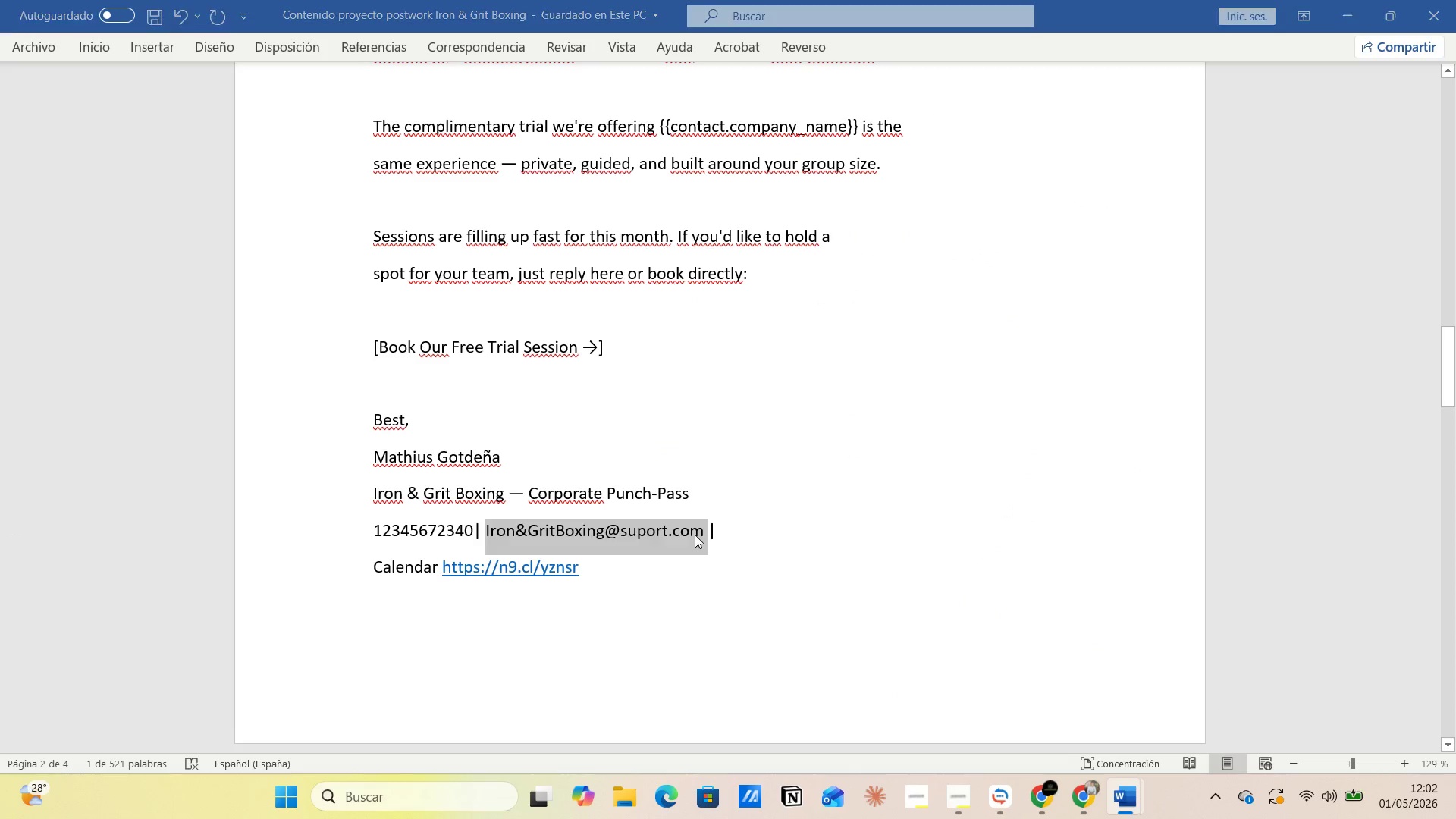 
key(Alt+Tab)
 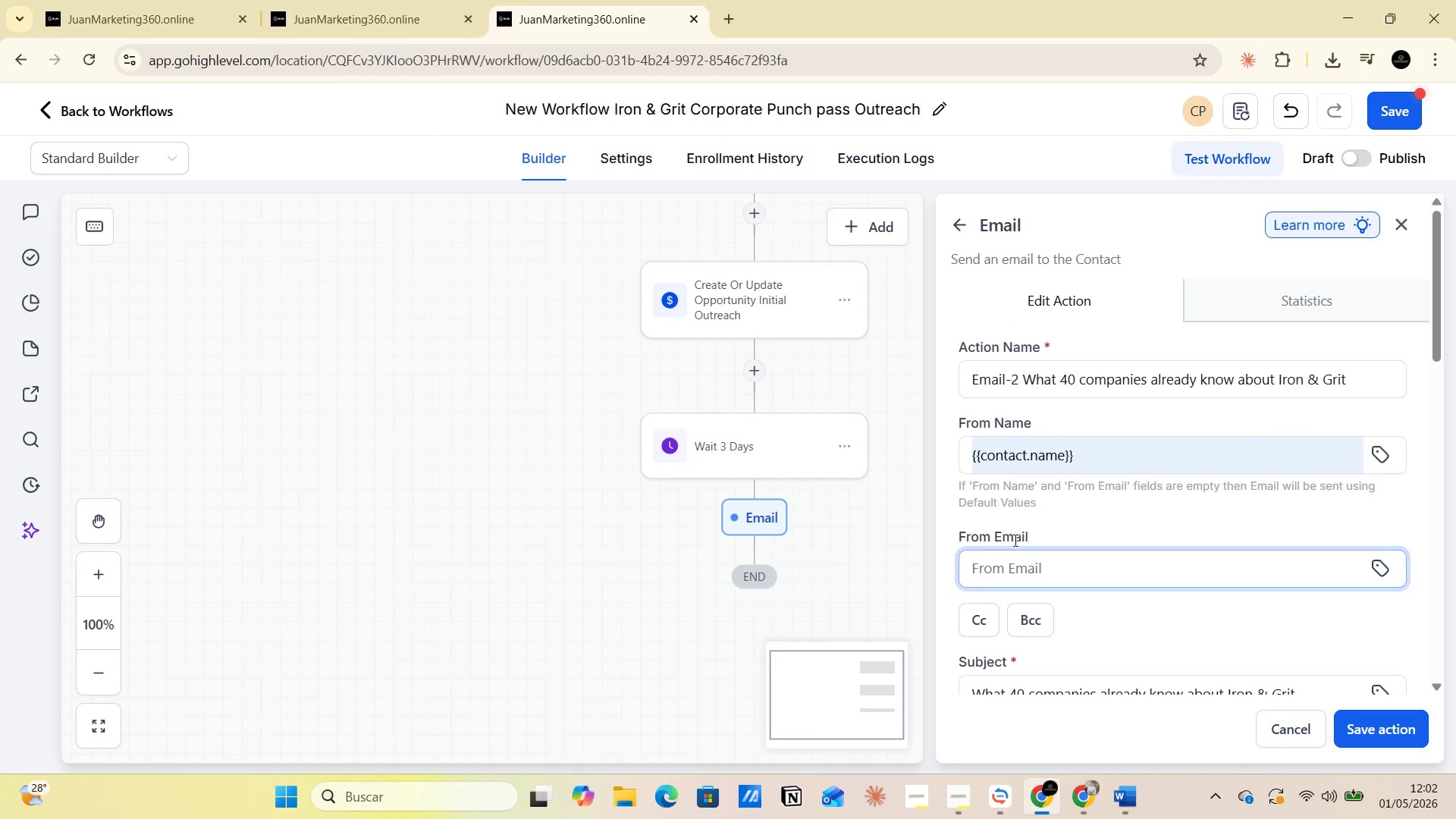 
left_click([1013, 565])
 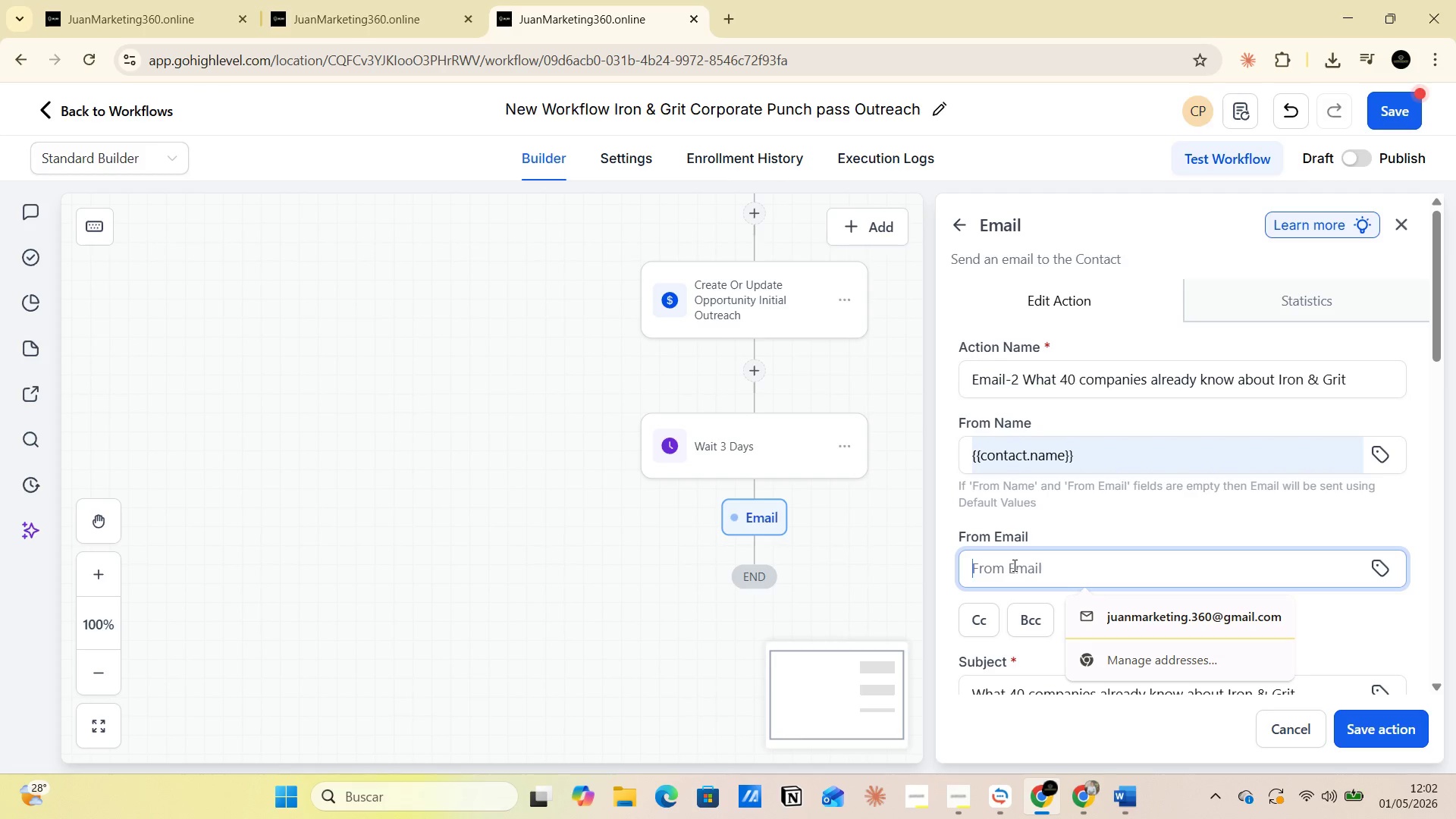 
key(Control+V)
 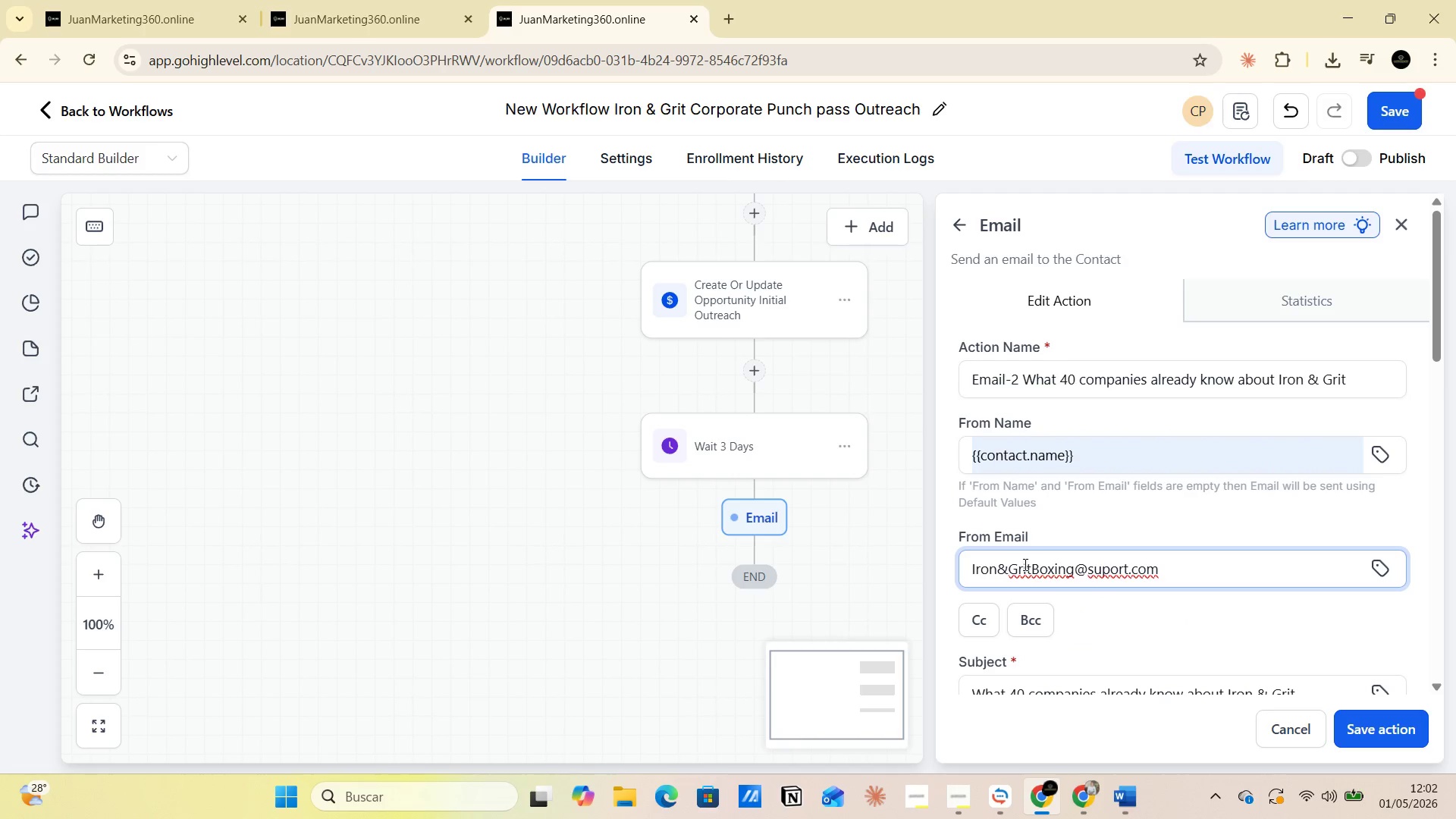 
scroll: coordinate [1043, 537], scroll_direction: down, amount: 5.0
 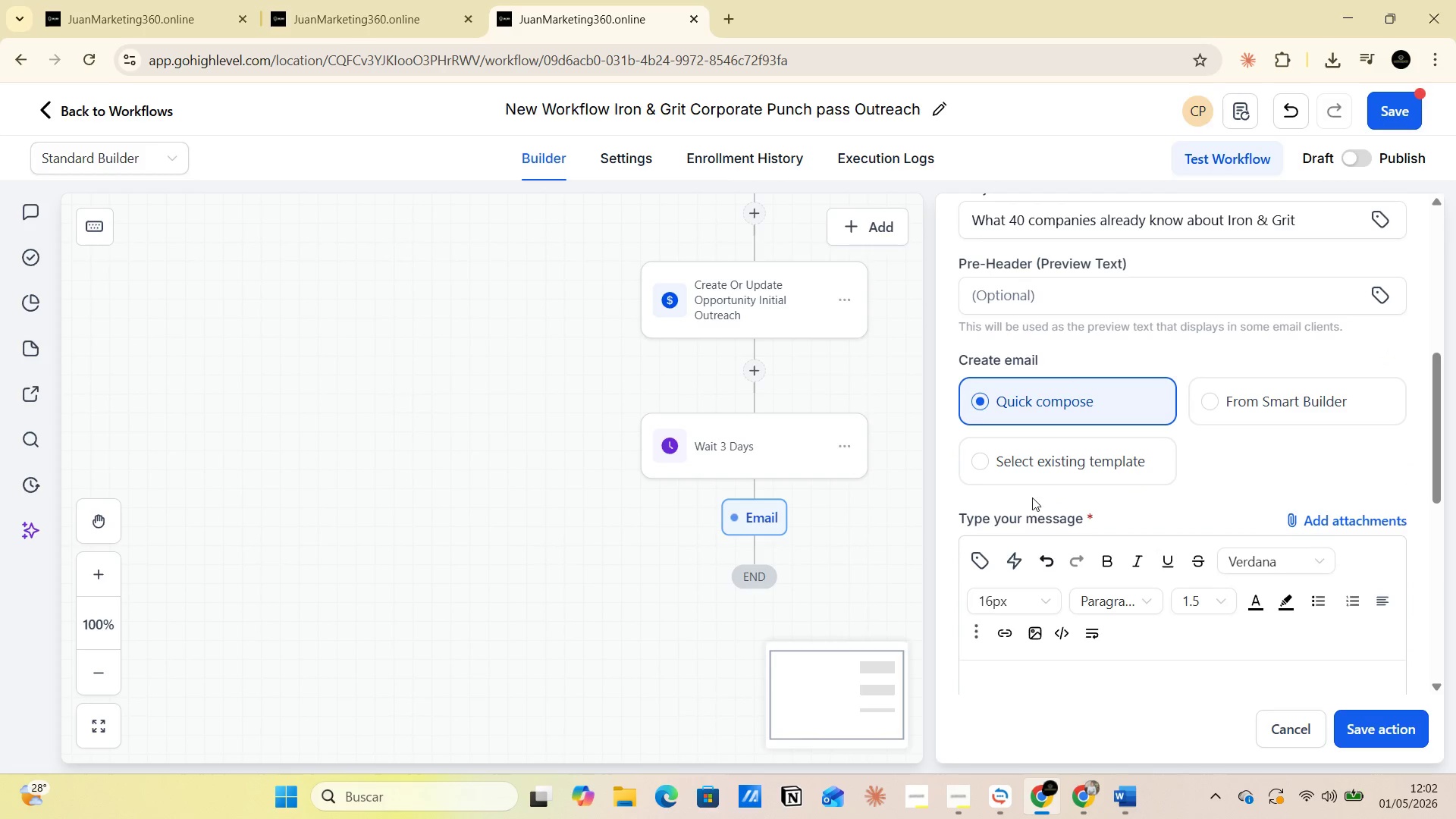 
left_click([1022, 469])
 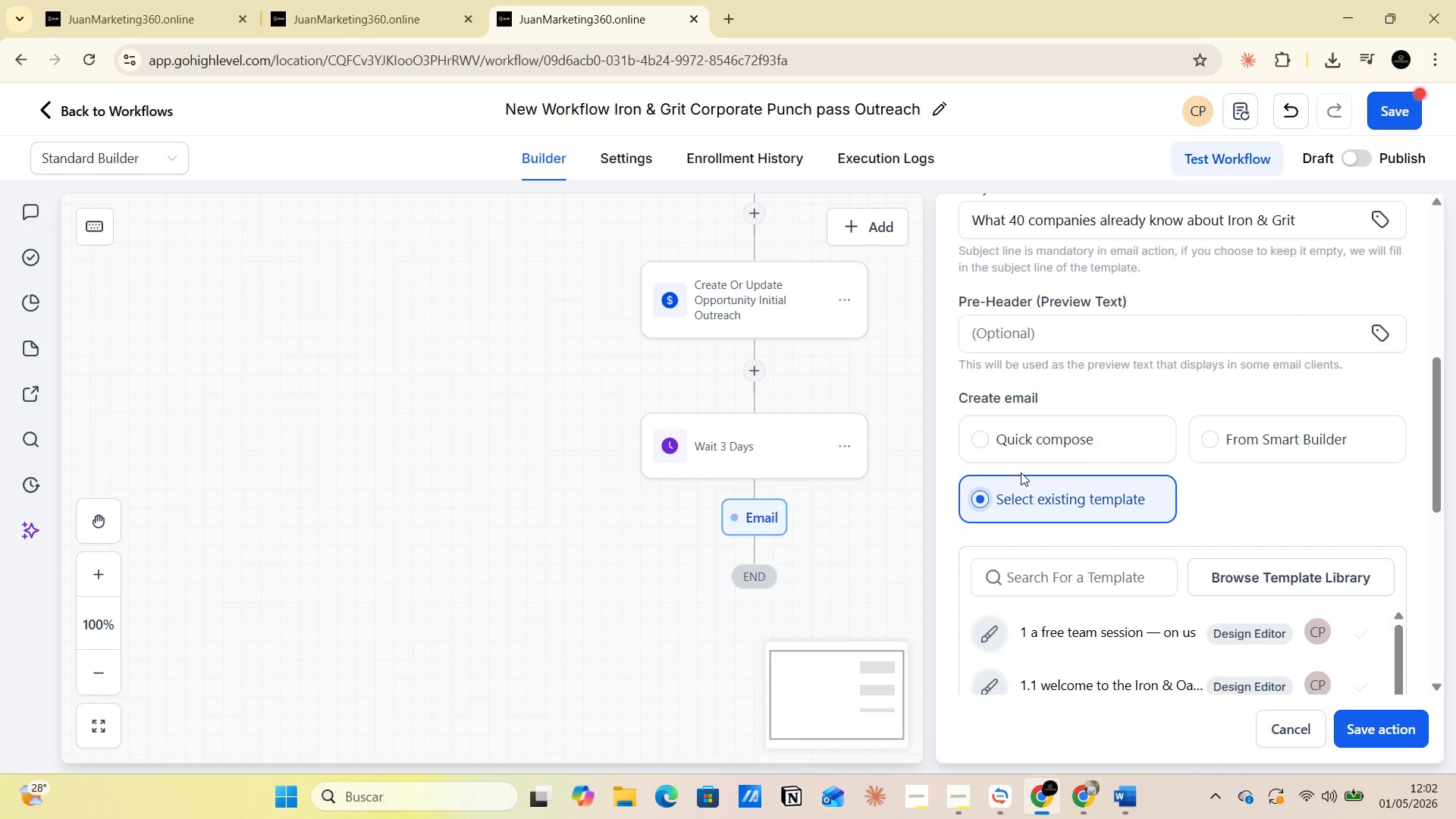 
scroll: coordinate [1046, 584], scroll_direction: down, amount: 3.0
 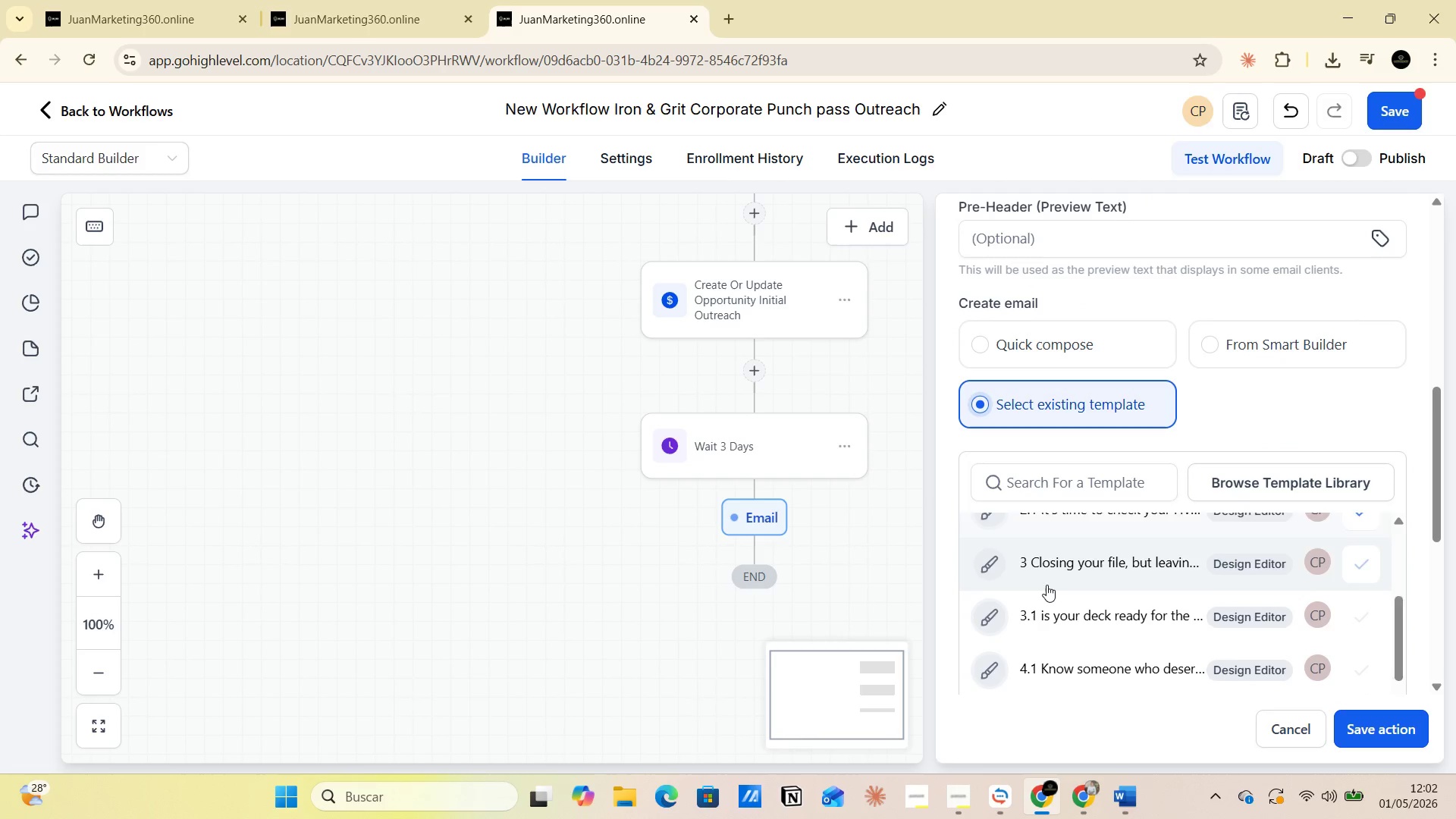 
scroll: coordinate [1047, 585], scroll_direction: up, amount: 1.0
 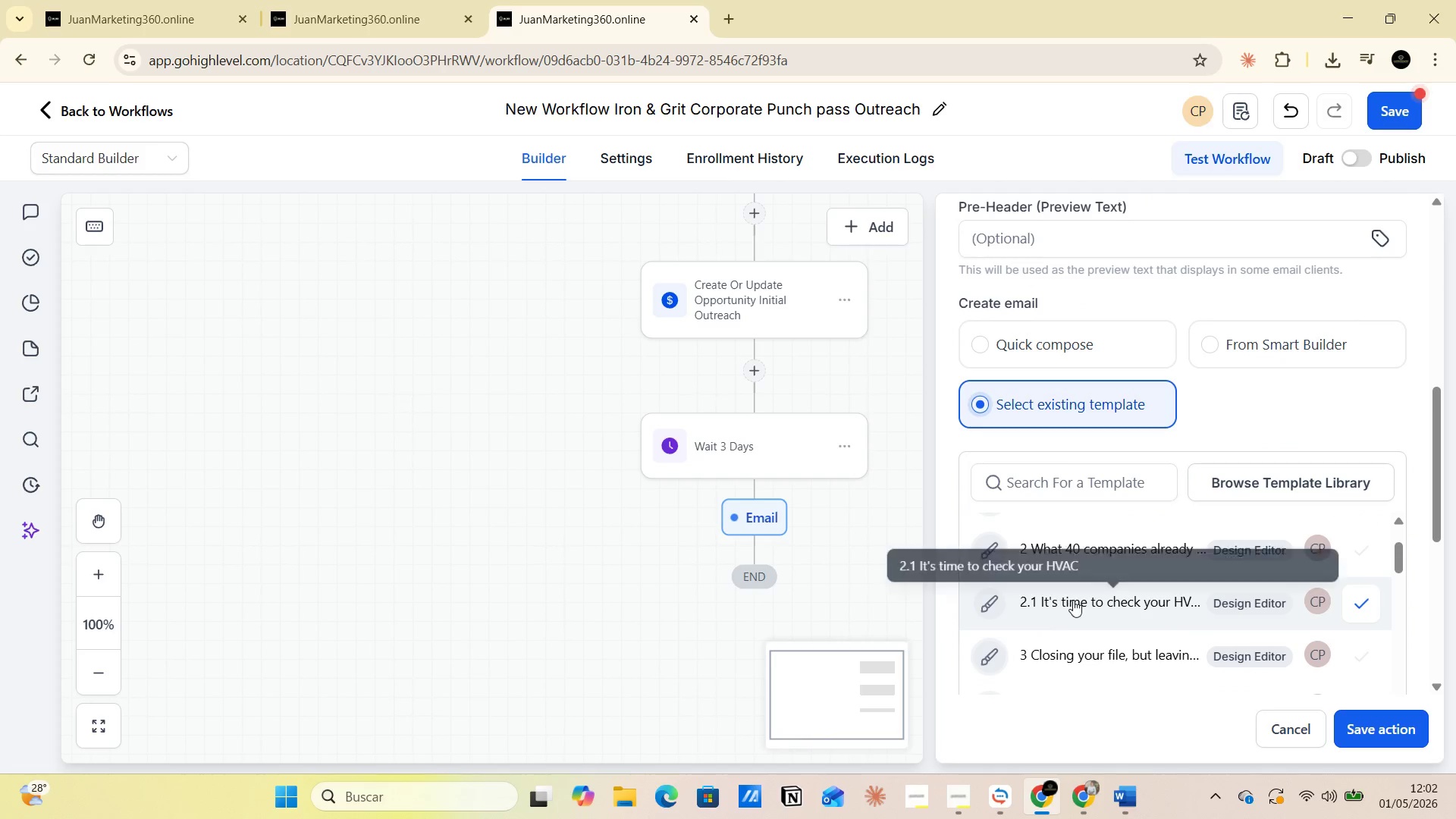 
scroll: coordinate [1070, 605], scroll_direction: down, amount: 1.0
 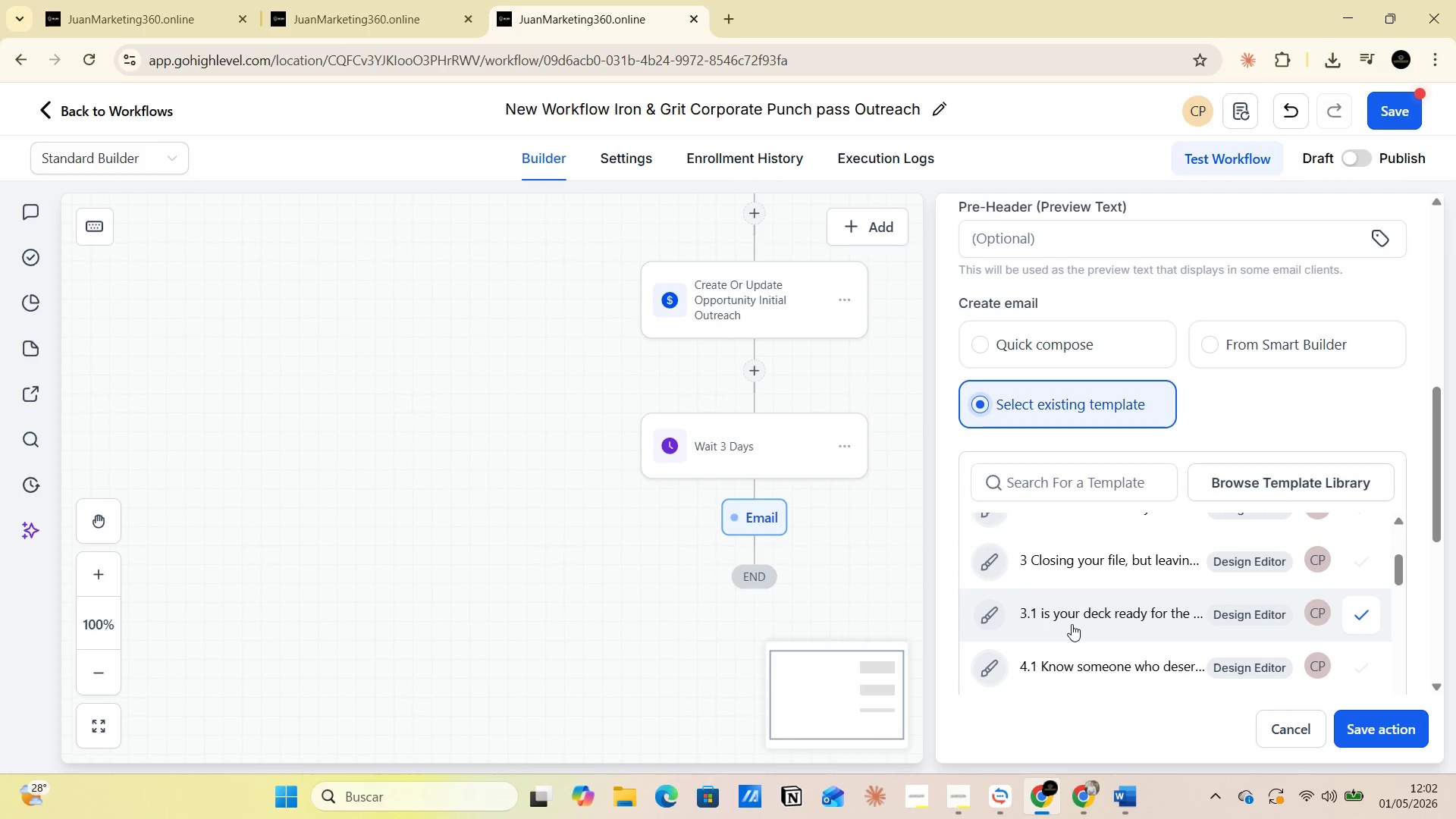 
scroll: coordinate [1072, 624], scroll_direction: up, amount: 1.0
 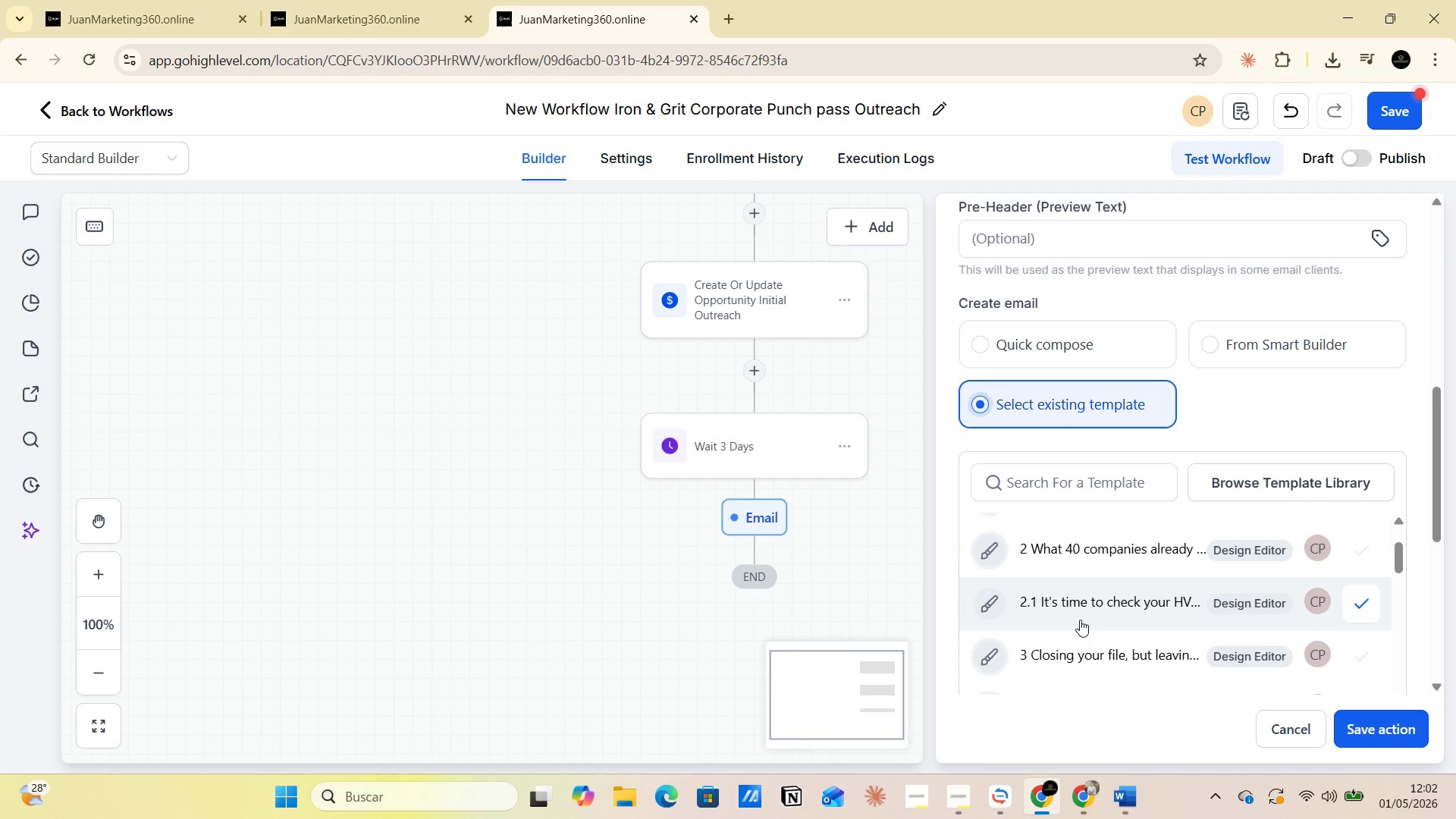 
left_click([1080, 551])
 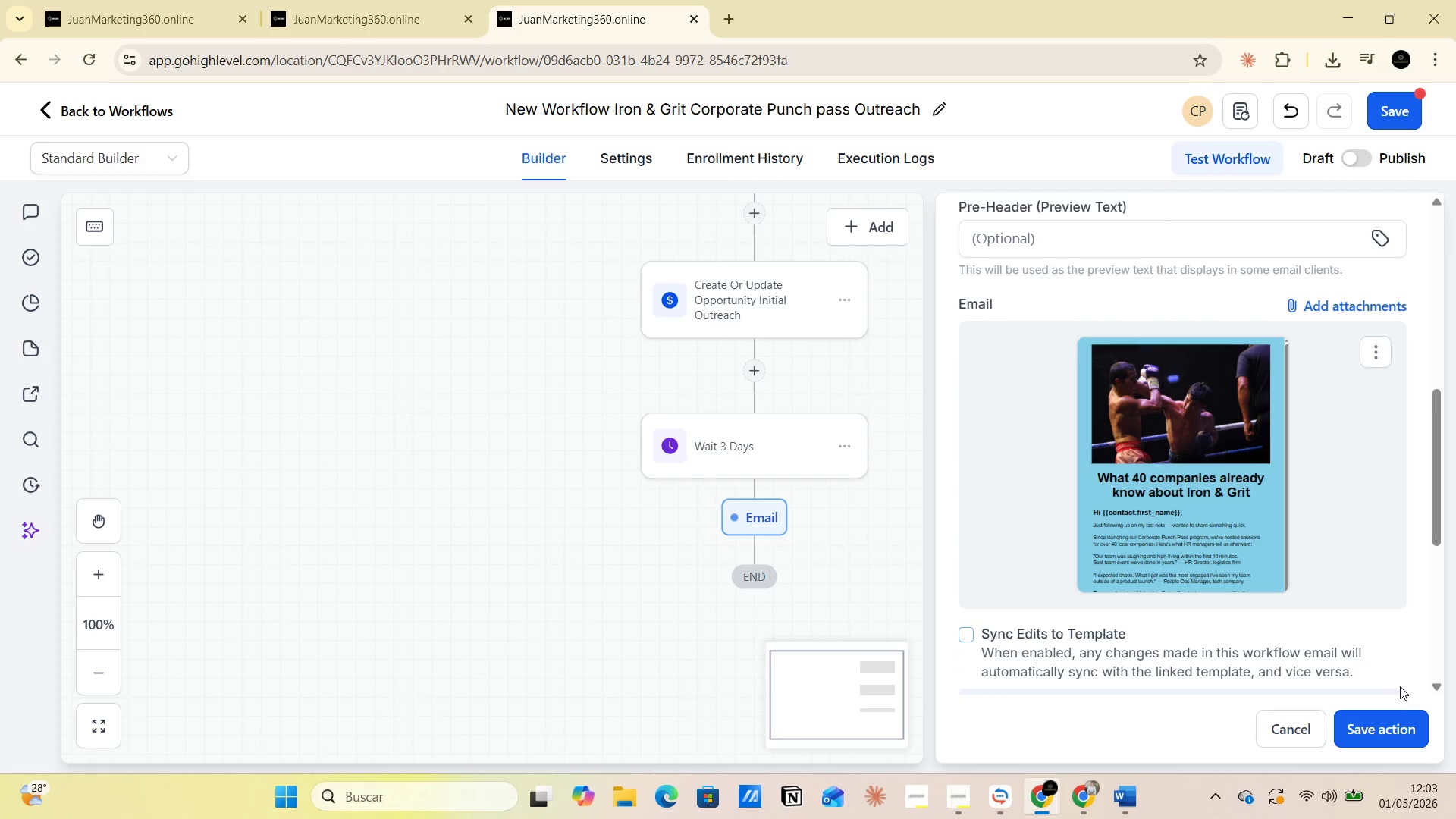 
mouse_move([1369, 720])
 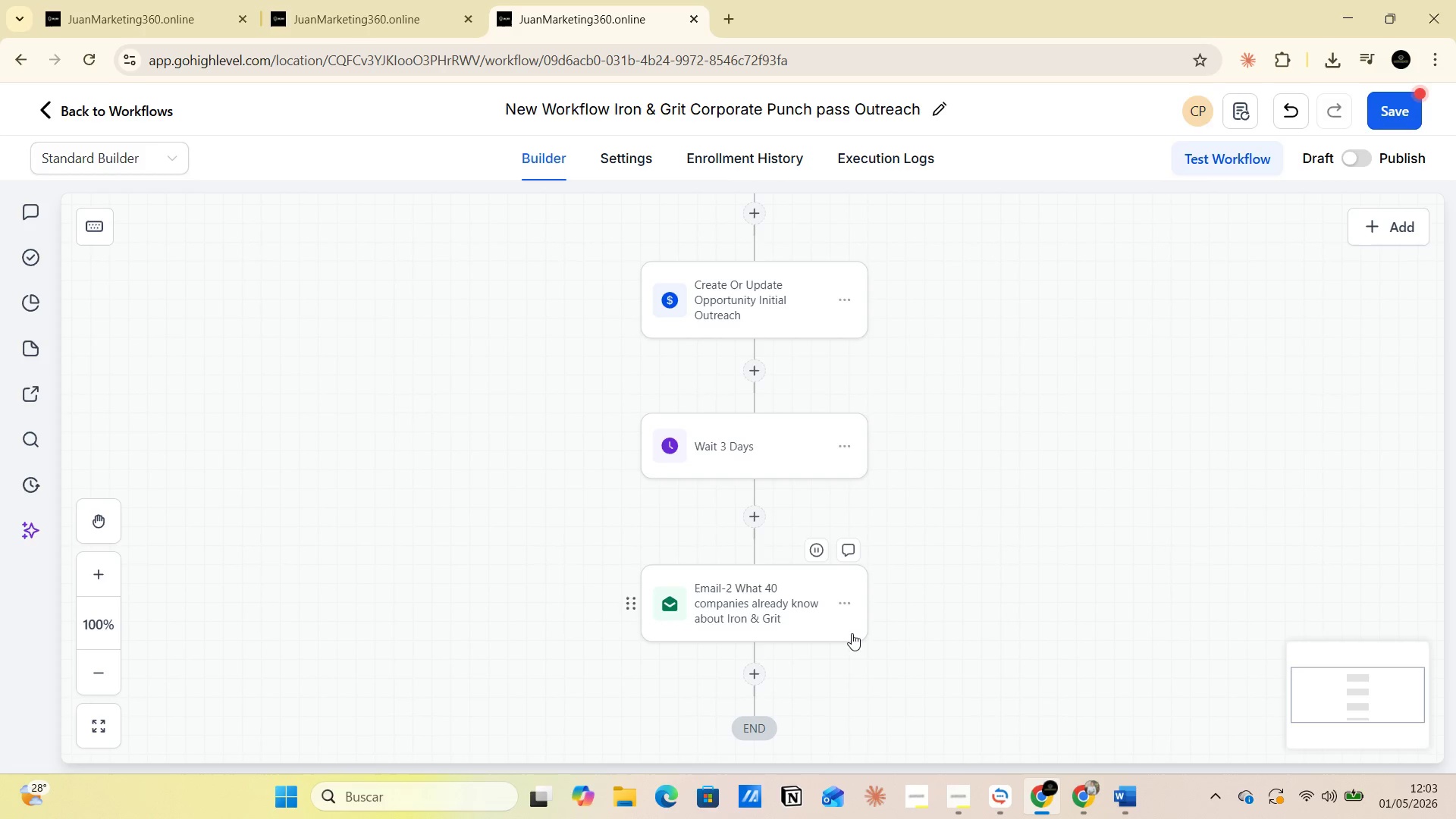 
wait(7.51)
 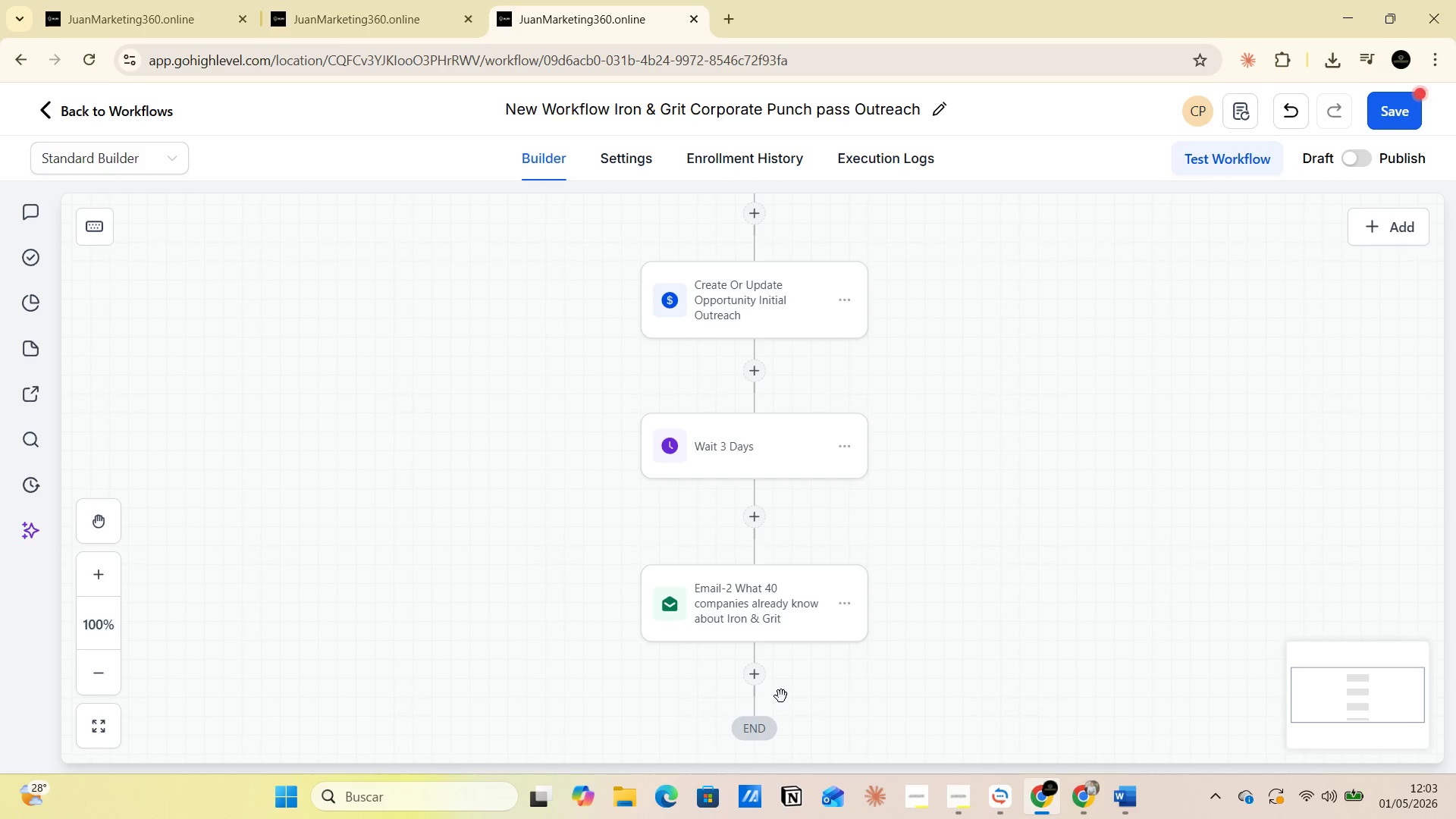 
left_click([758, 680])
 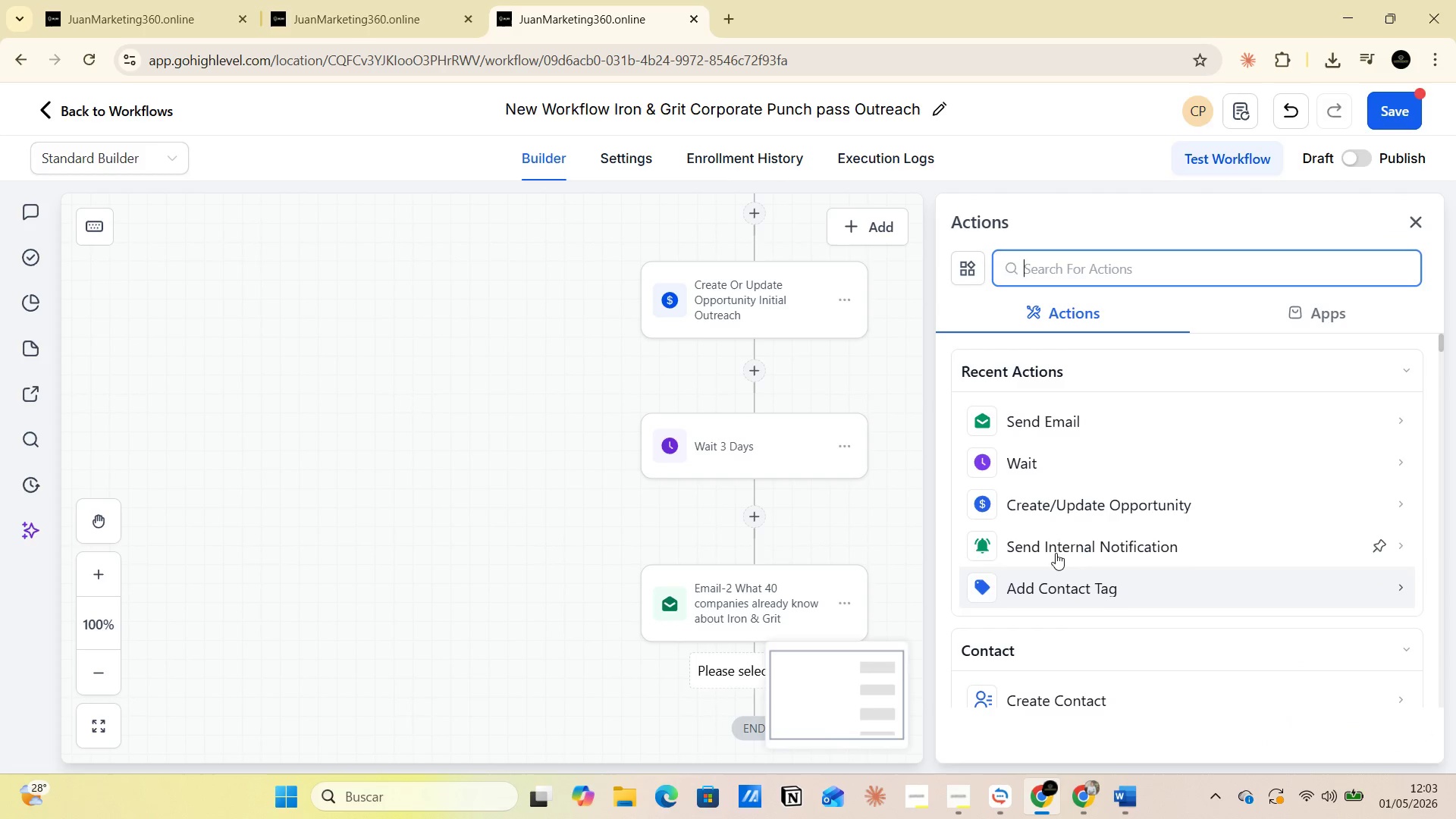 
left_click([1068, 509])
 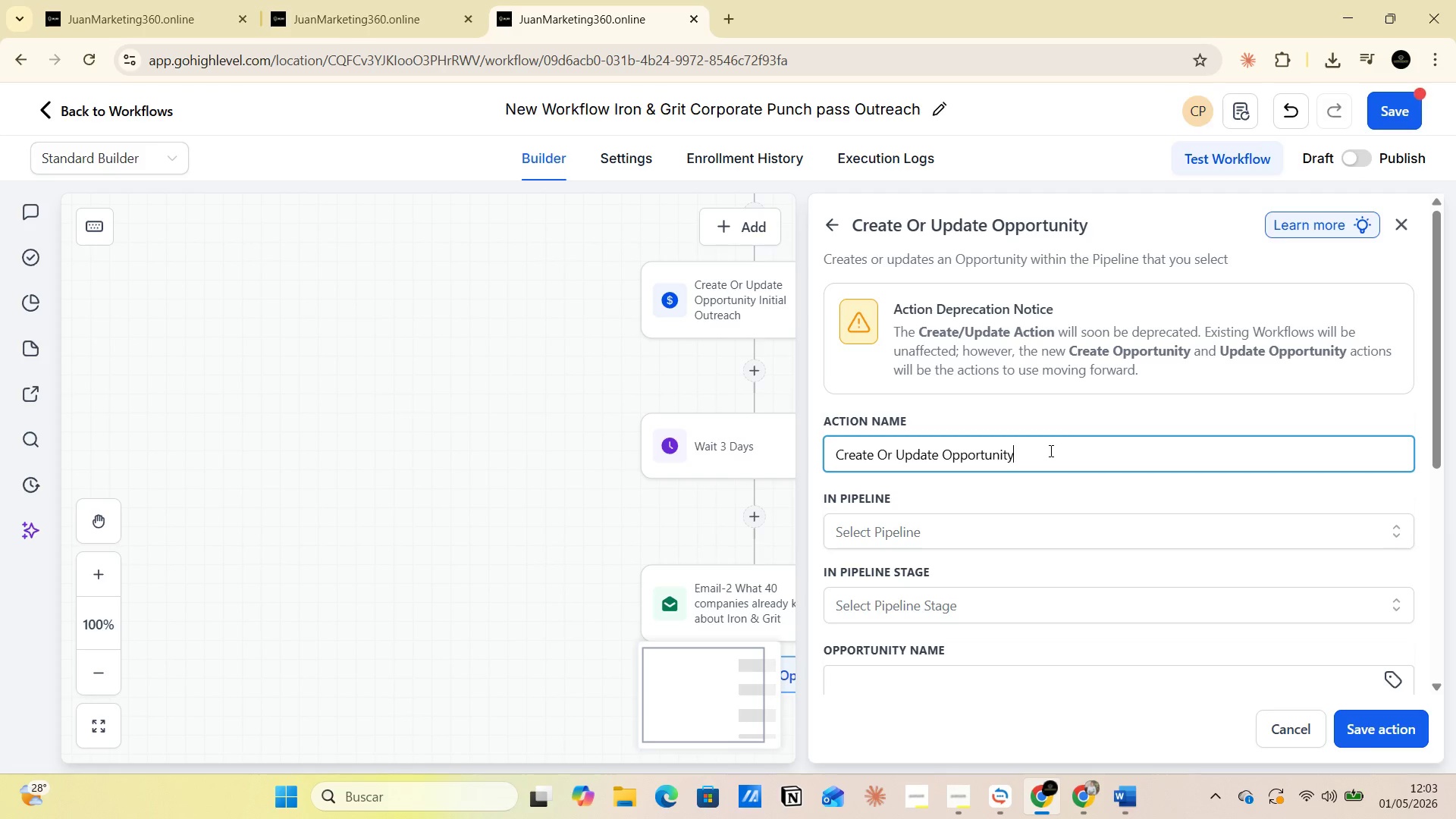 
key(Space)
 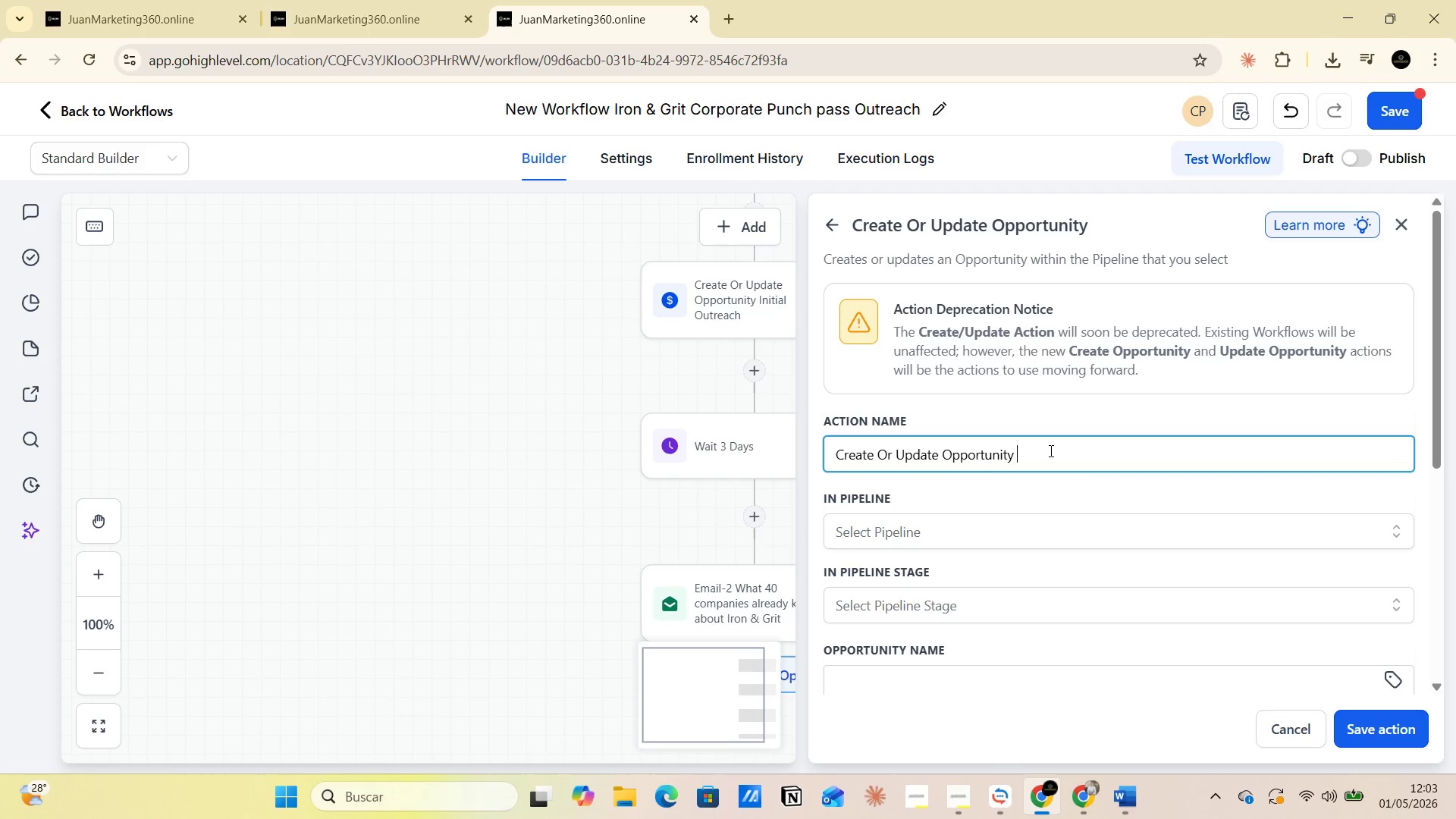 
key(Space)
 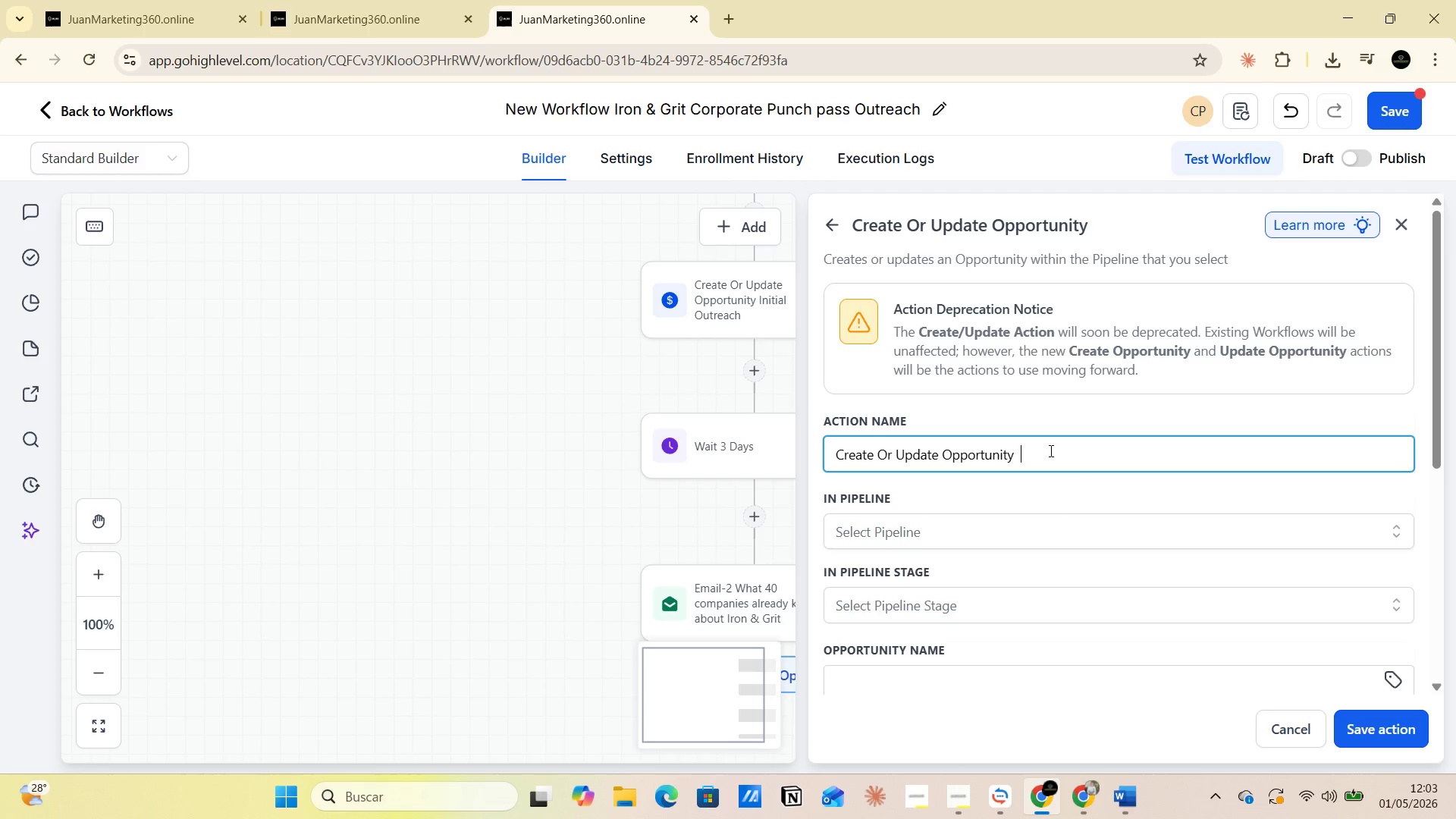 
key(Space)
 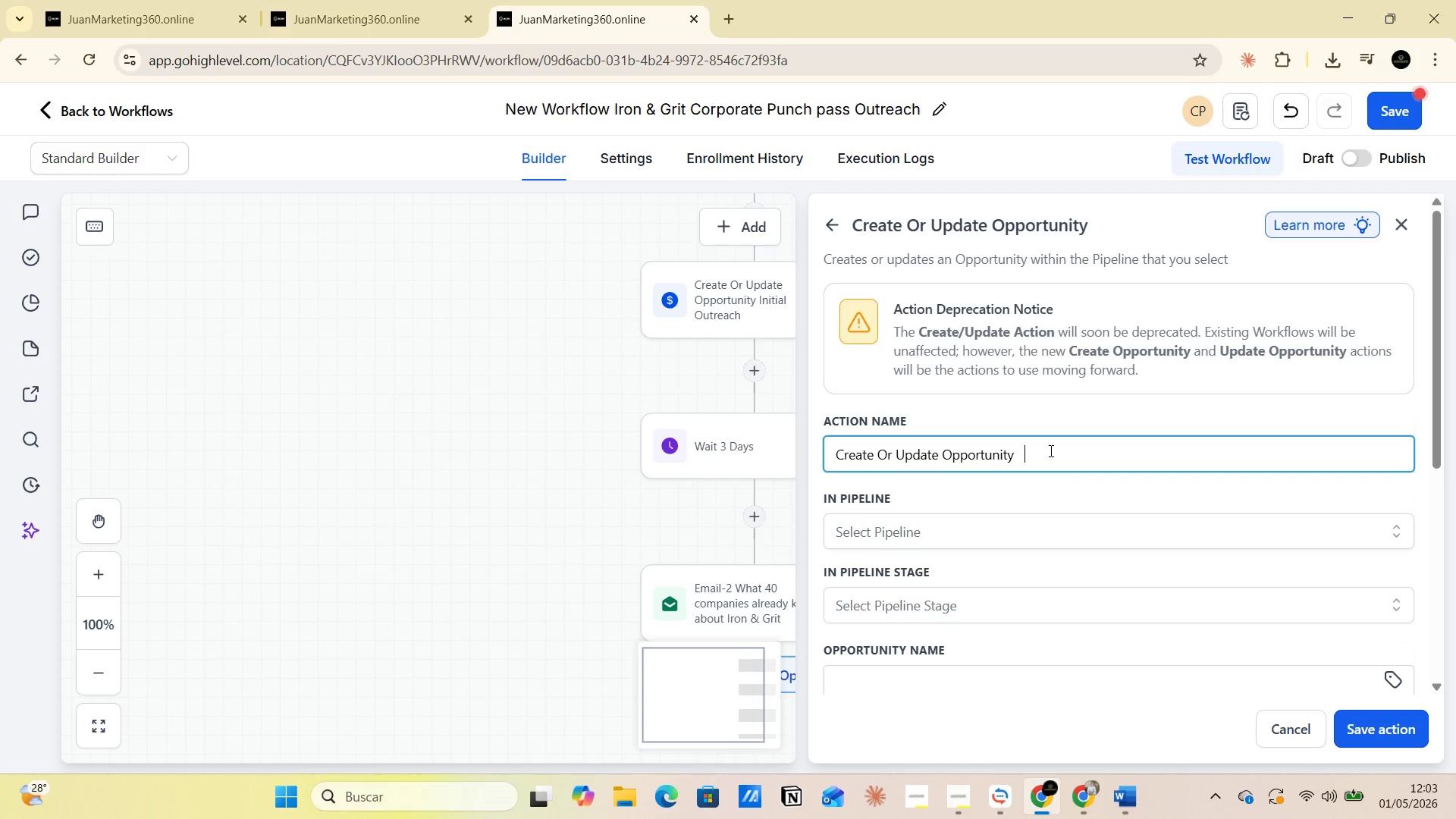 
key(Space)
 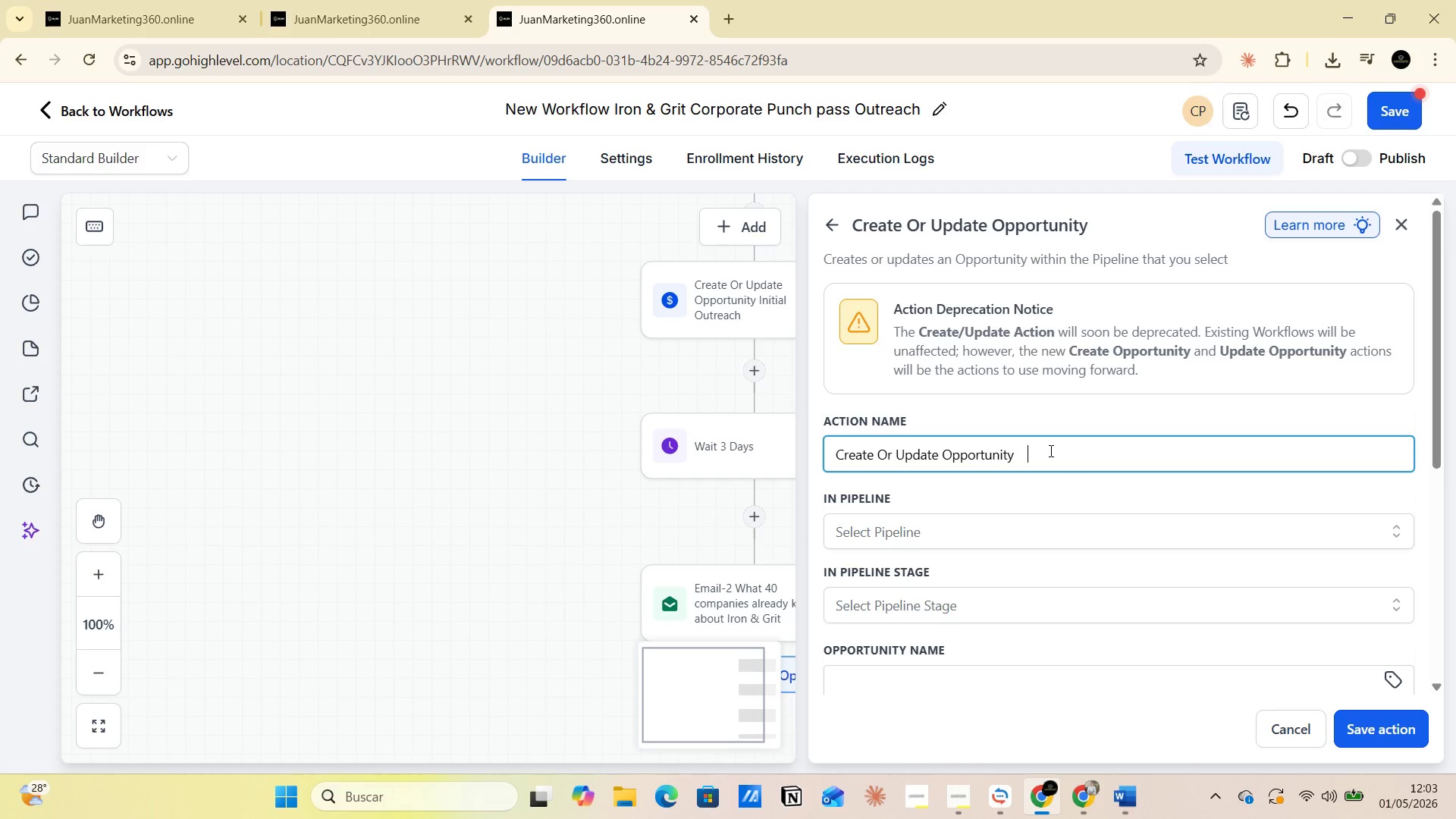 
key(Space)
 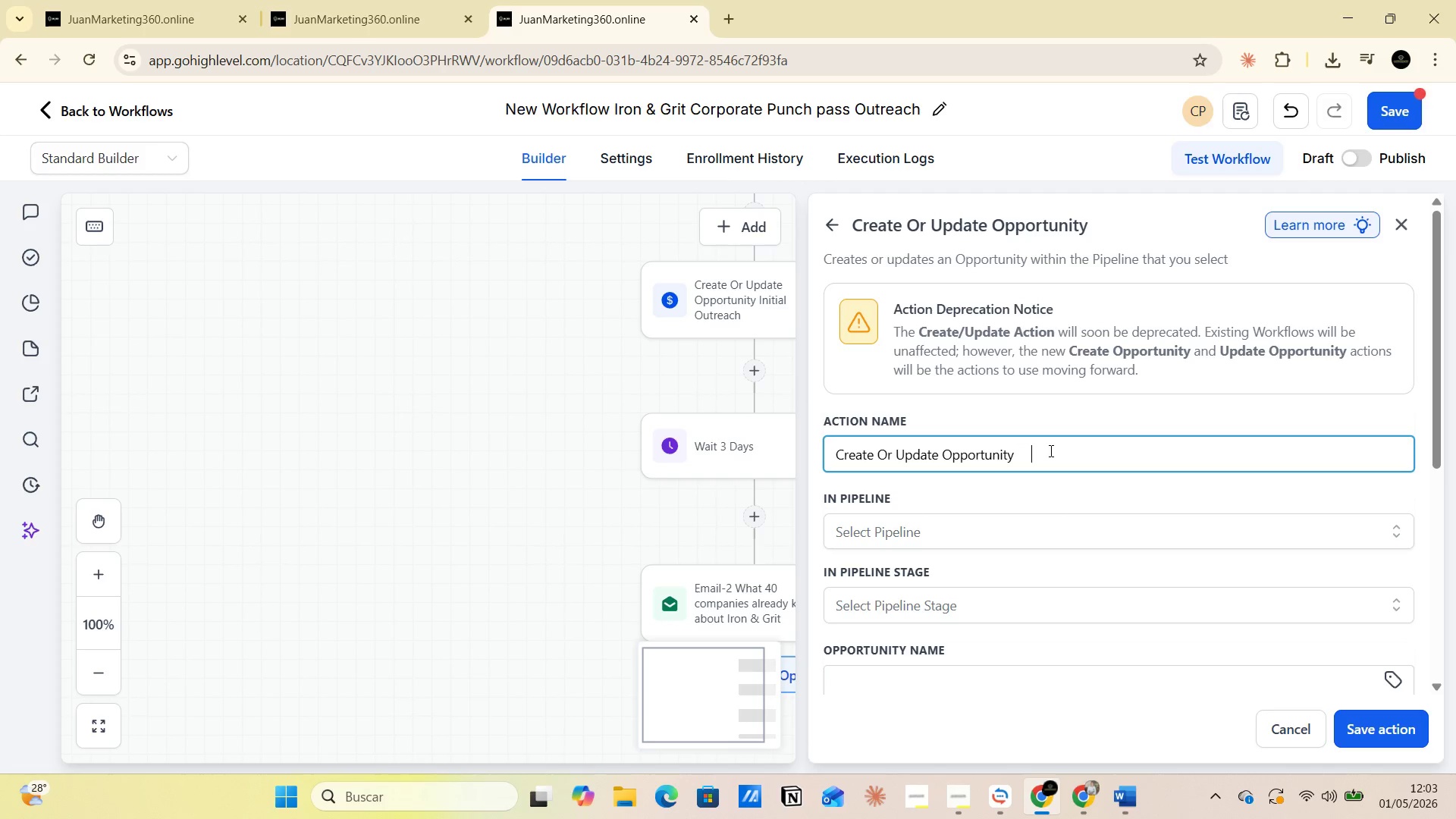 
type(Follow-up Send )
 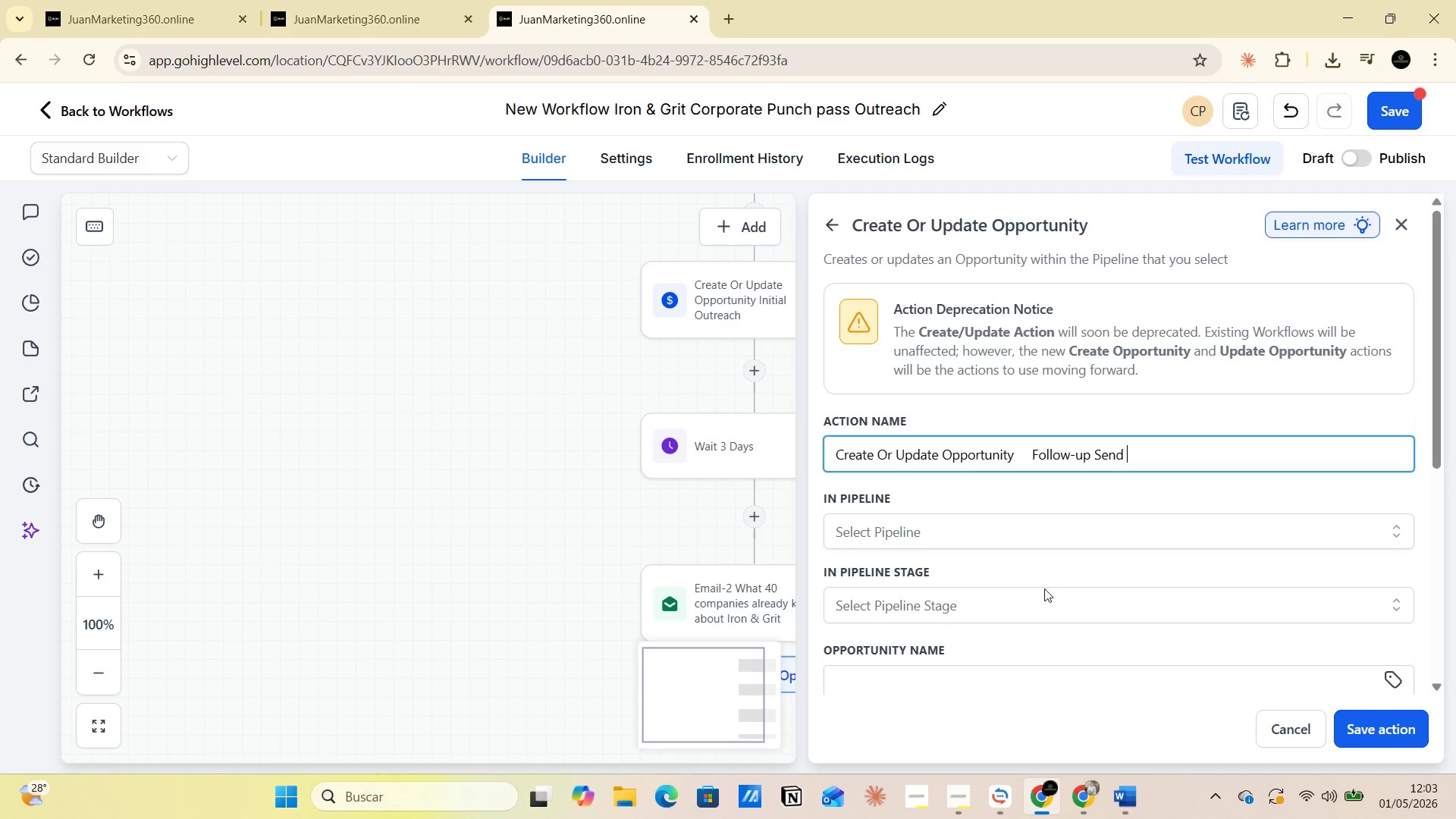 
left_click([1005, 535])
 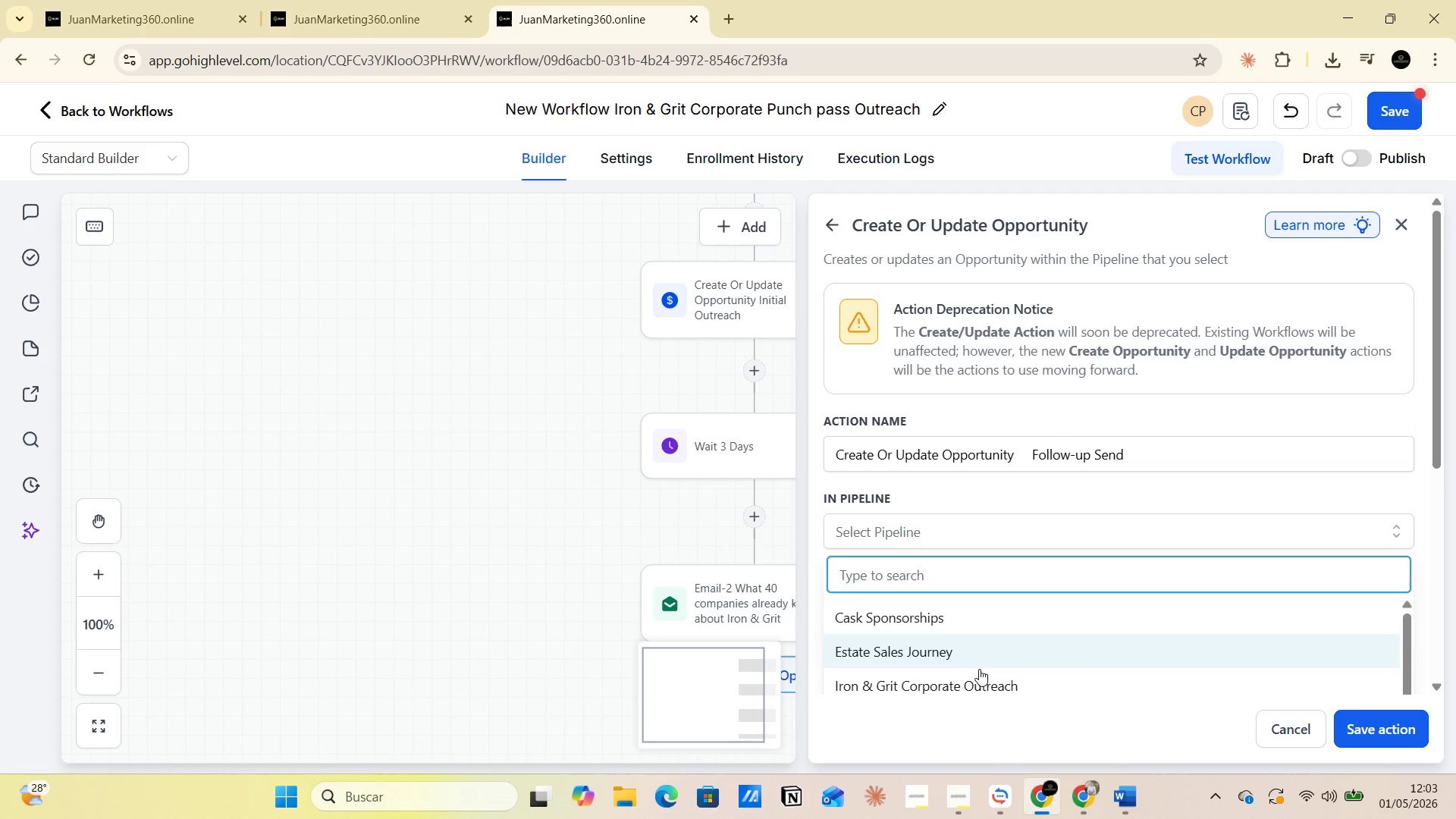 
left_click([983, 680])
 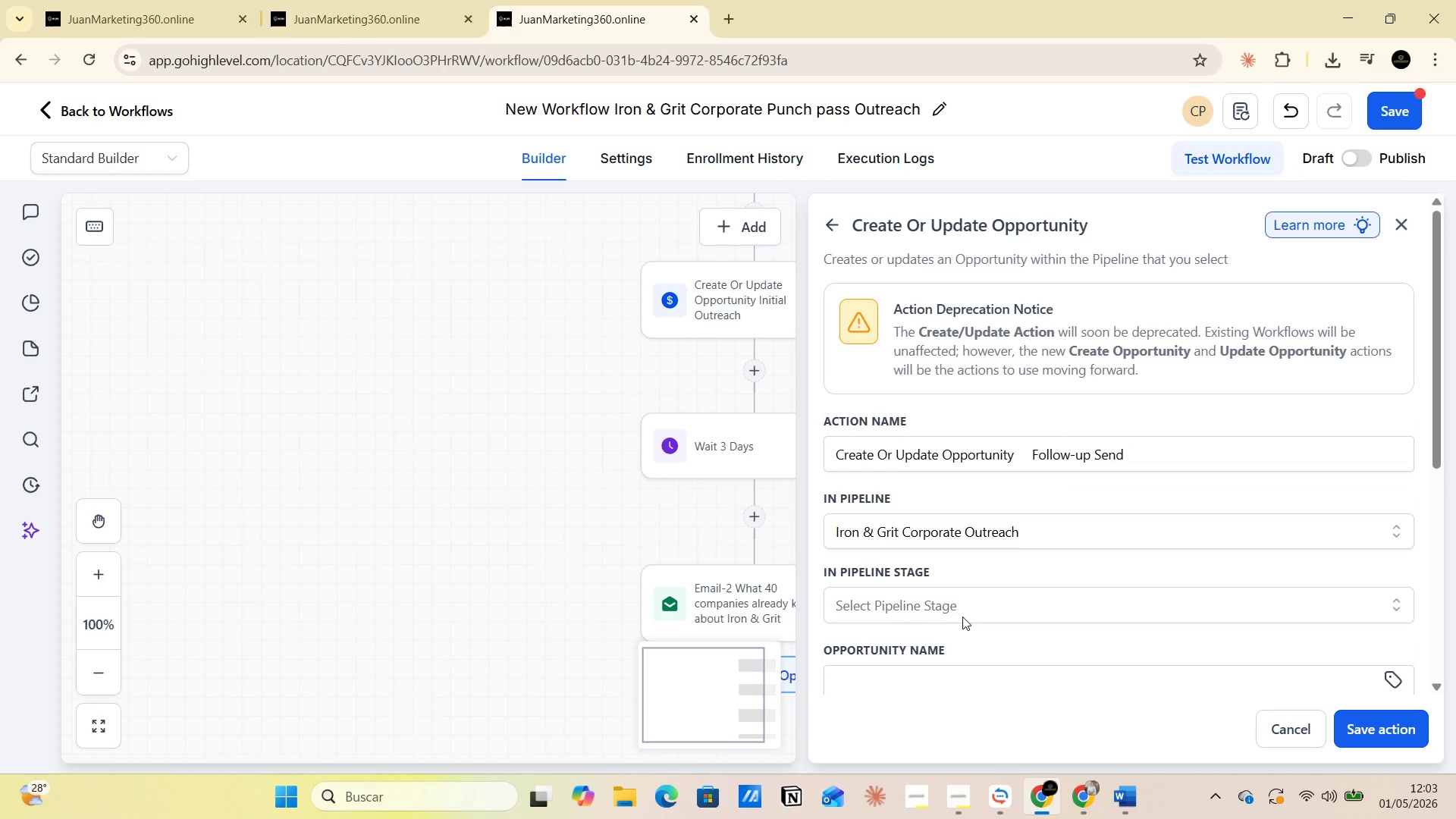 
left_click([947, 604])
 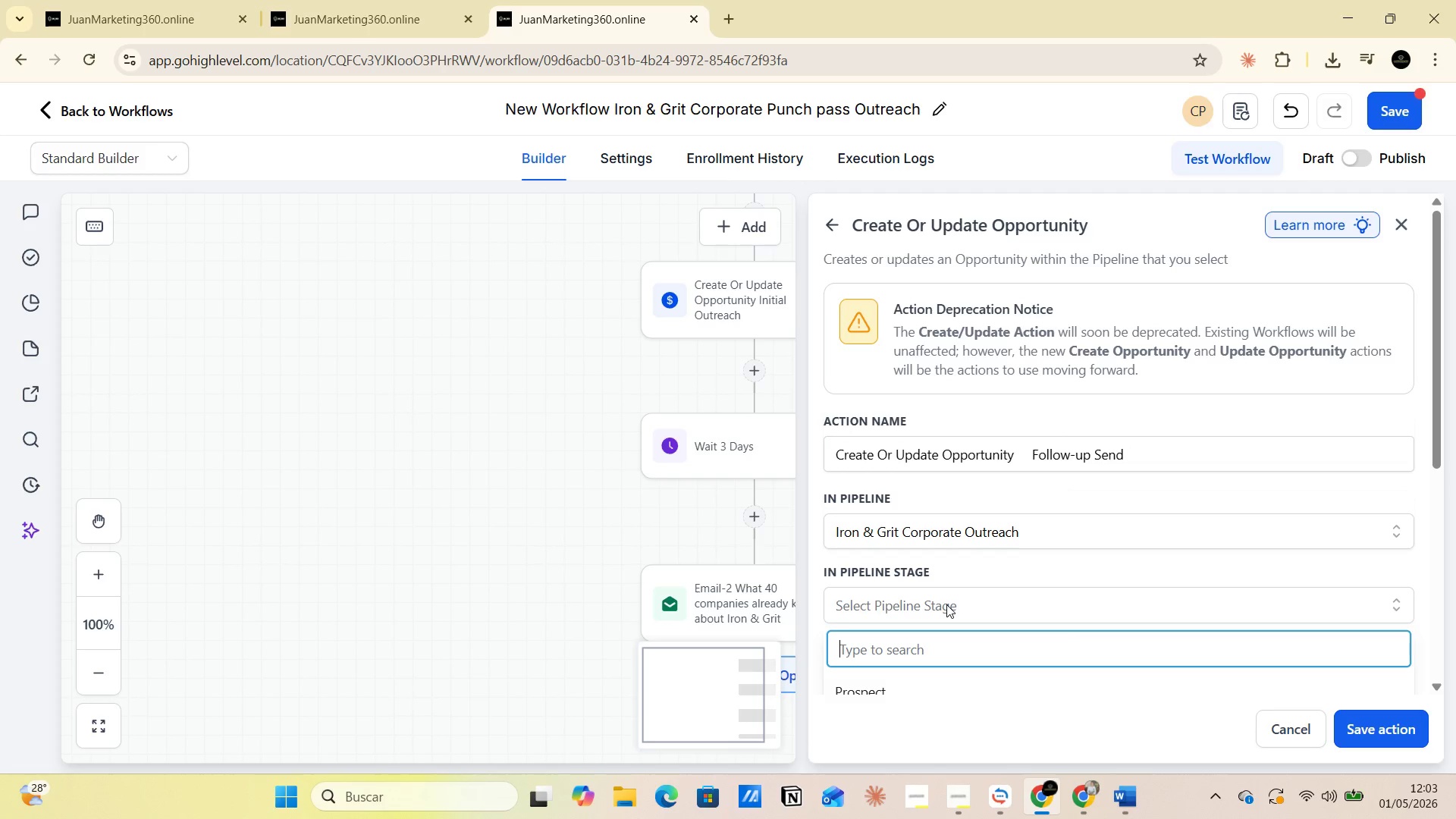 
scroll: coordinate [1122, 589], scroll_direction: down, amount: 11.0
 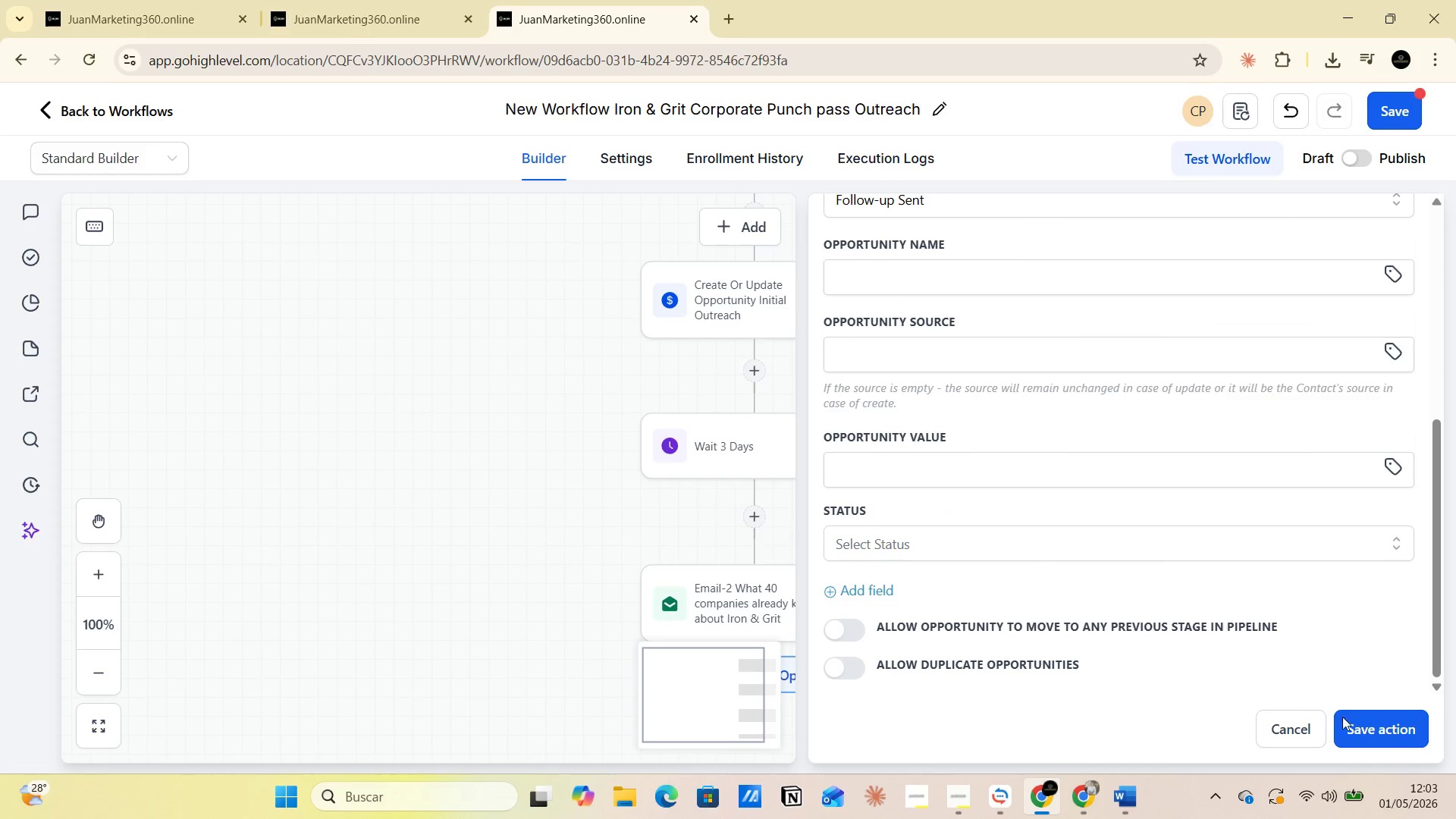 
left_click([1385, 723])
 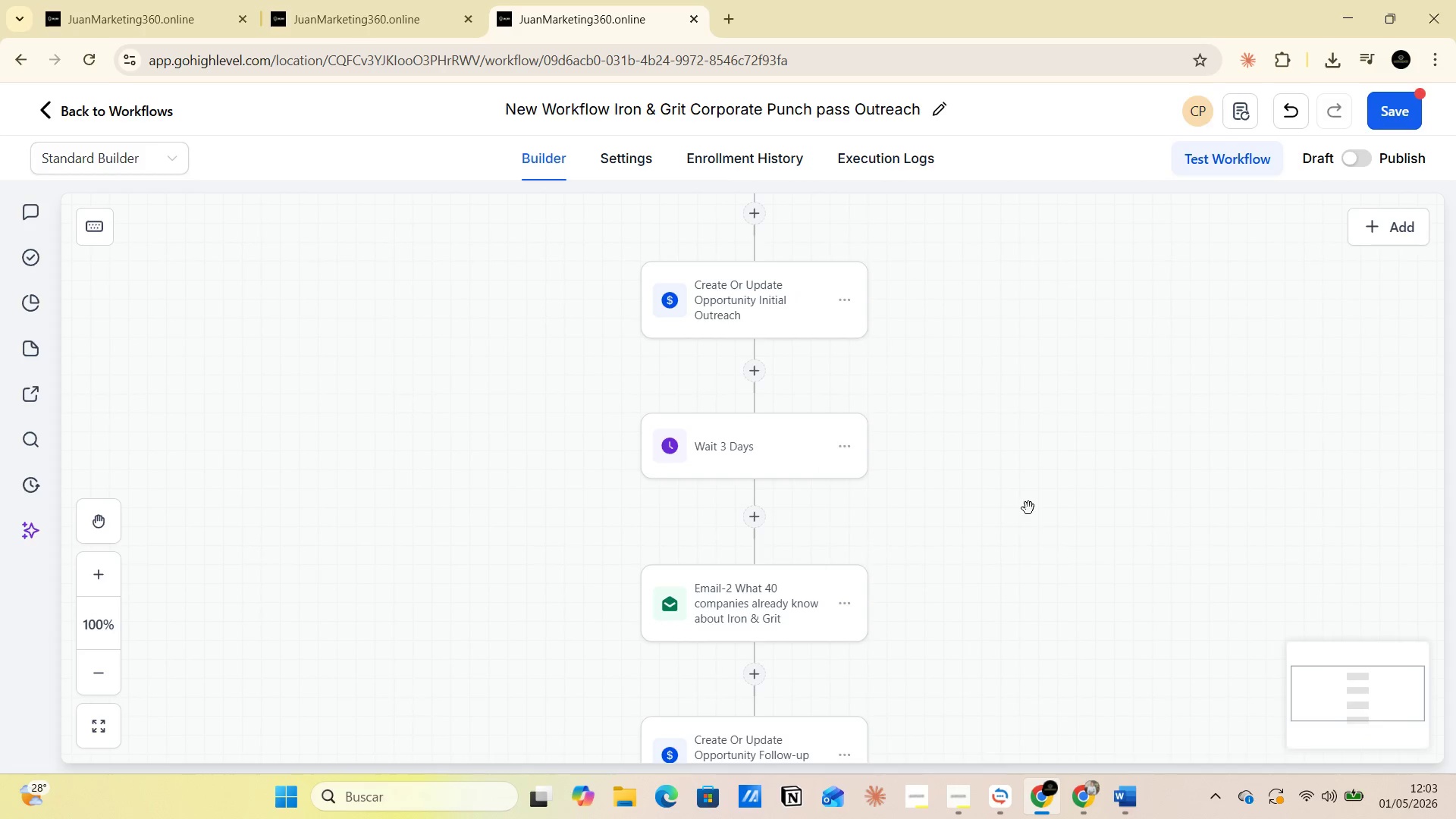 
scroll: coordinate [971, 460], scroll_direction: down, amount: 10.0
 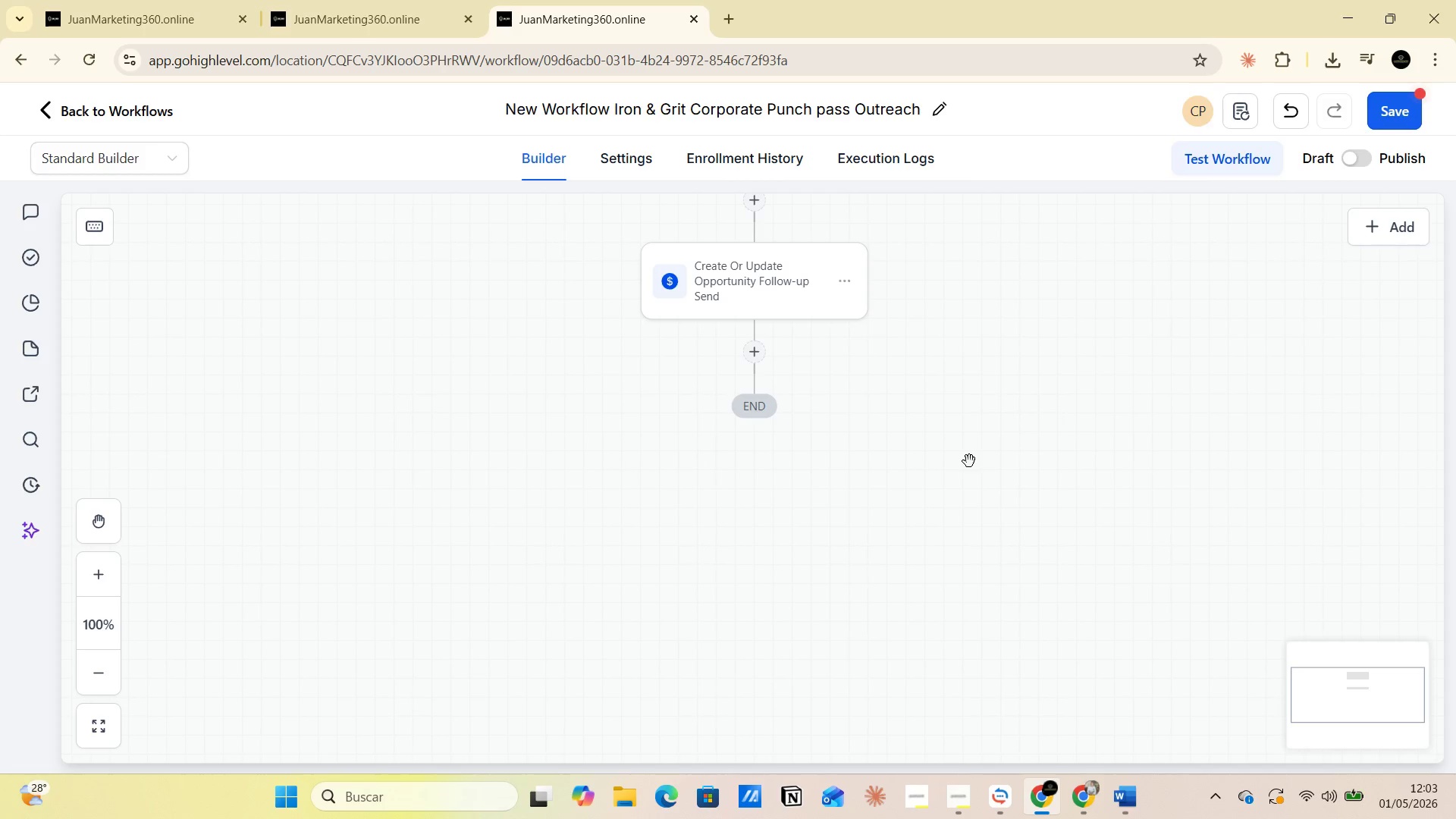 
wait(7.07)
 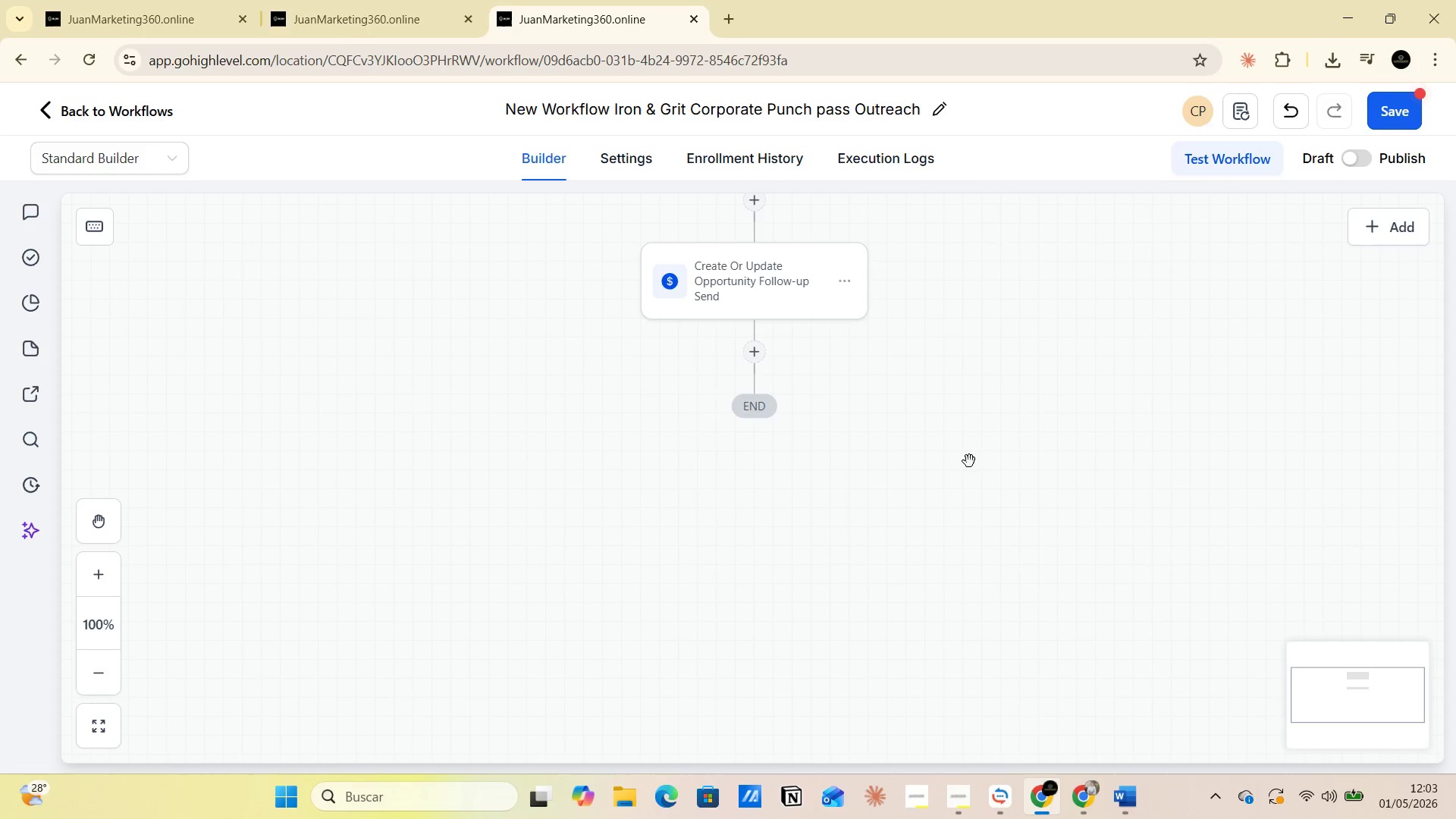 
left_click([759, 350])
 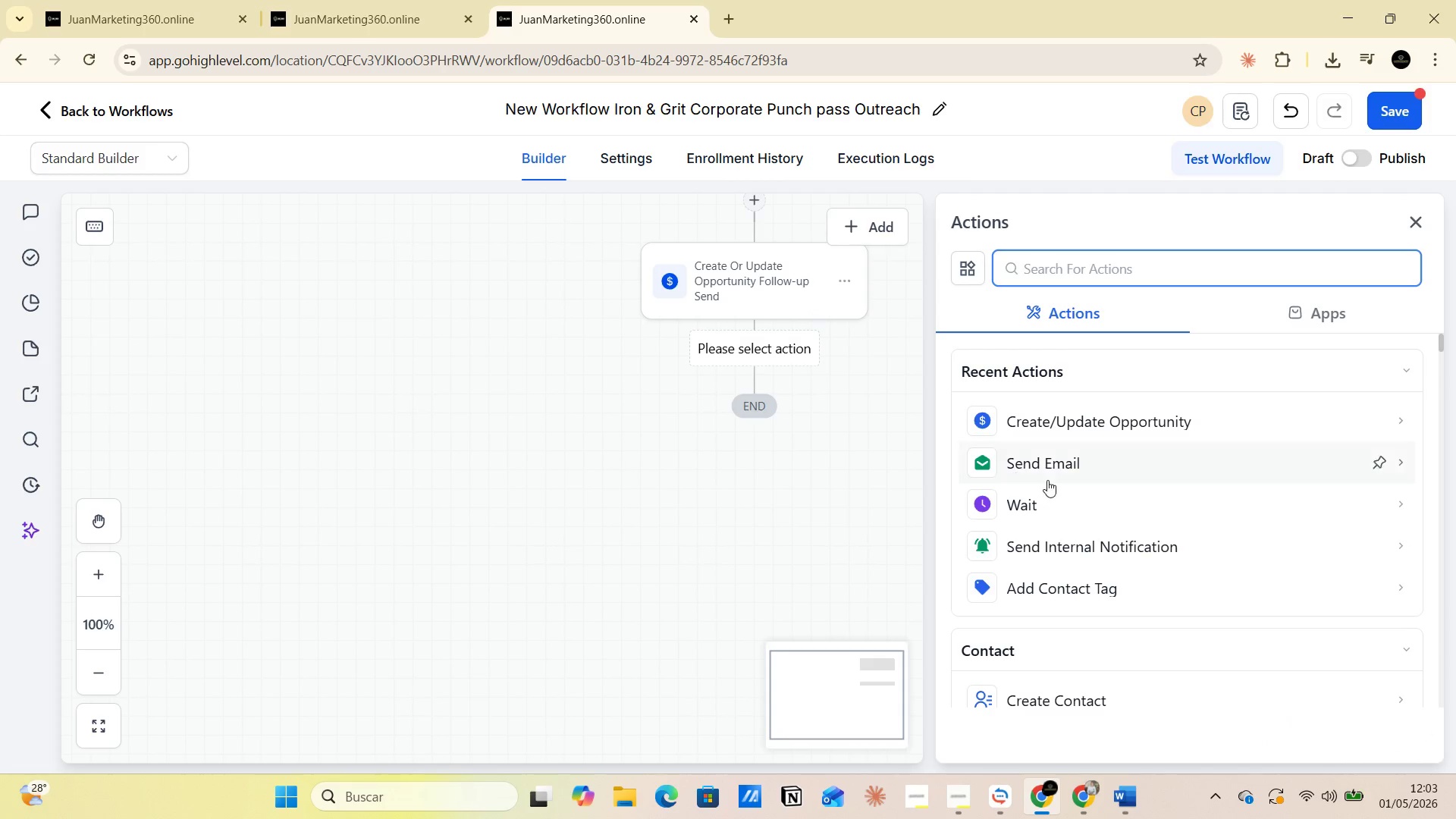 
left_click([1050, 512])
 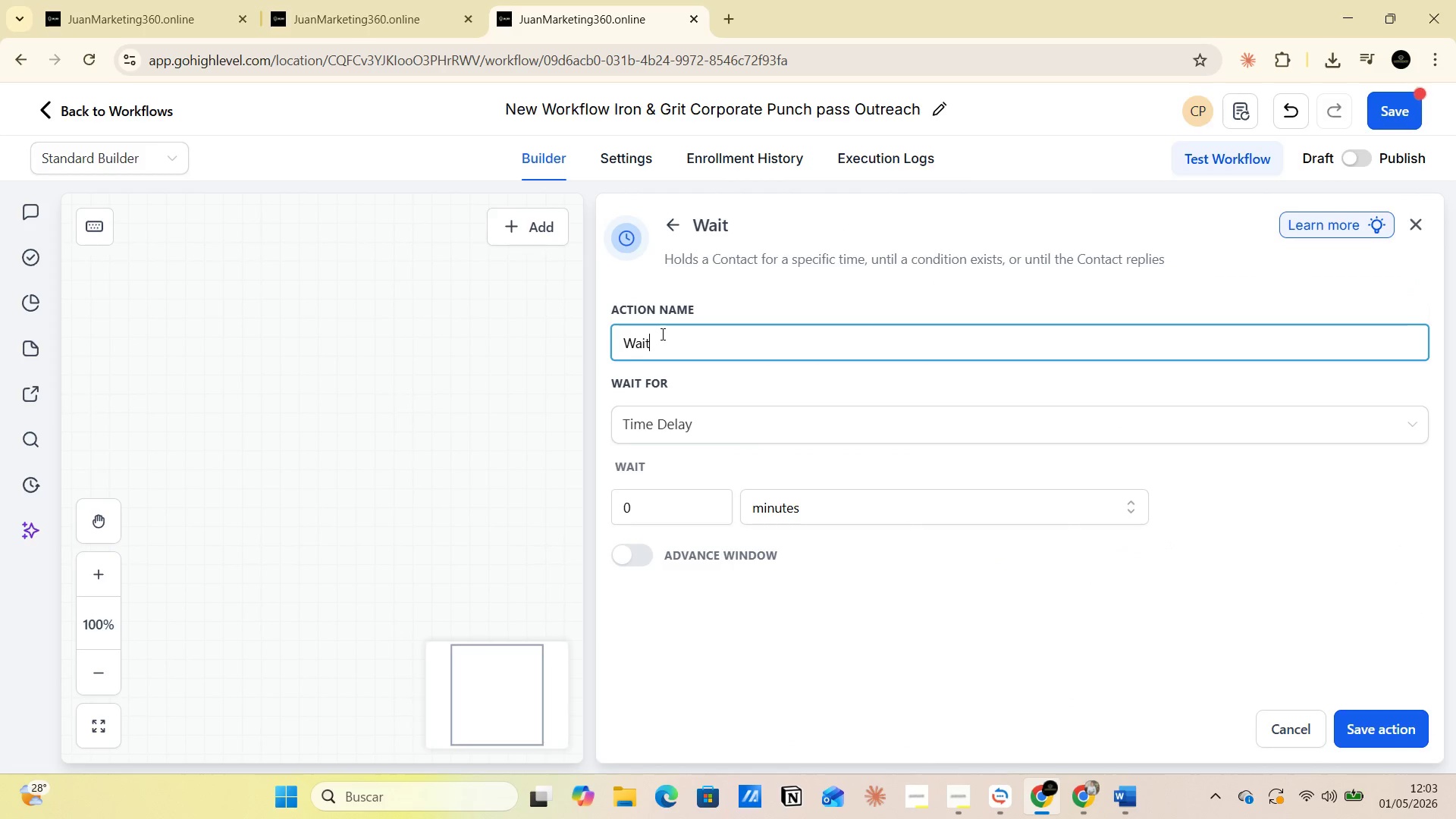 
key(Space)
 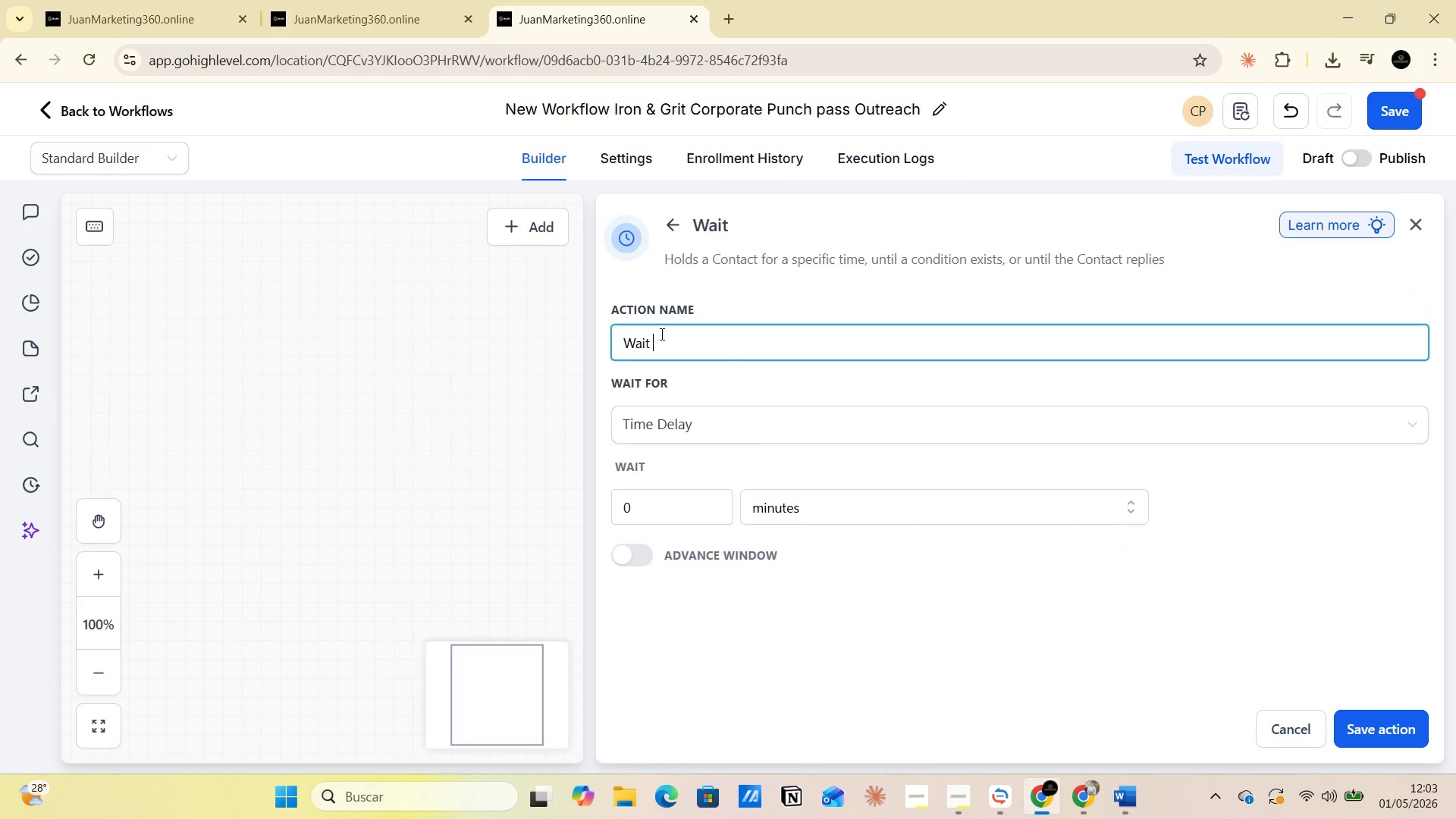 
key(4)
 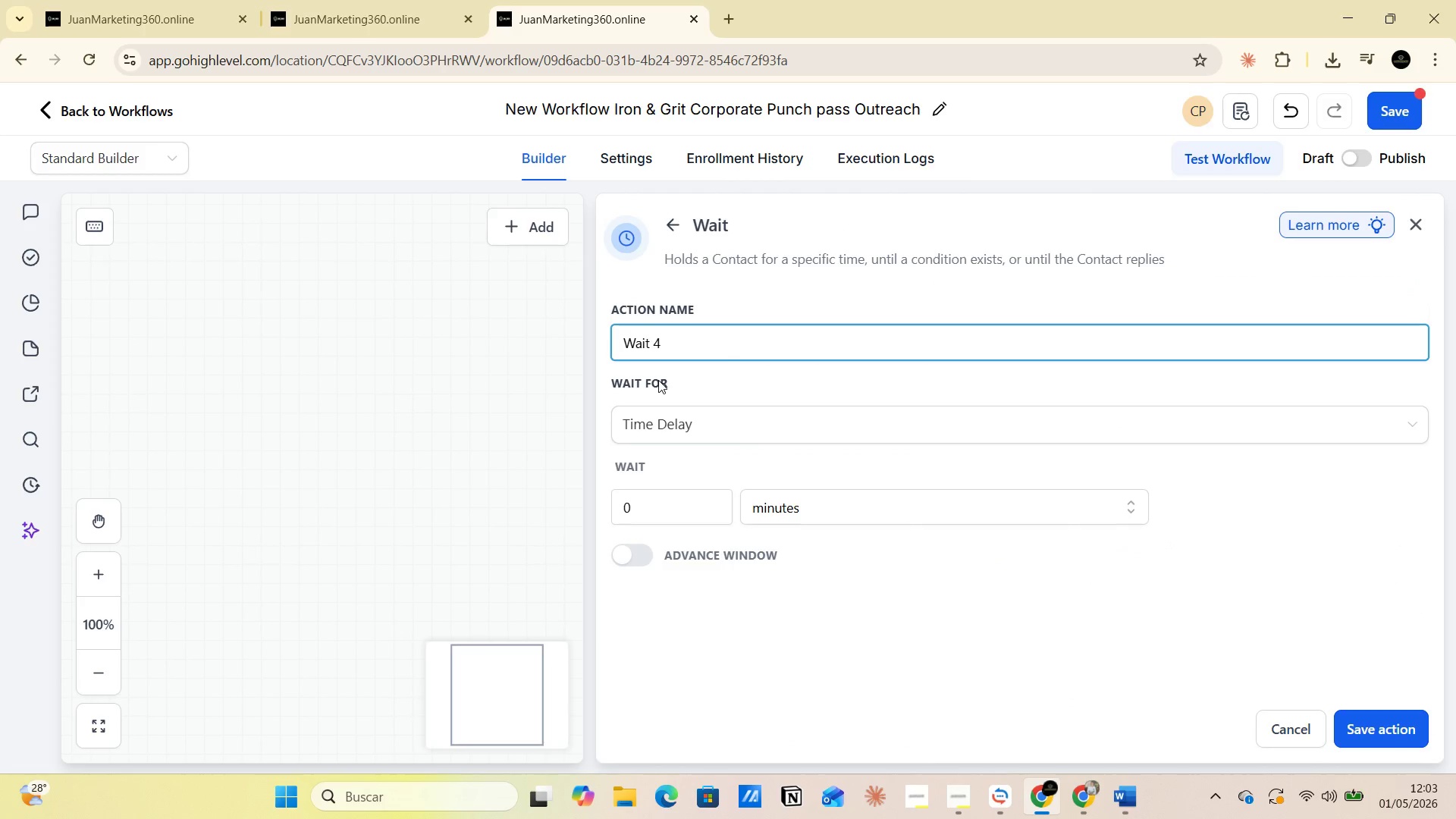 
type( Days )
 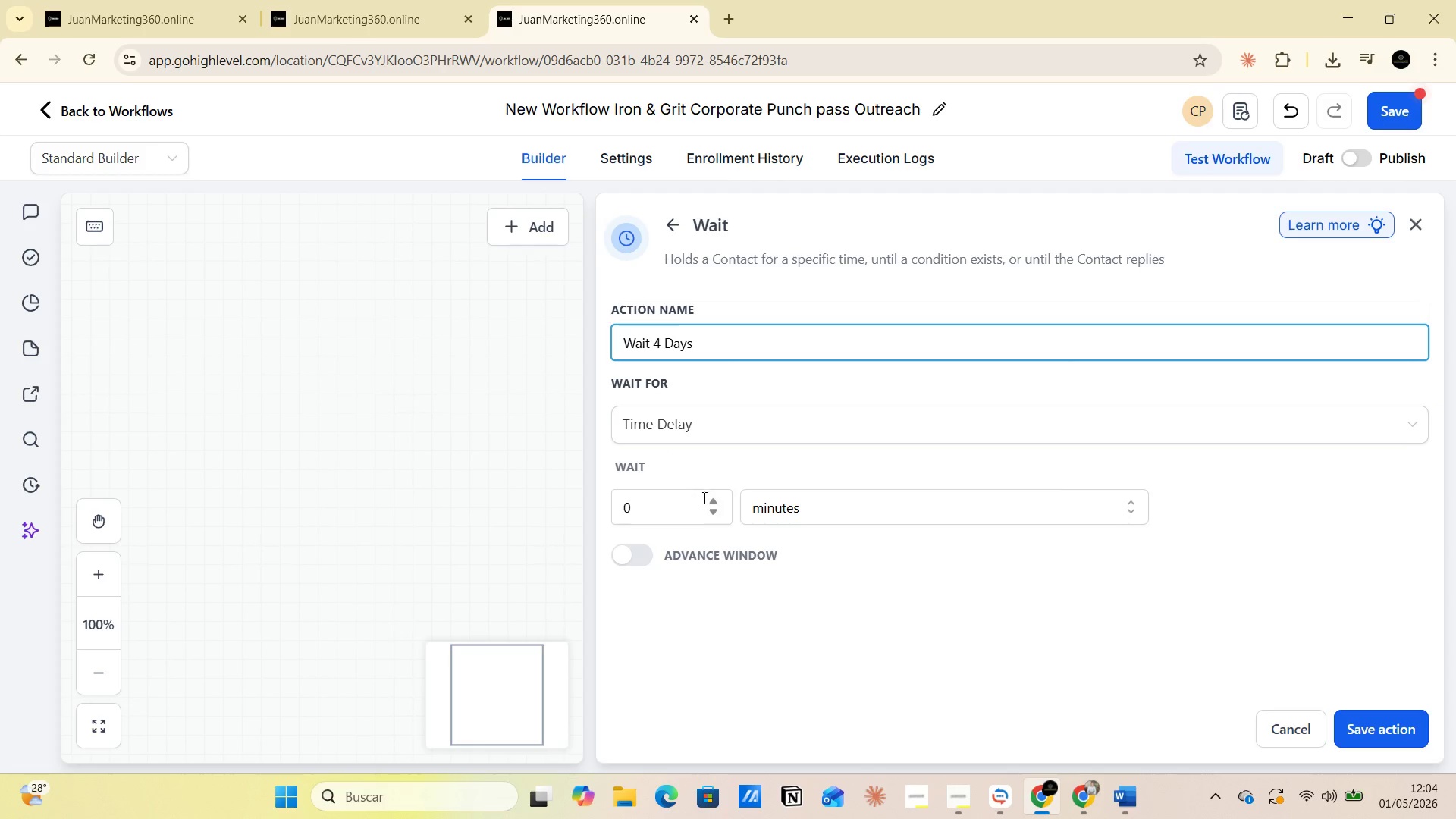 
double_click([712, 500])
 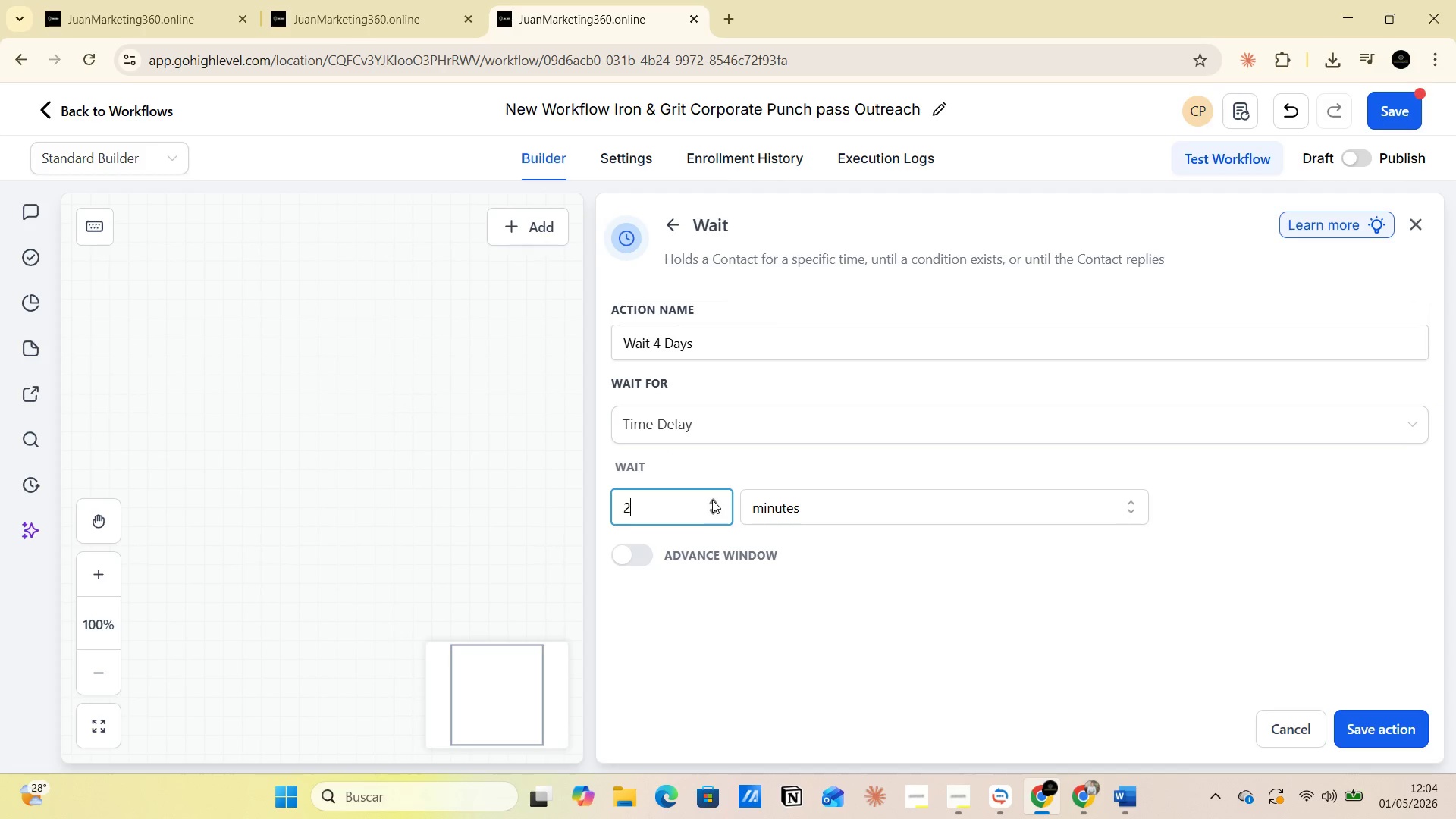 
triple_click([712, 500])
 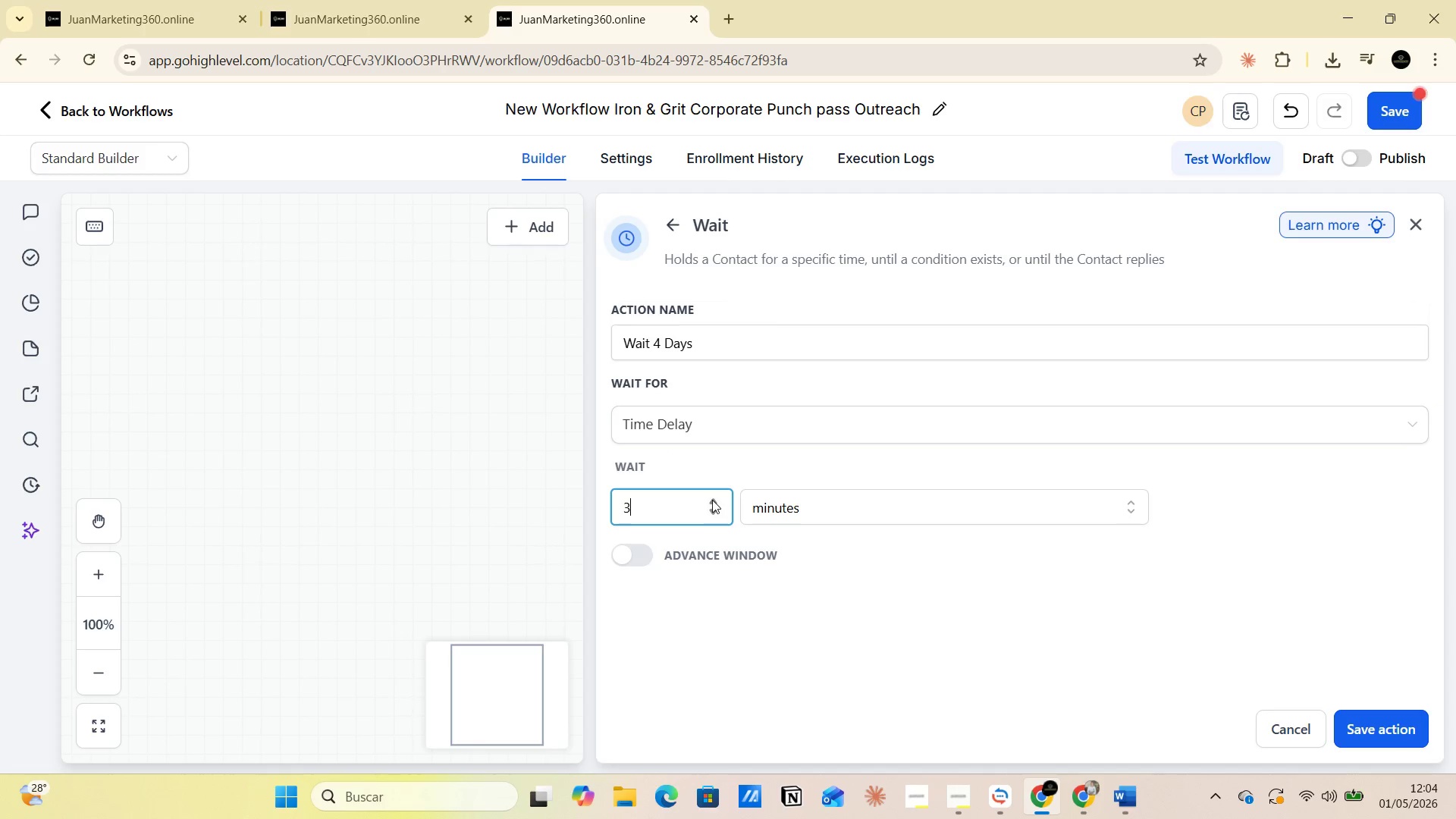 
triple_click([712, 500])
 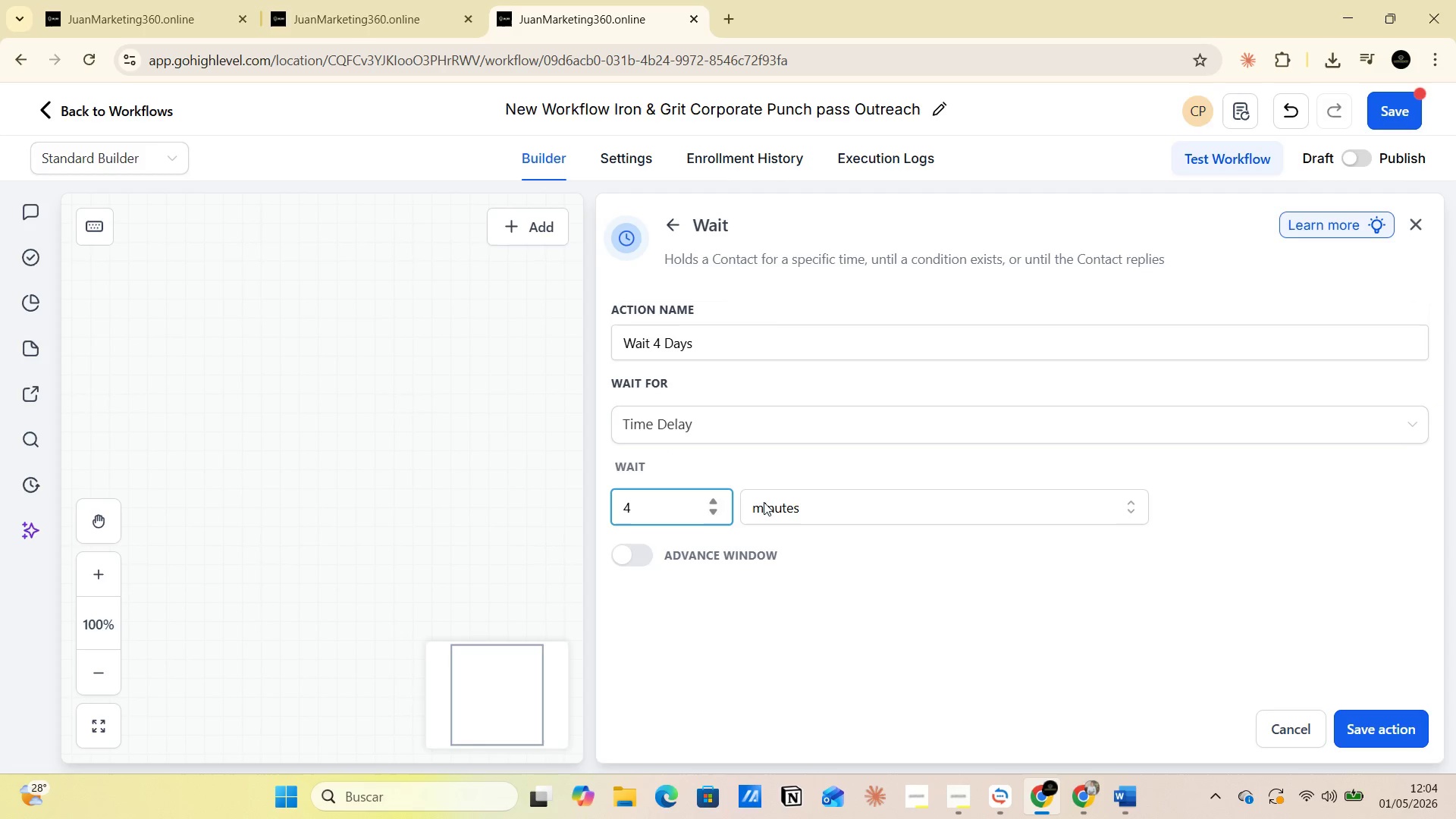 
left_click([782, 502])
 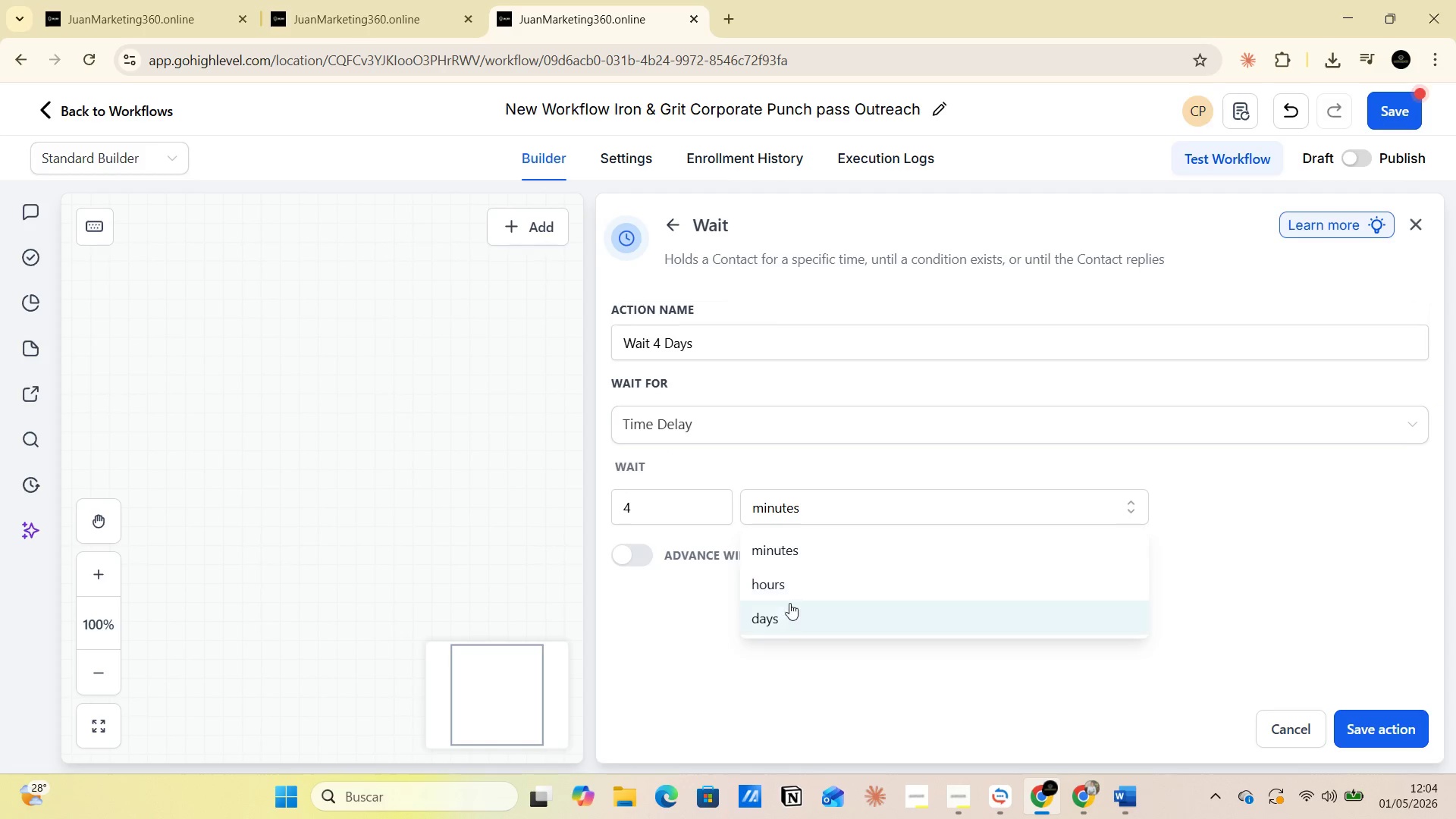 
left_click([789, 614])
 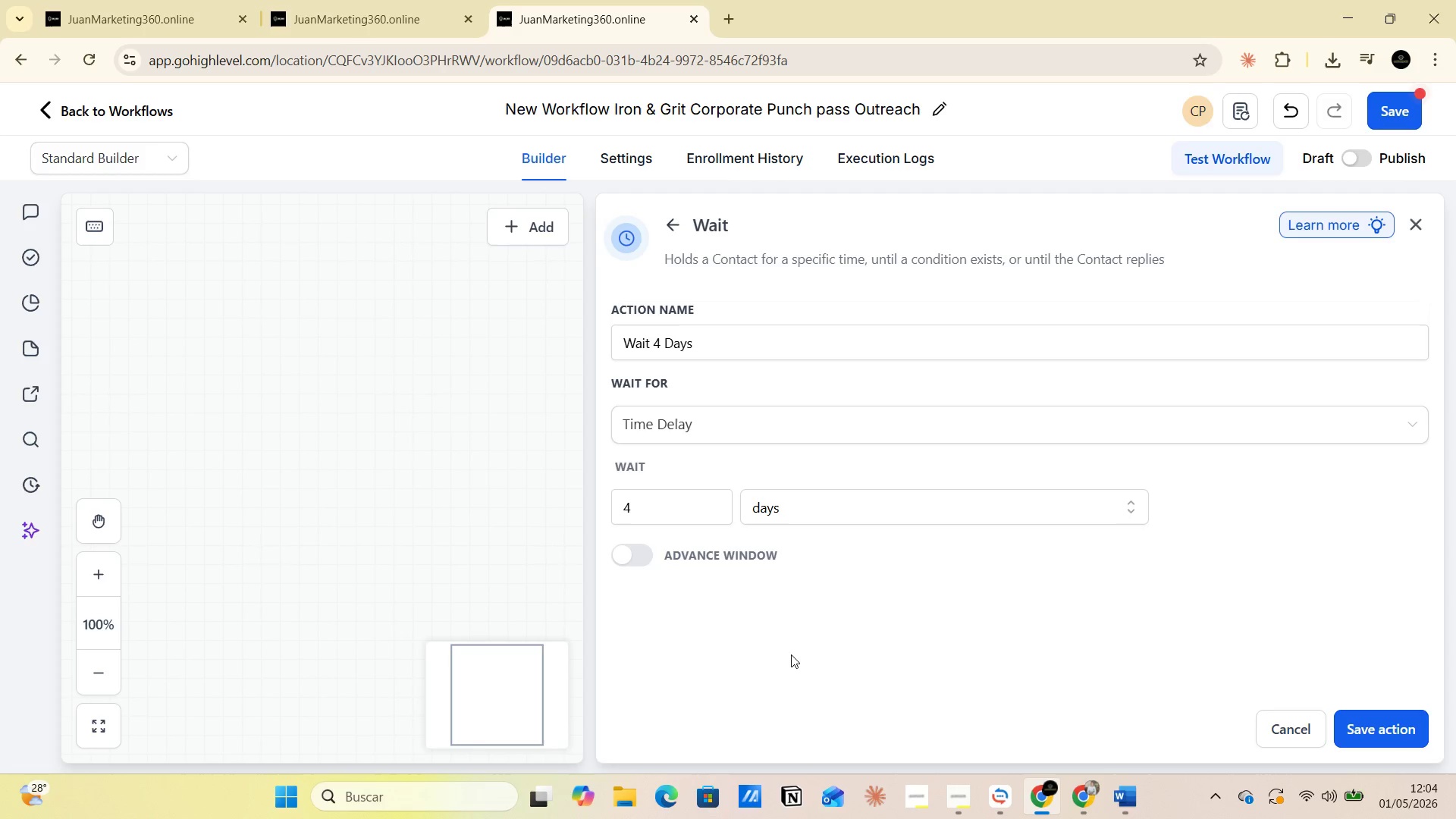 
wait(20.83)
 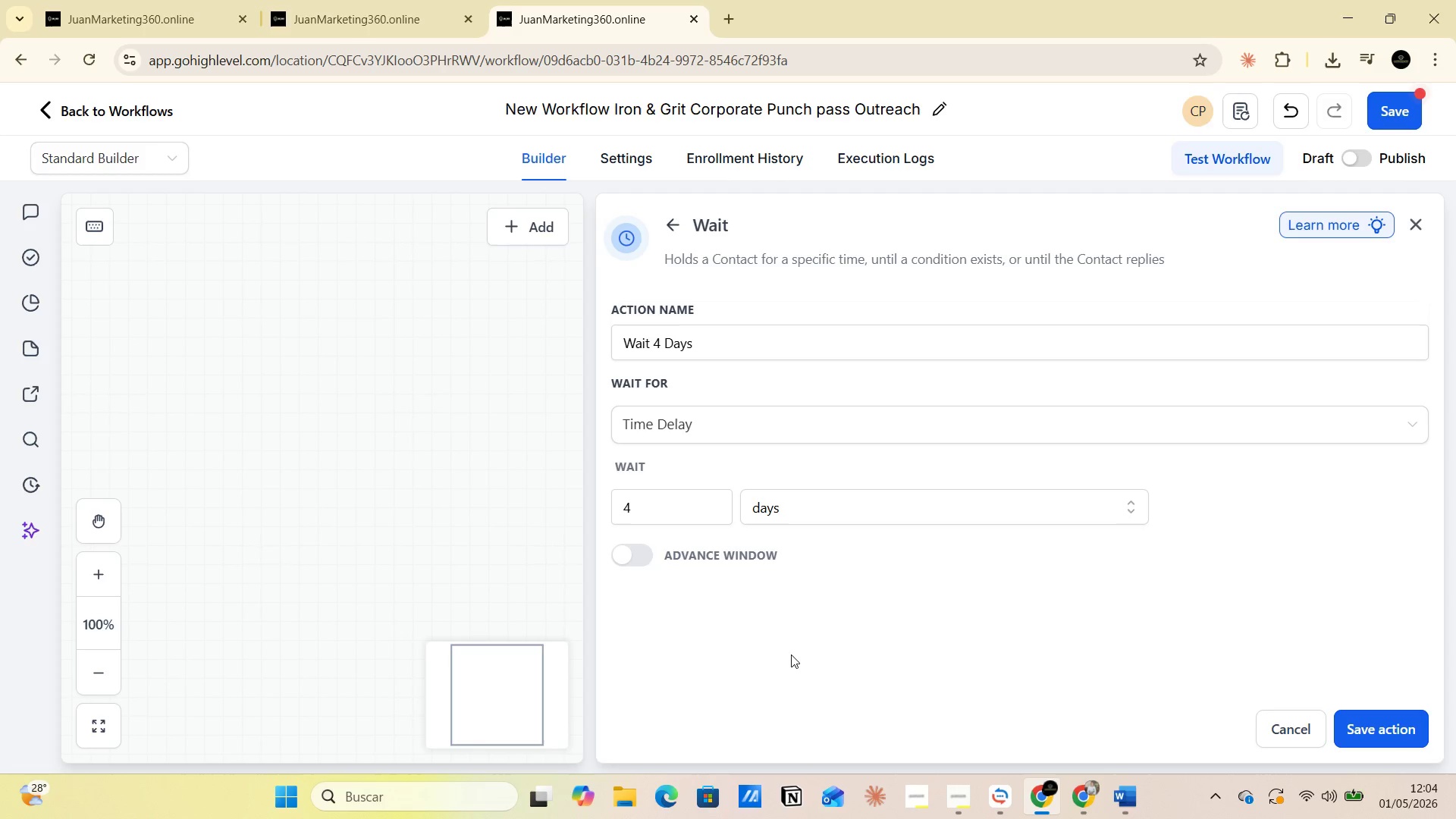 
left_click([1360, 730])
 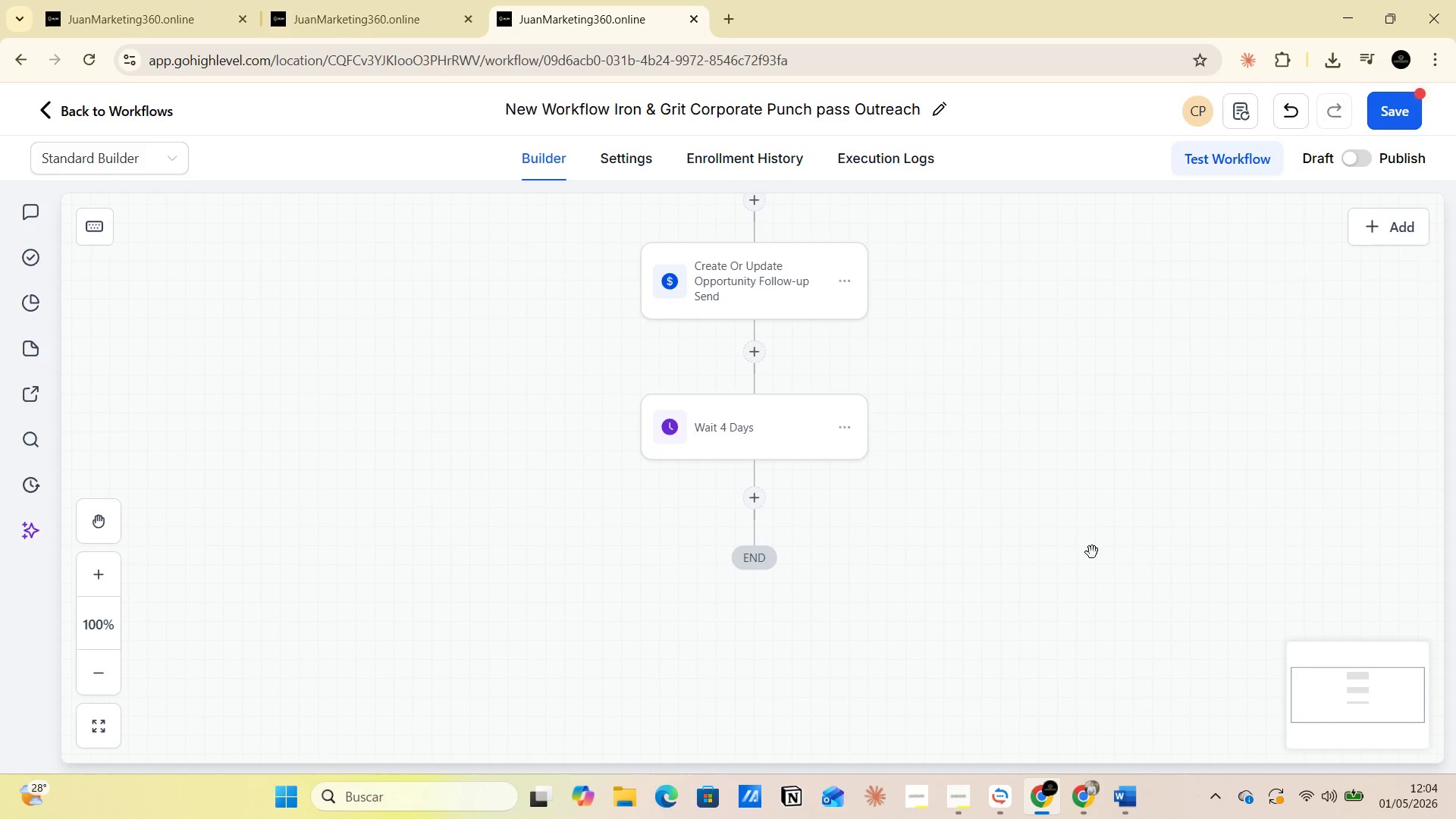 
wait(5.39)
 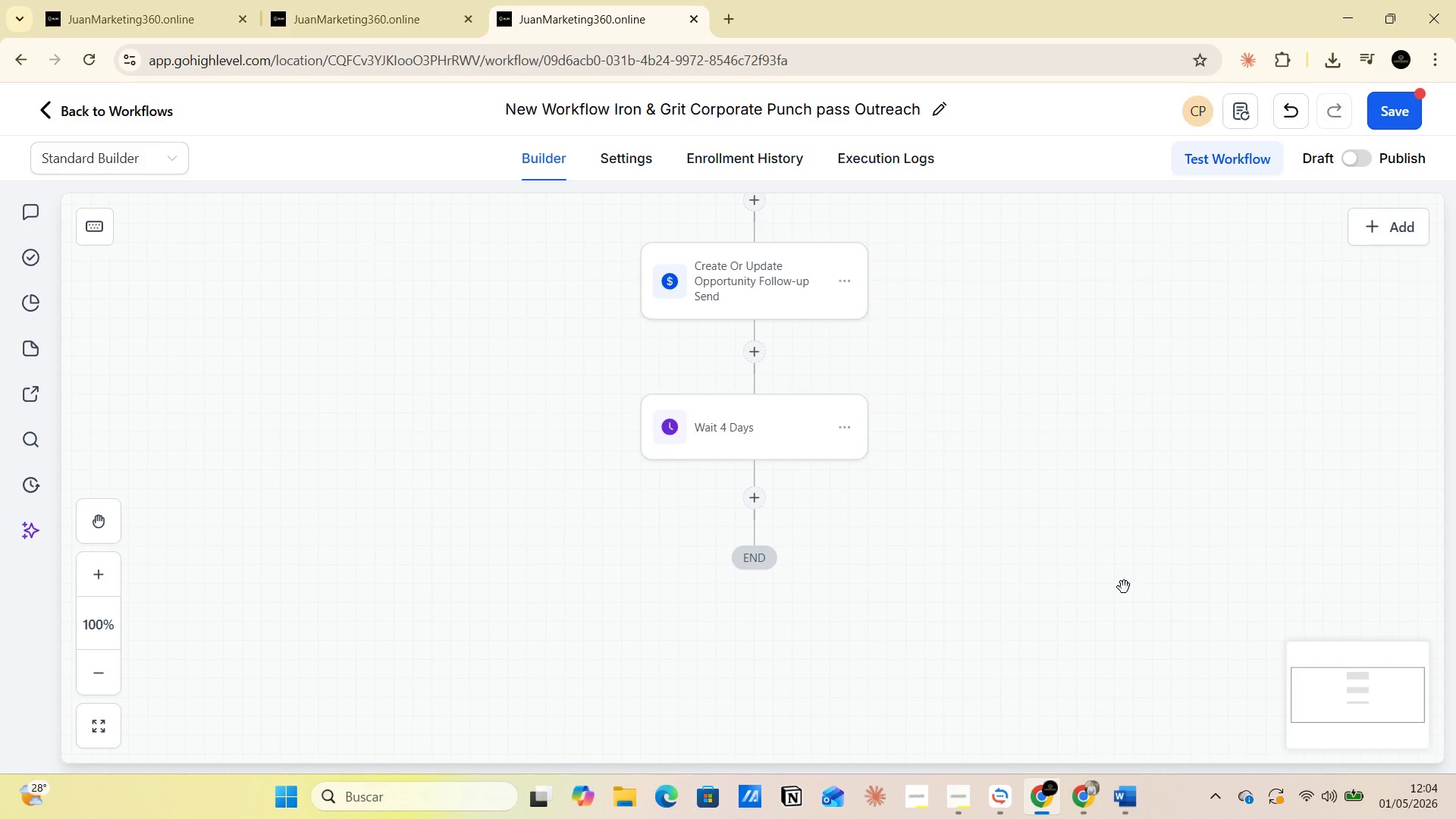 
left_click([756, 502])
 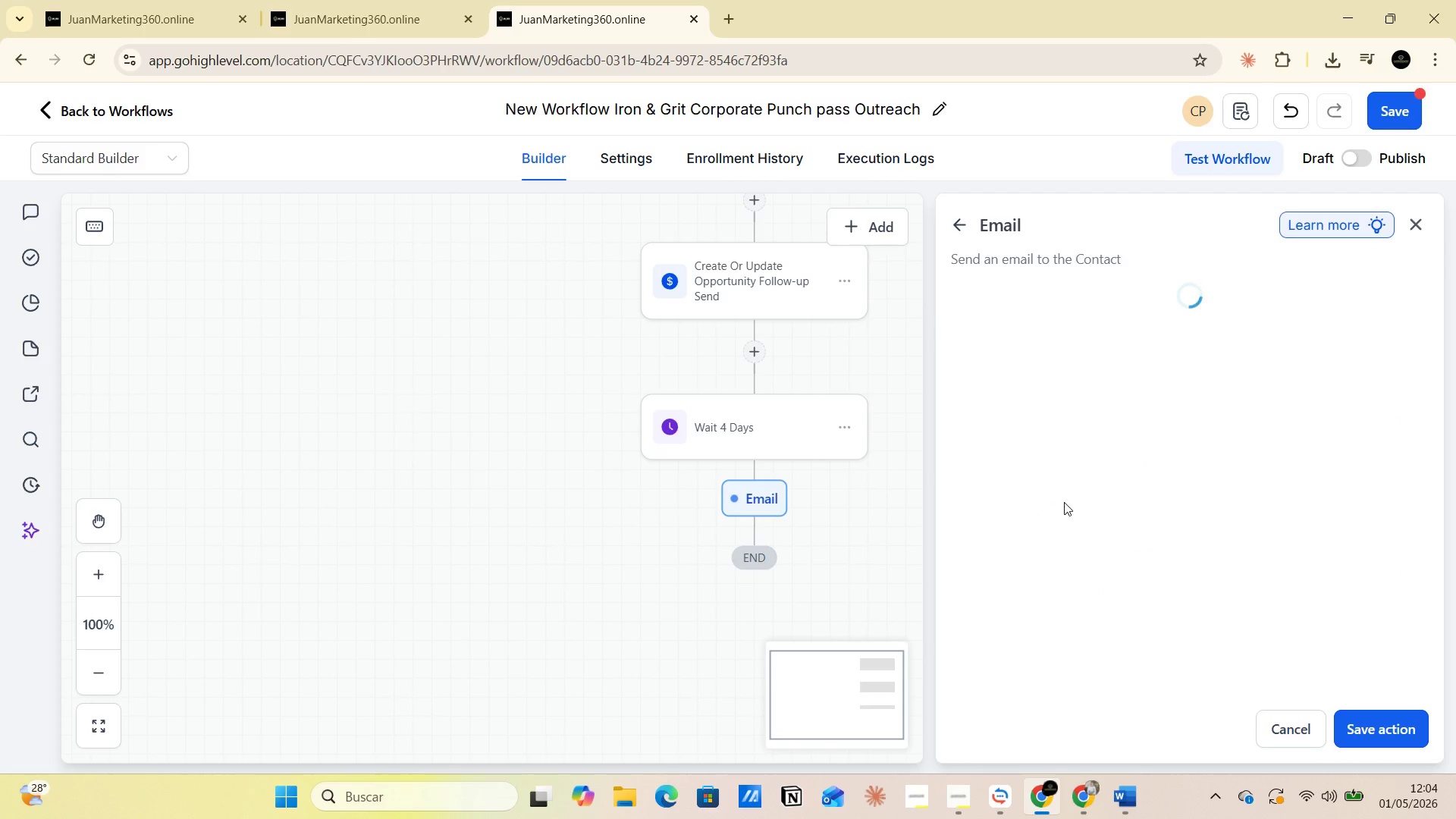 
wait(7.88)
 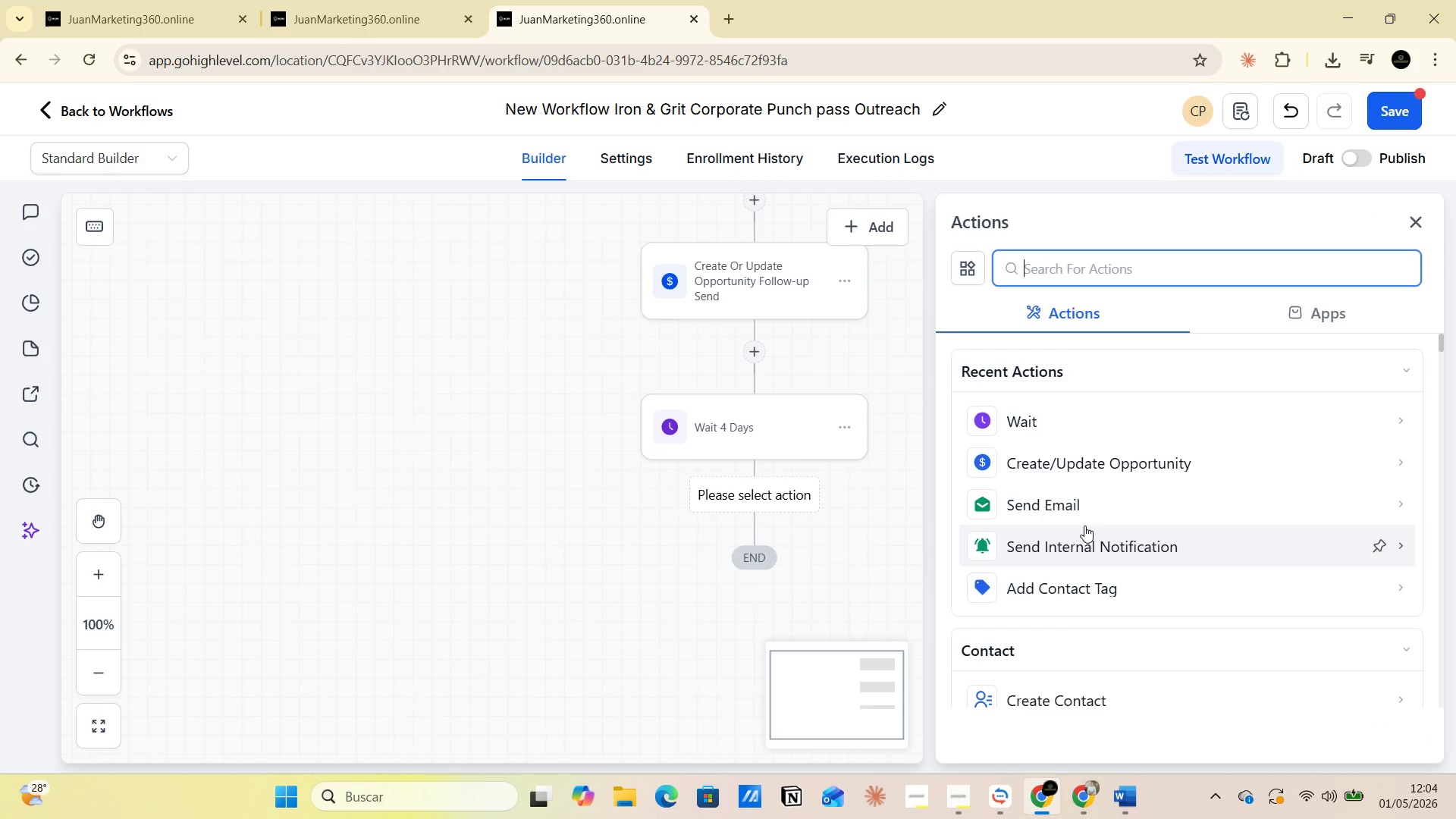 
left_click([1046, 362])
 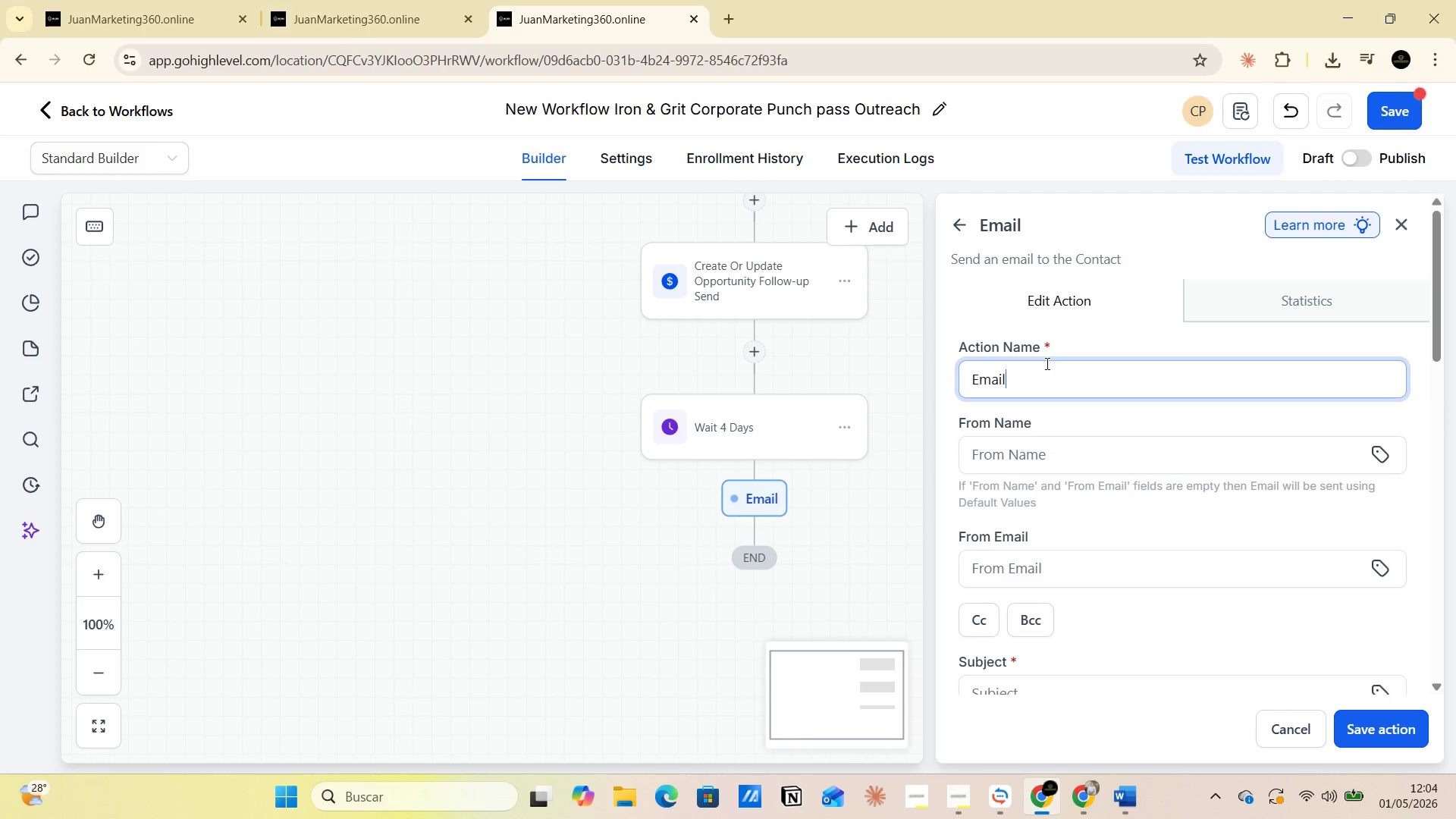 
key(Minus)
 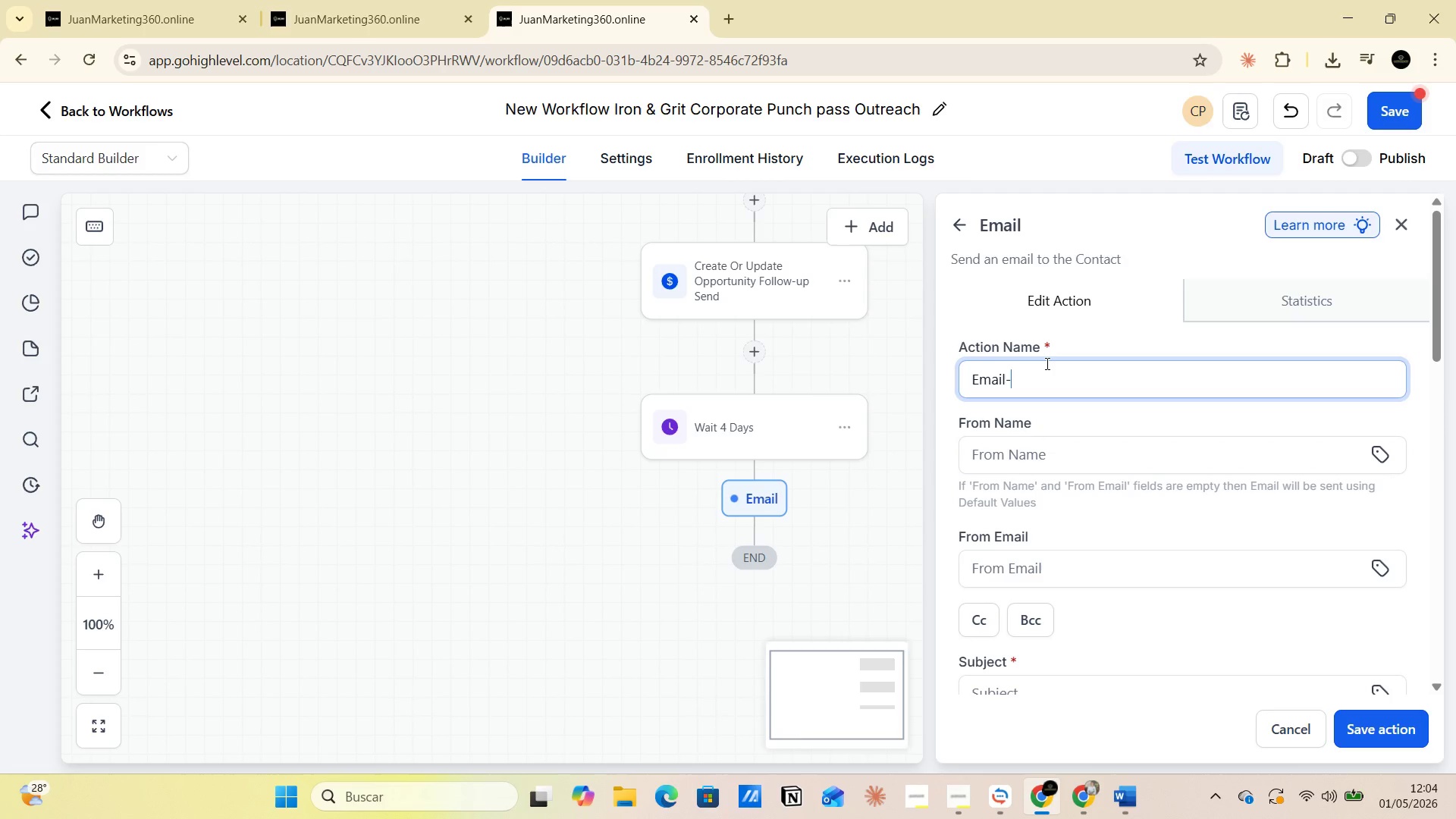 
key(Space)
 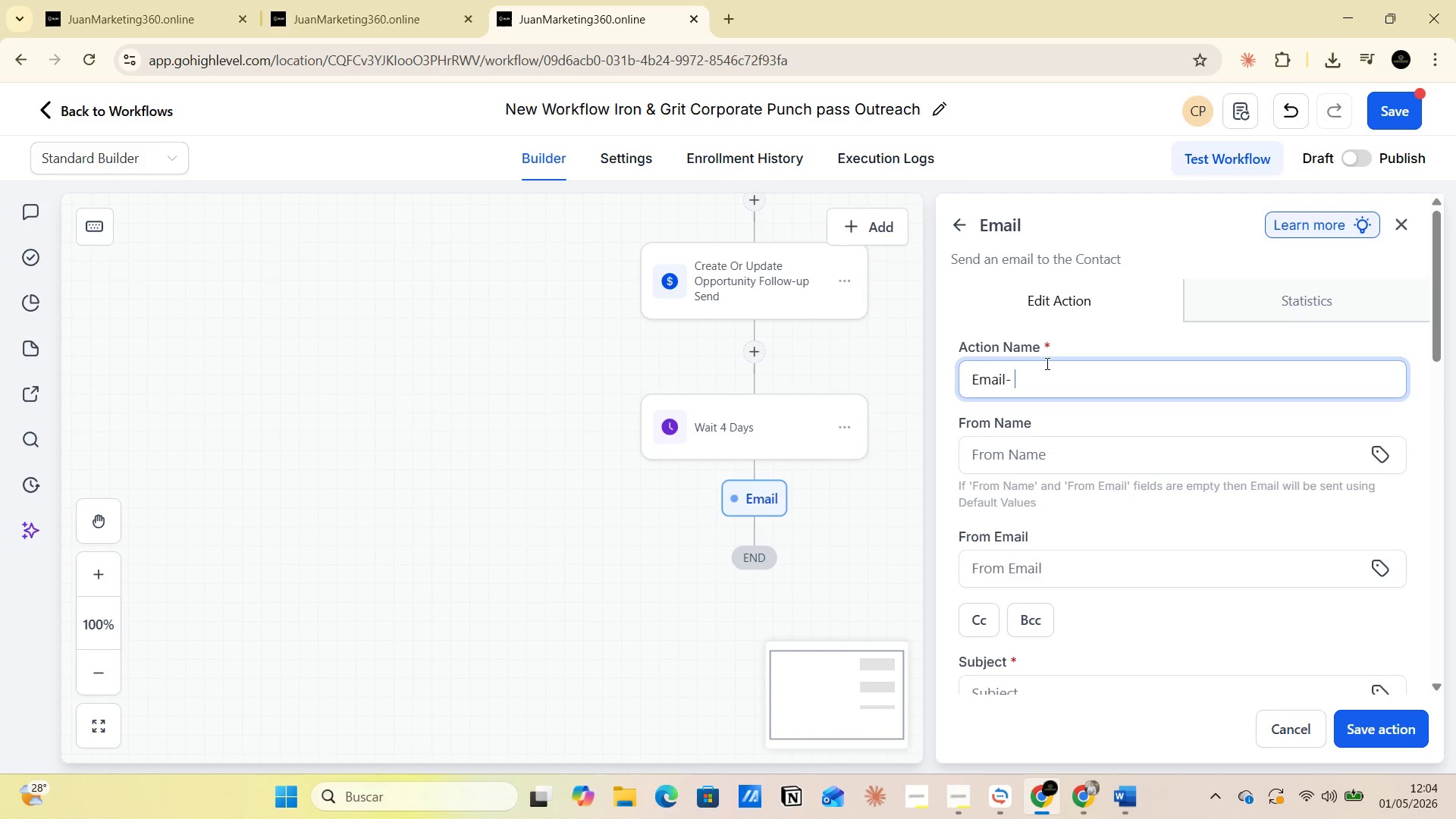 
key(3)
 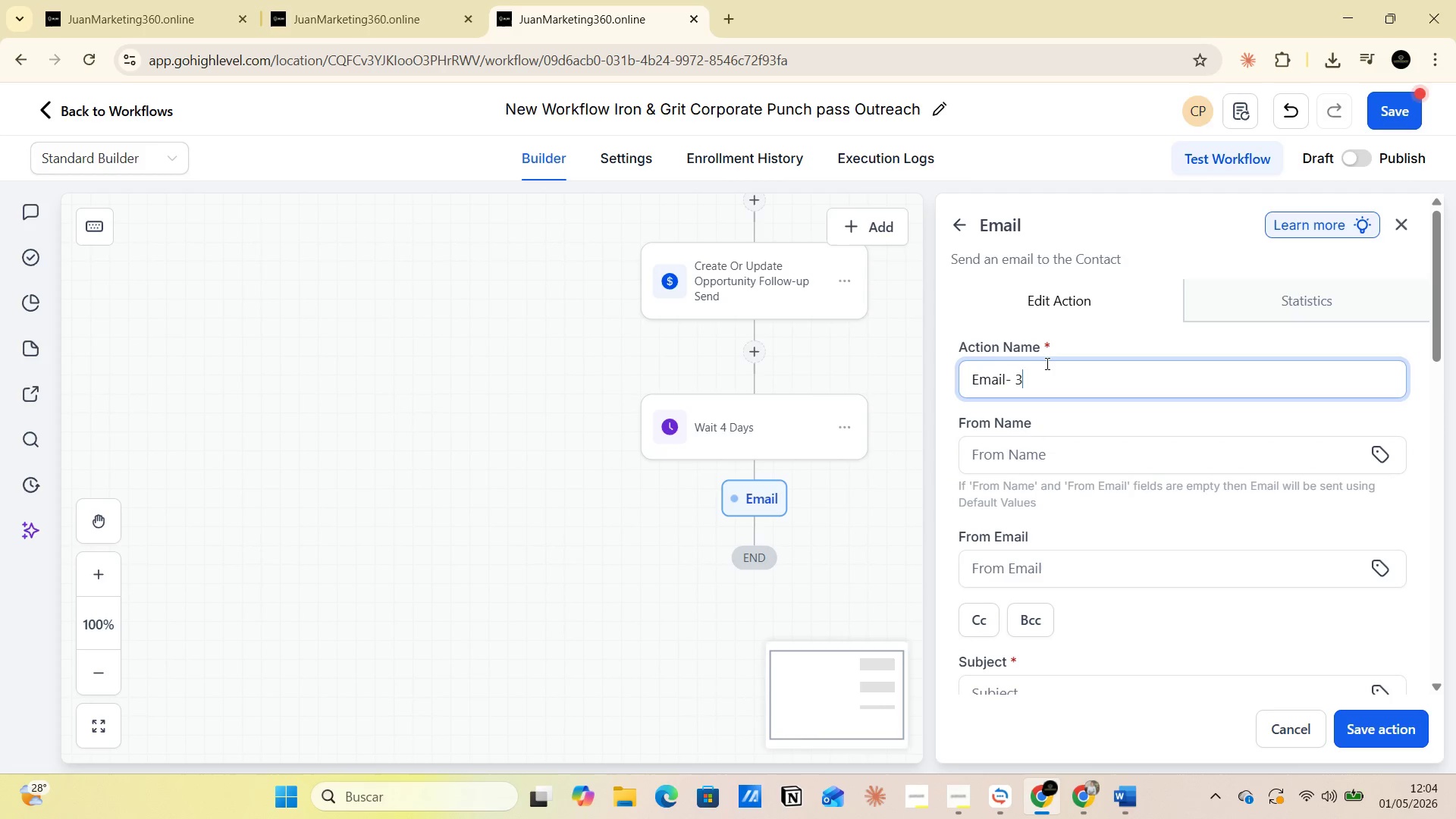 
key(Space)
 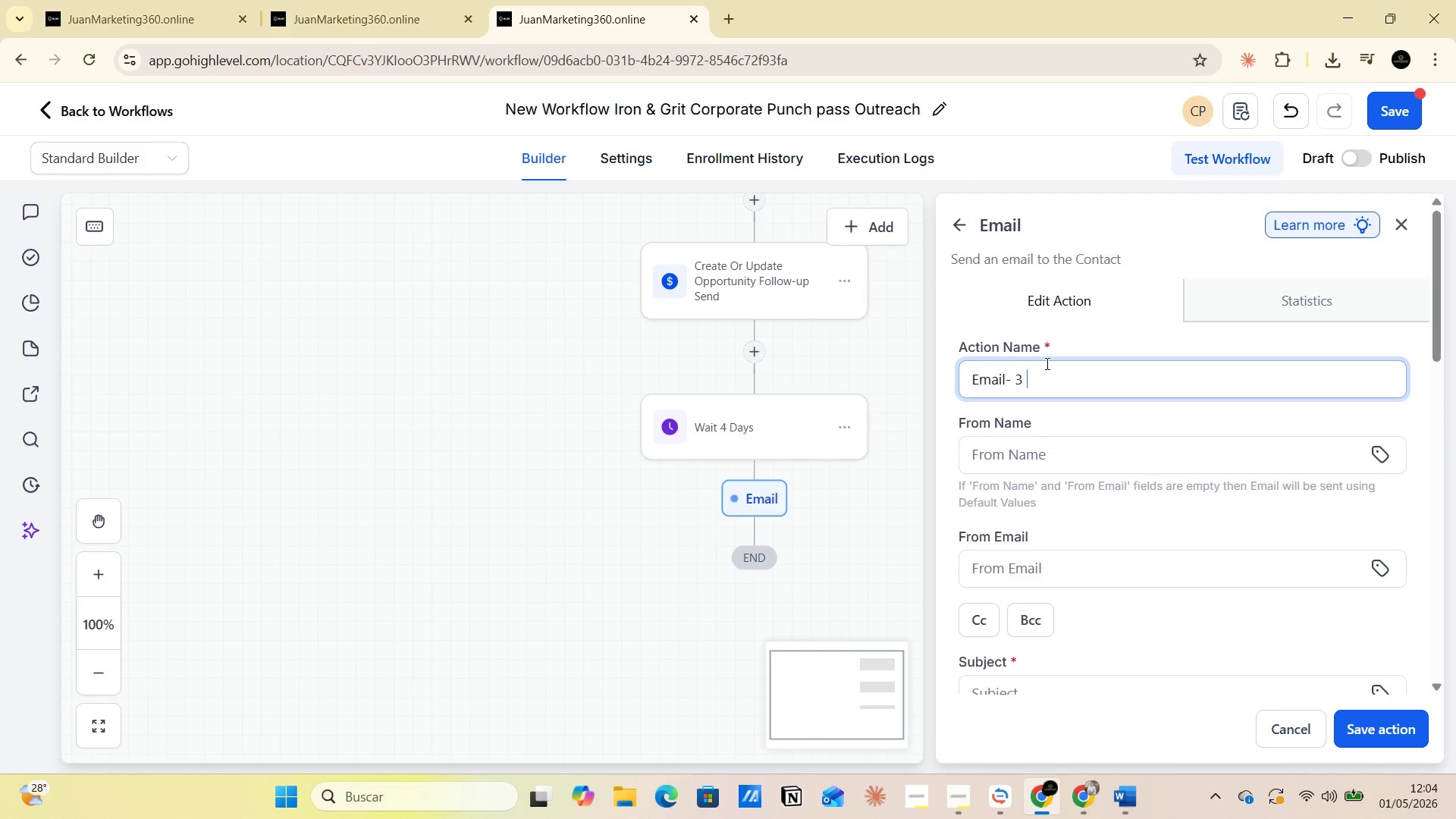 
key(Alt+AltLeft)
 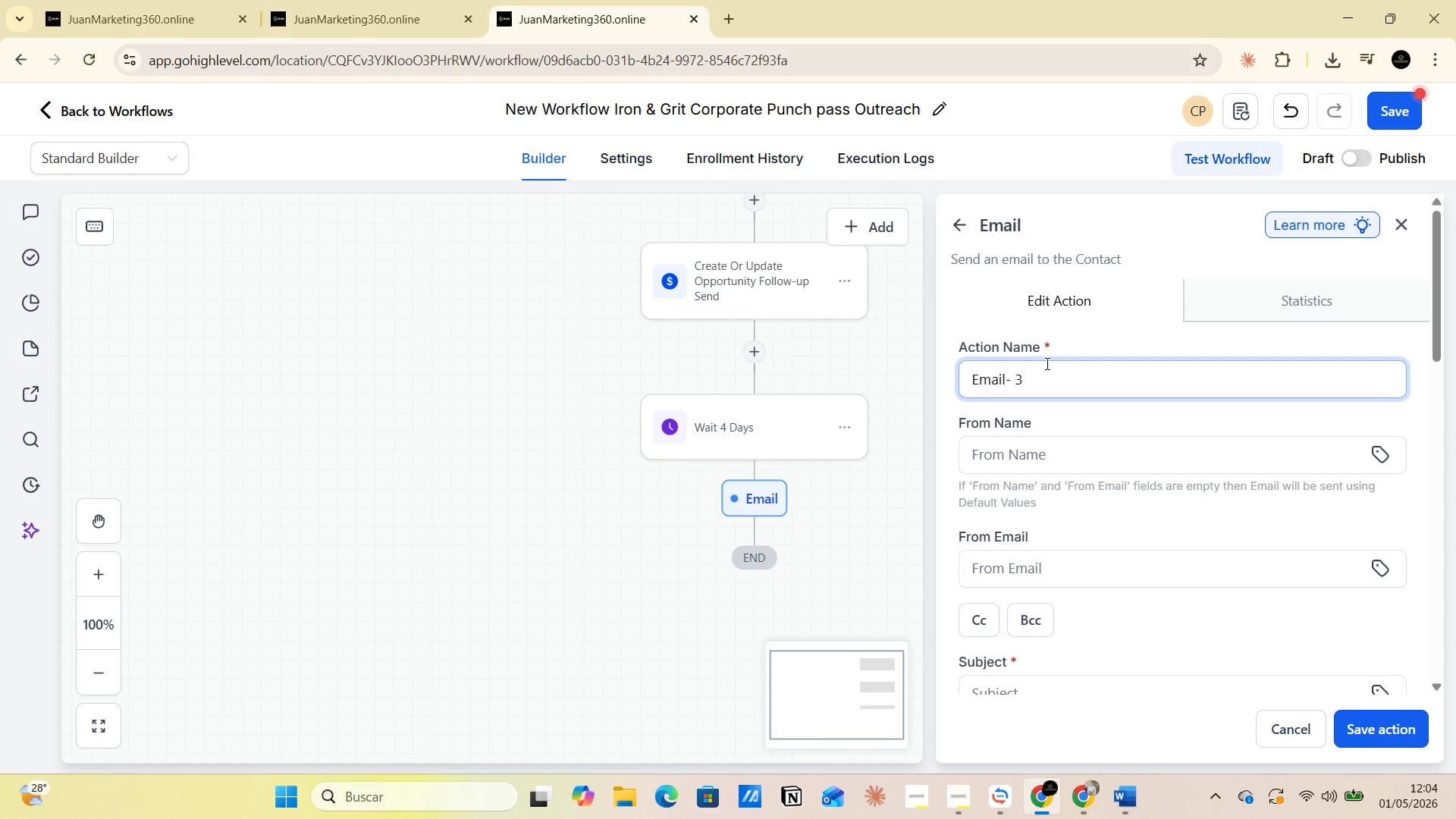 
key(Alt+Tab)
 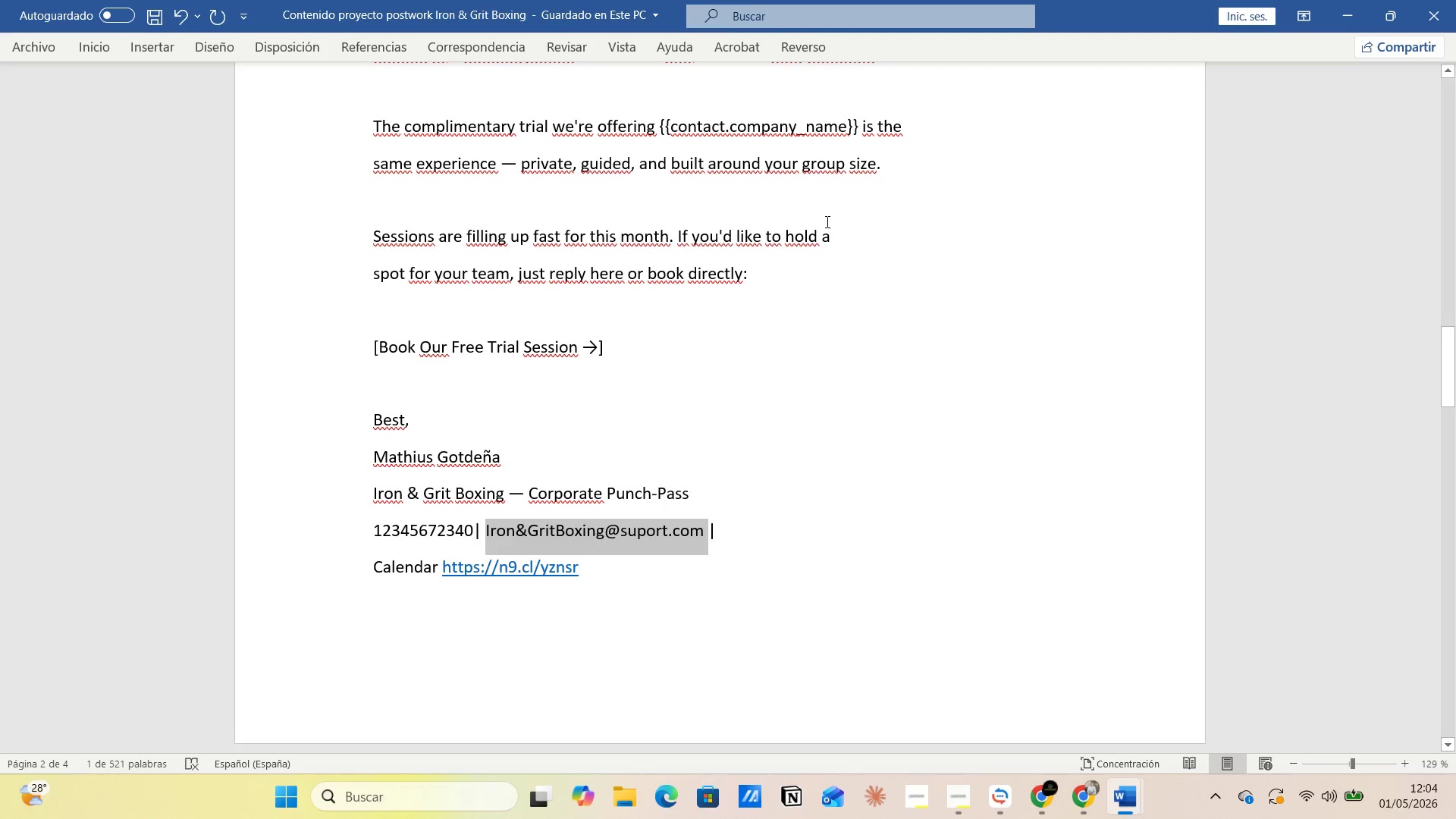 
scroll: coordinate [829, 270], scroll_direction: down, amount: 11.0
 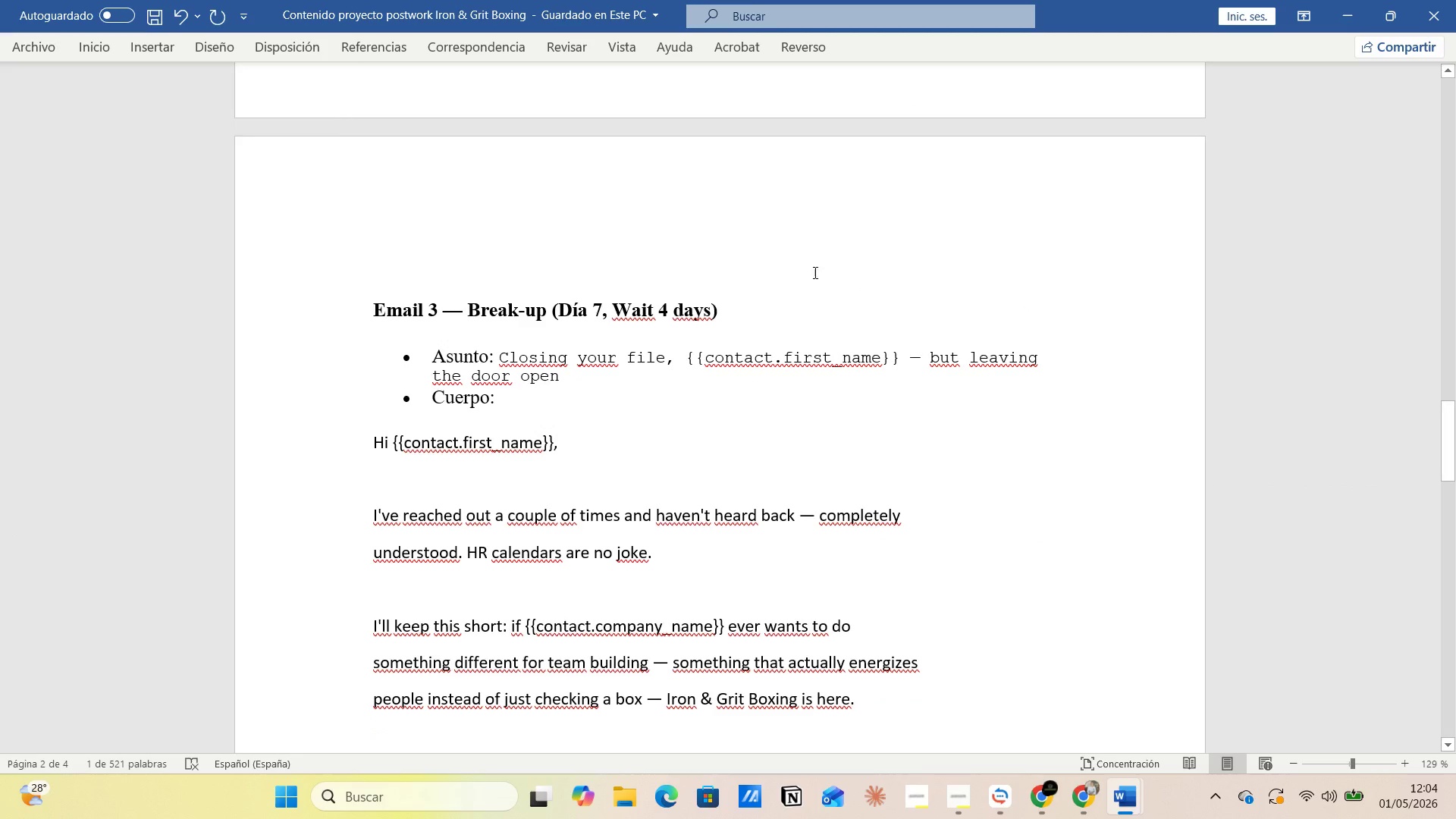 
left_click([749, 266])
 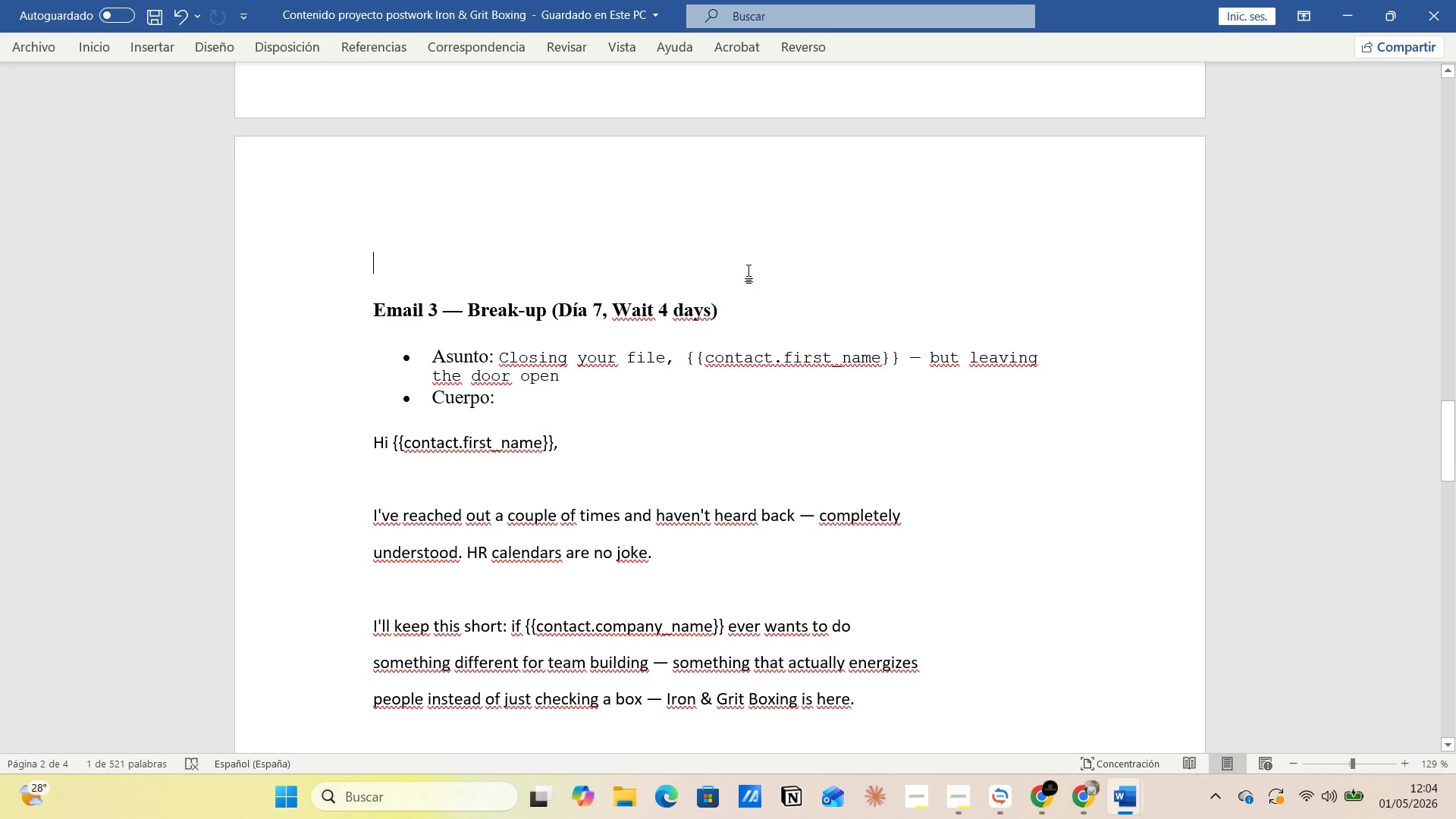 
scroll: coordinate [742, 293], scroll_direction: down, amount: 3.0
 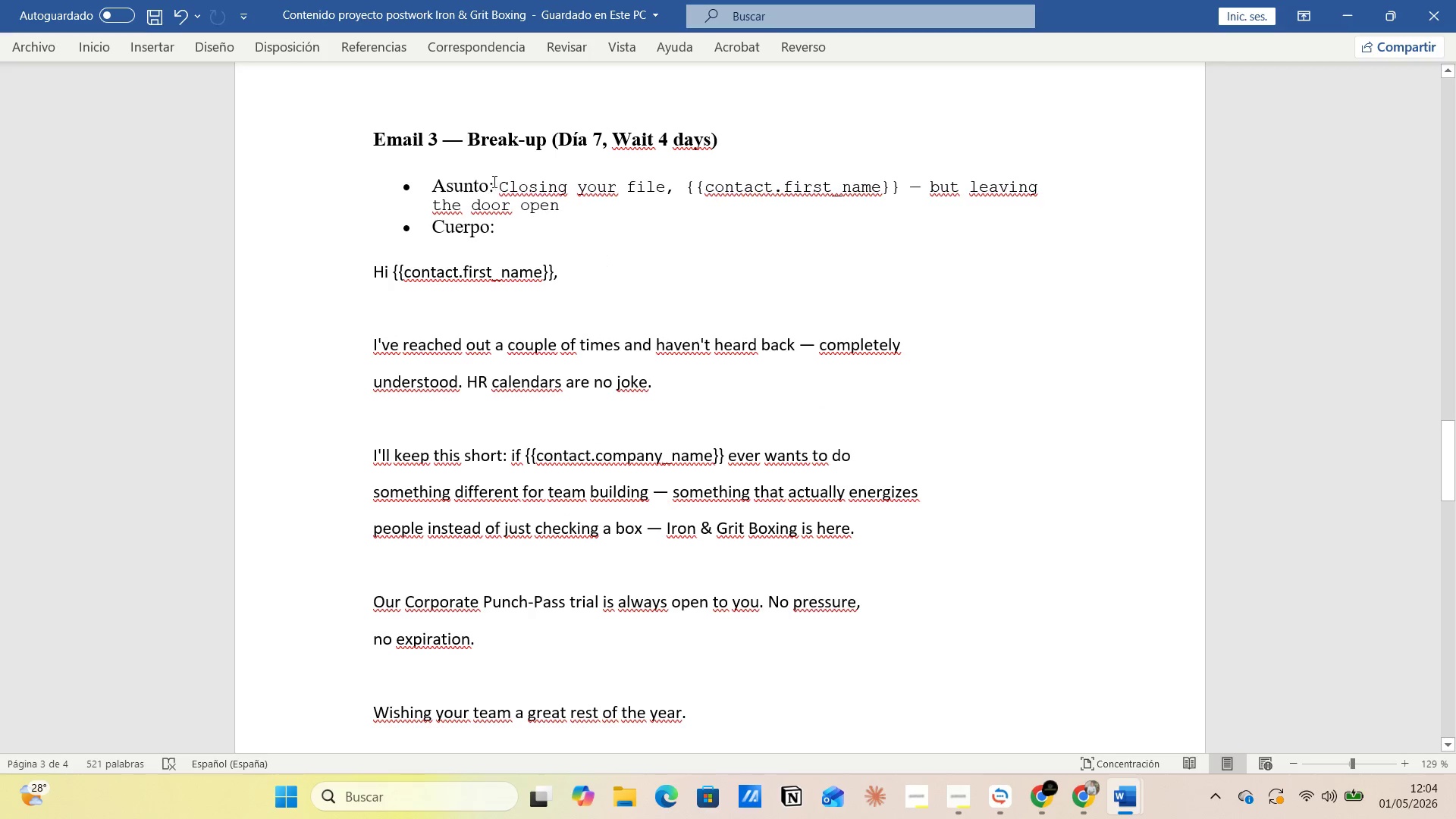 
left_click_drag(start_coordinate=[493, 181], to_coordinate=[566, 199])
 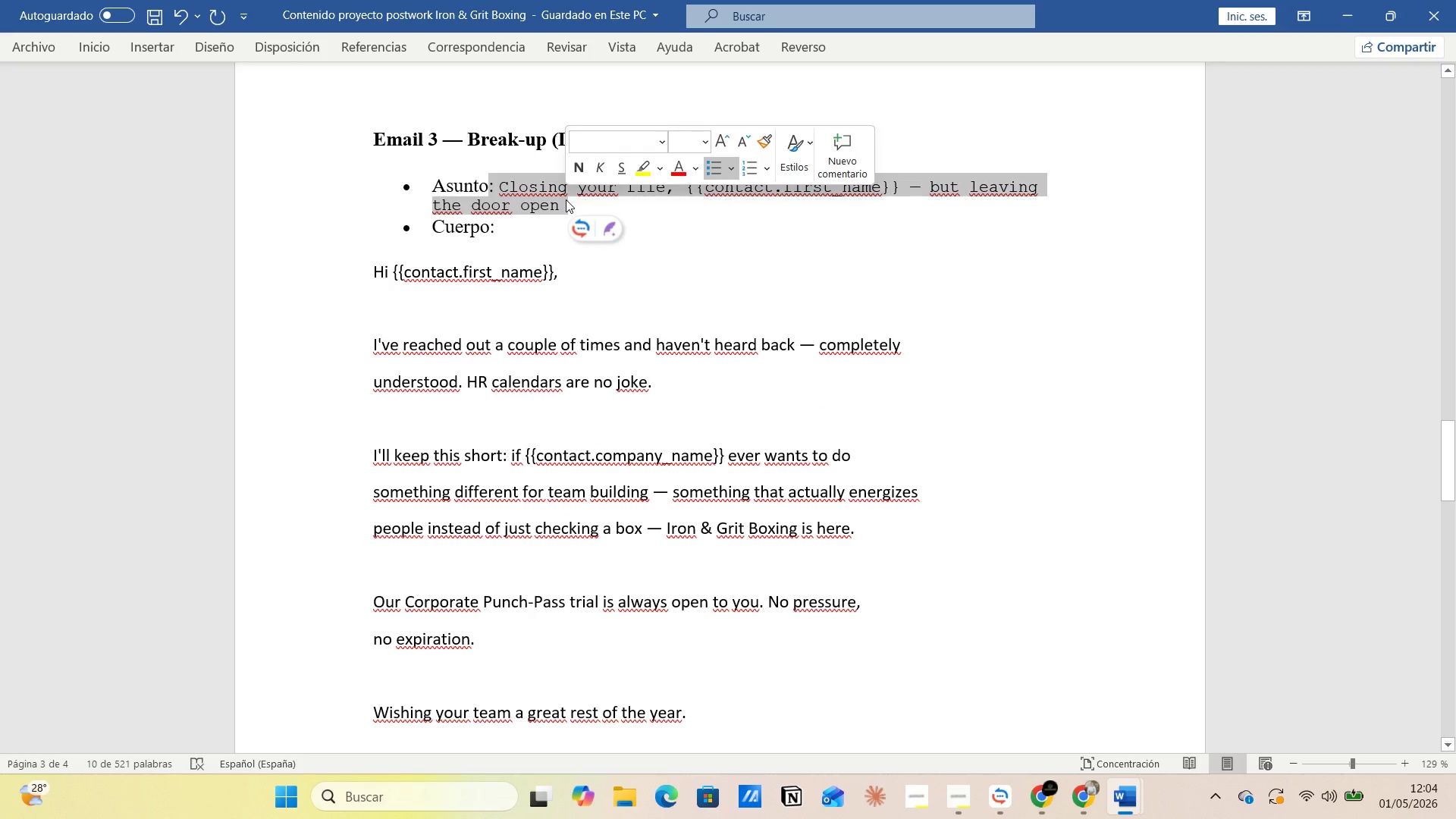 
key(Control+C)
 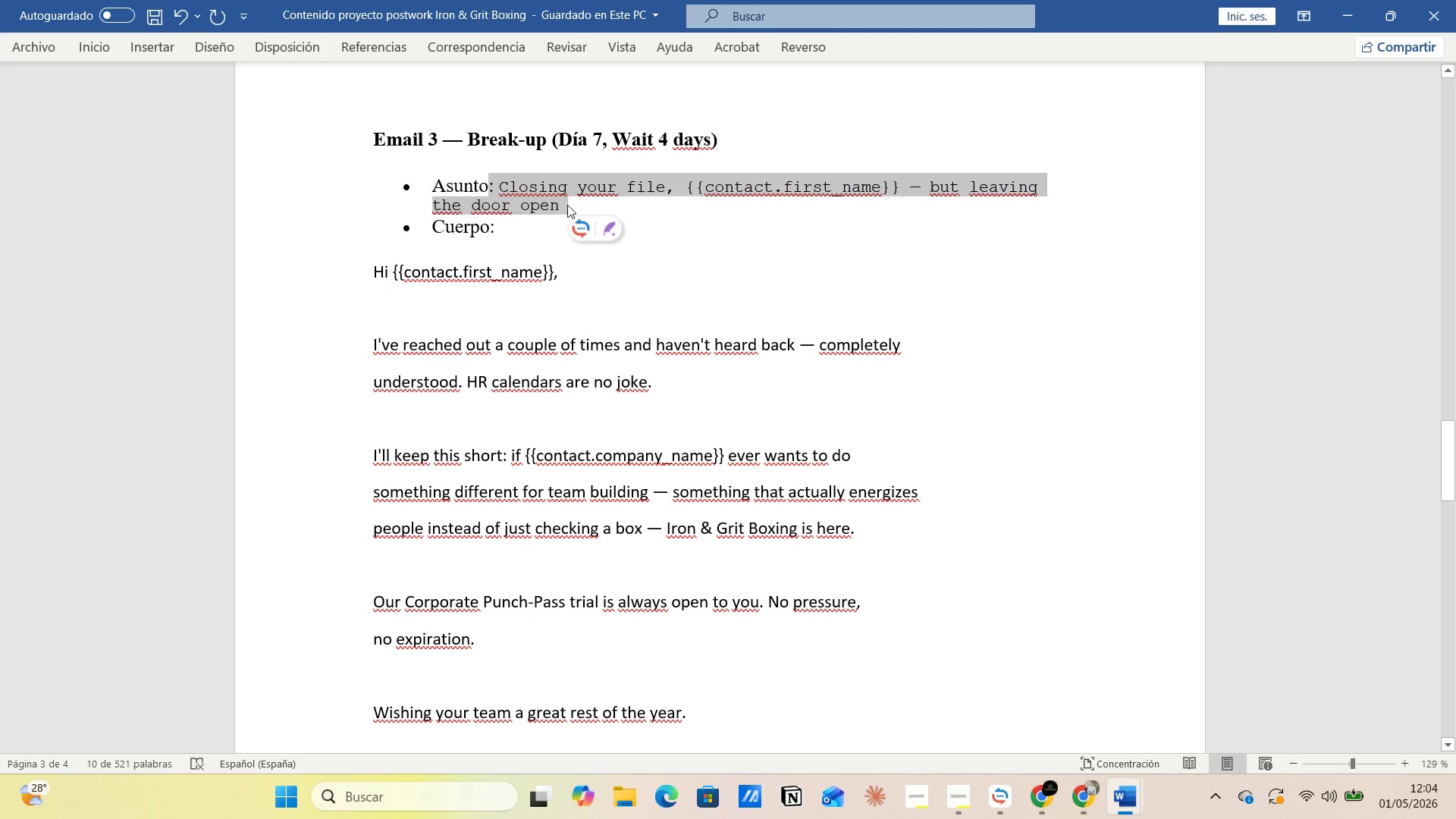 
key(Alt+AltLeft)
 